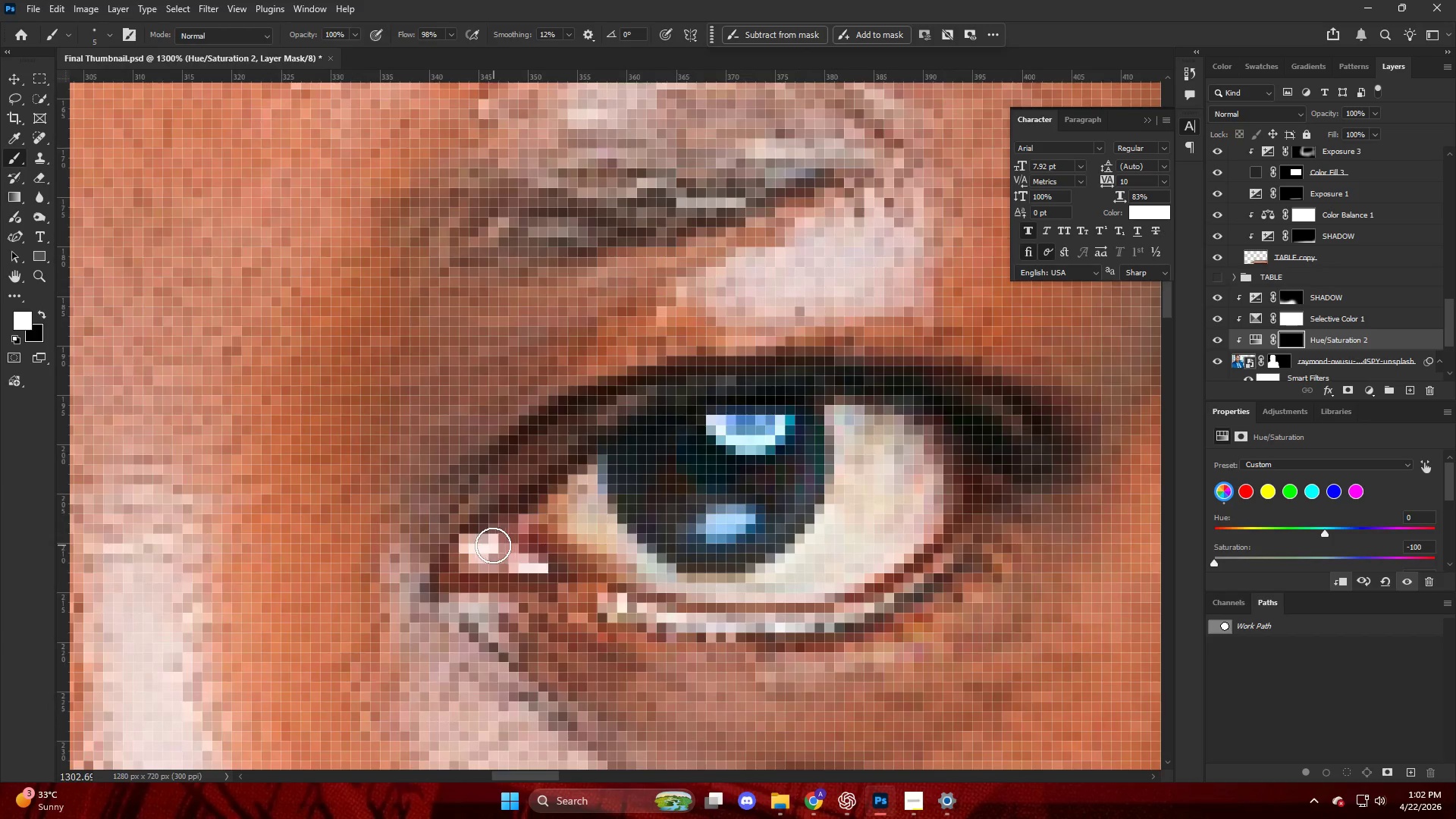 
left_click_drag(start_coordinate=[488, 562], to_coordinate=[510, 527])
 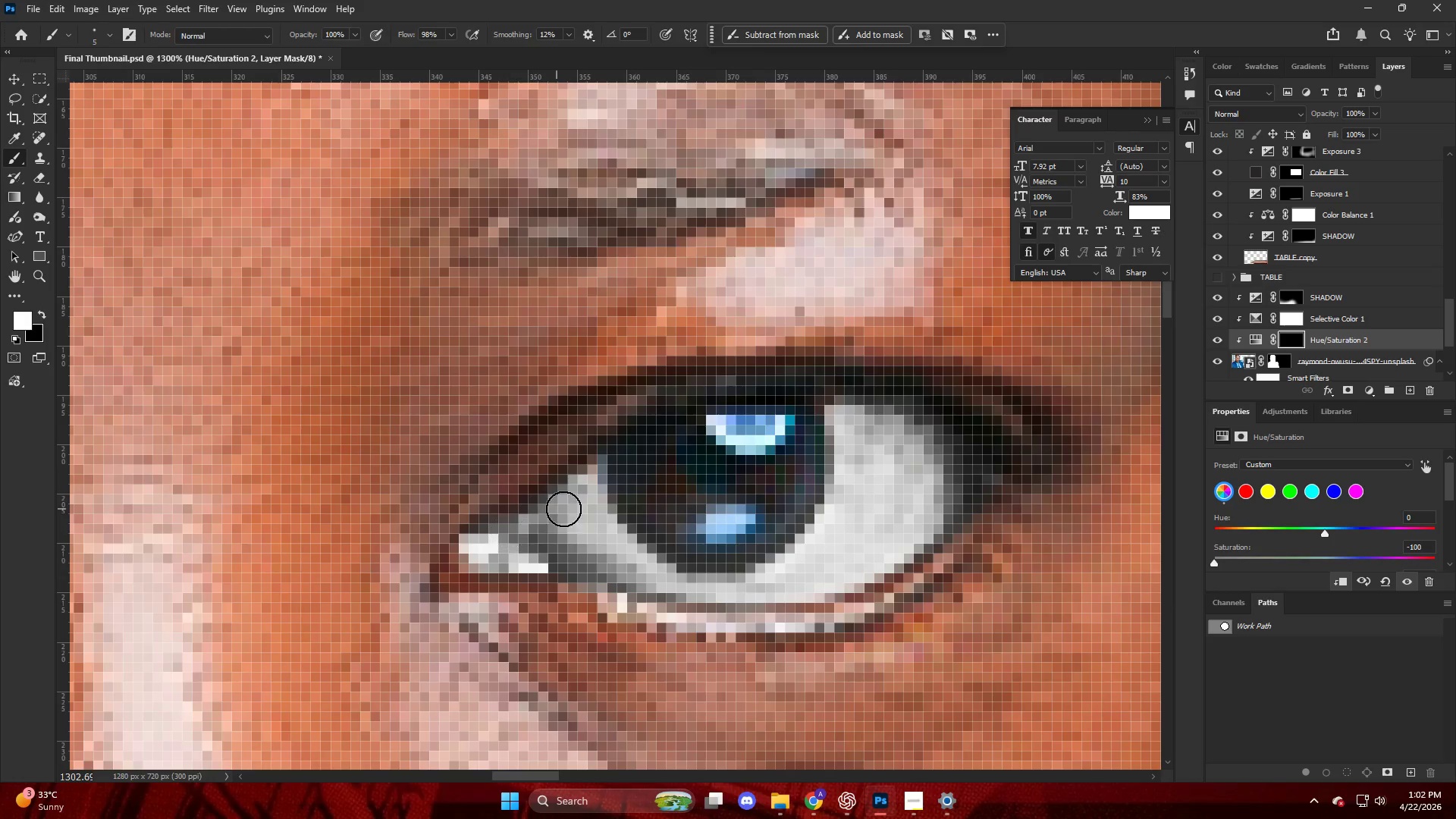 
hold_key(key=AltLeft, duration=1.52)
 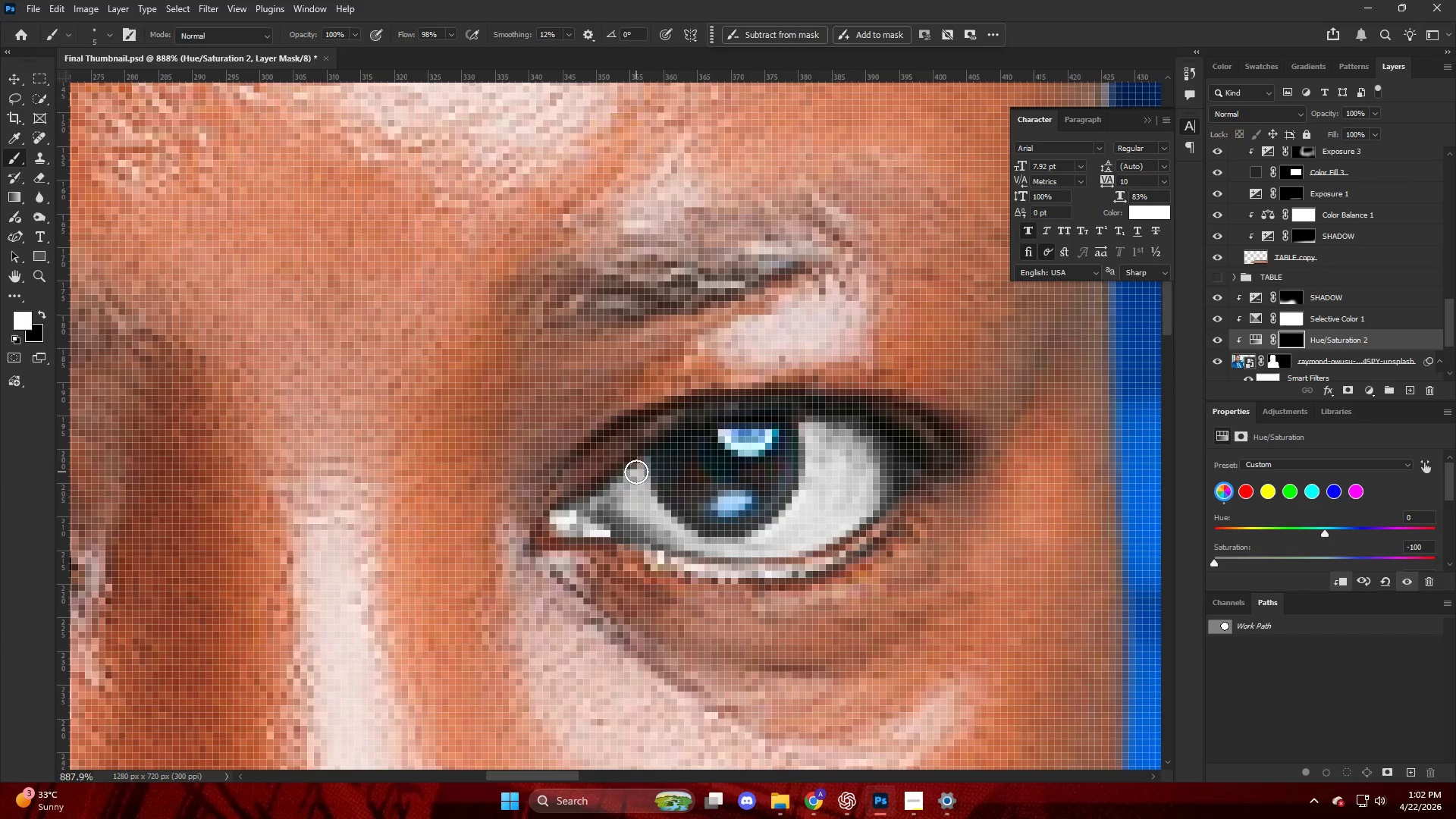 
left_click_drag(start_coordinate=[630, 490], to_coordinate=[601, 501])
 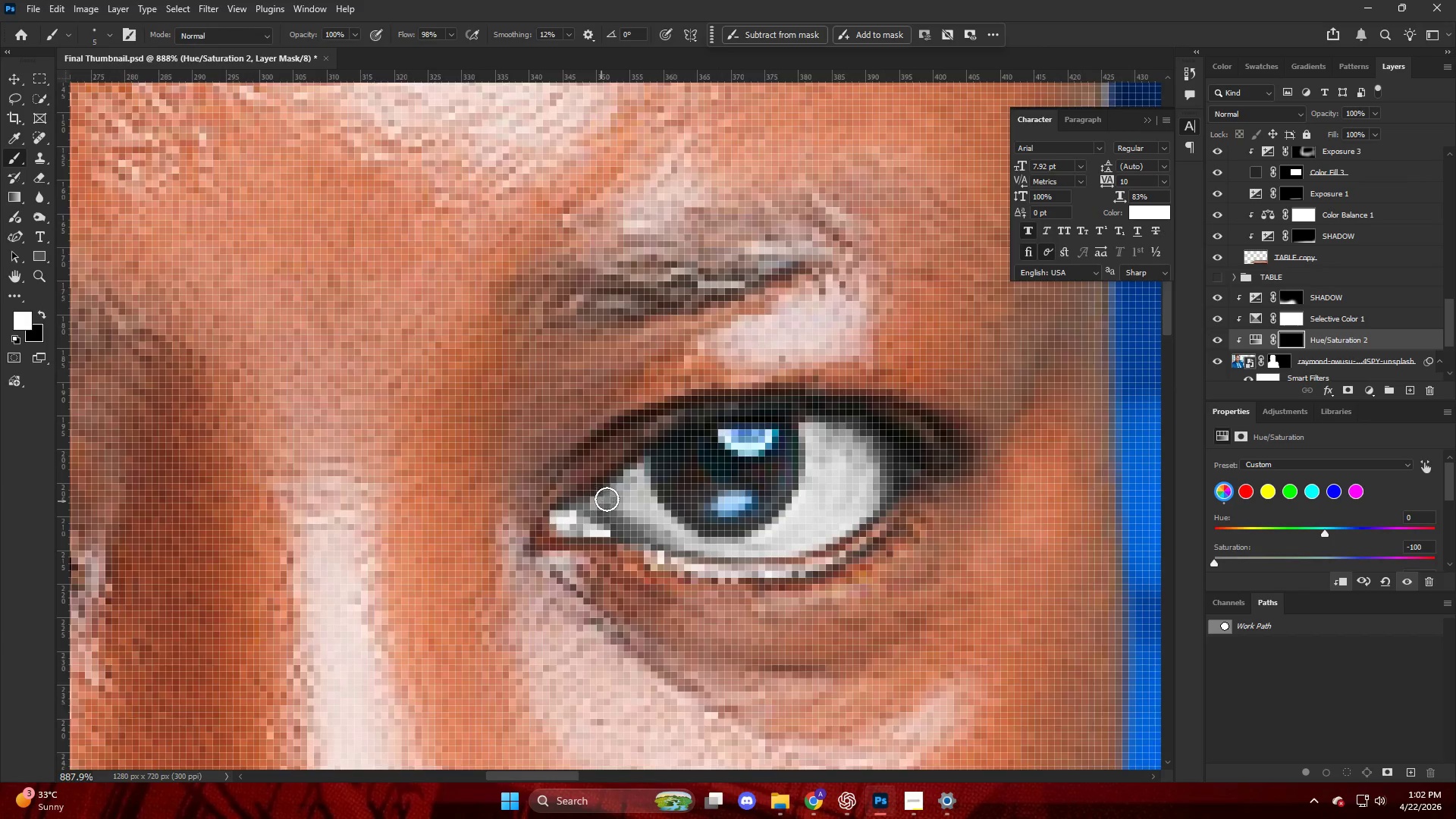 
scroll: coordinate [660, 506], scroll_direction: down, amount: 5.0
 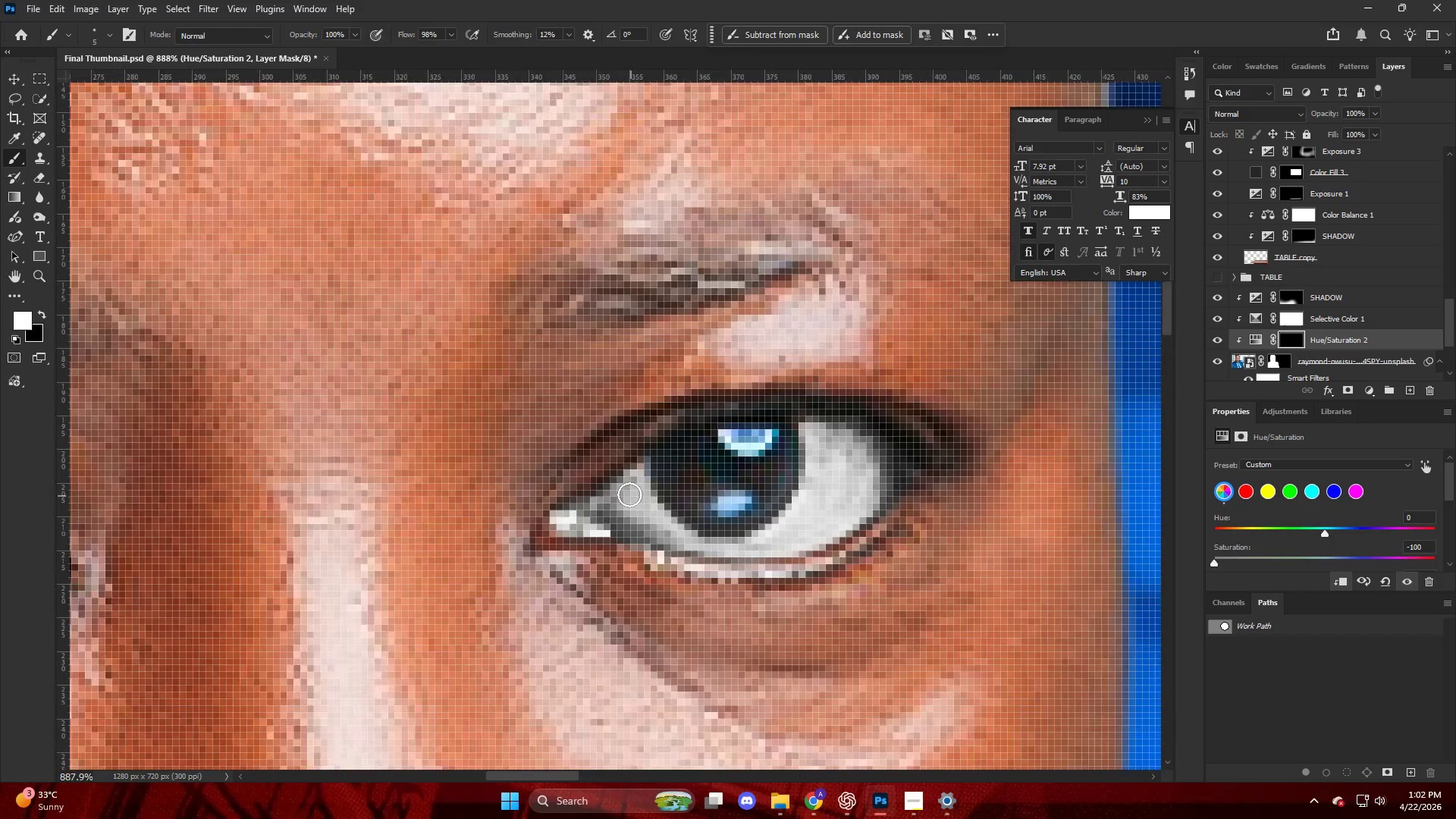 
hold_key(key=AltLeft, duration=0.83)
 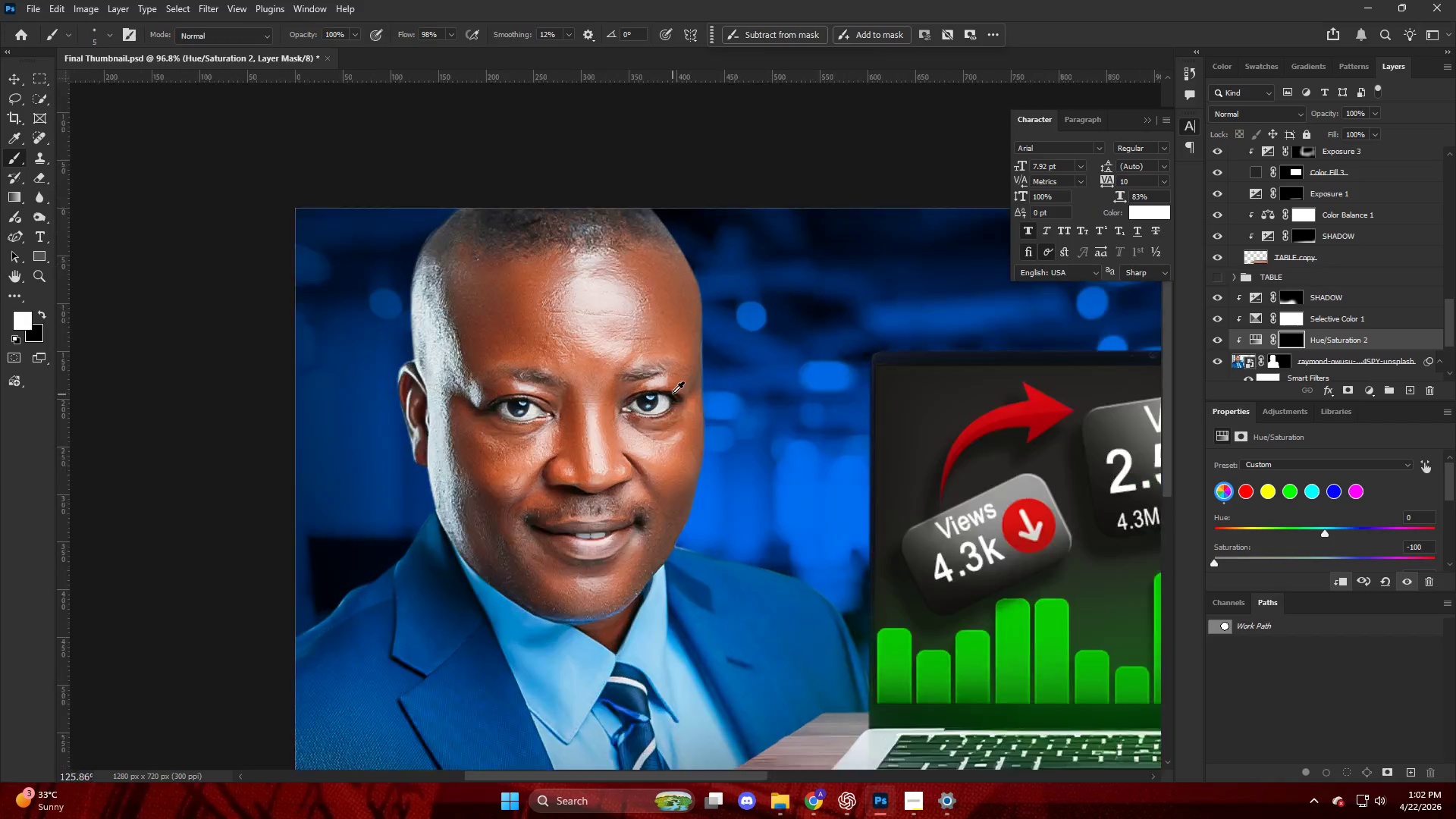 
hold_key(key=AltLeft, duration=0.78)
 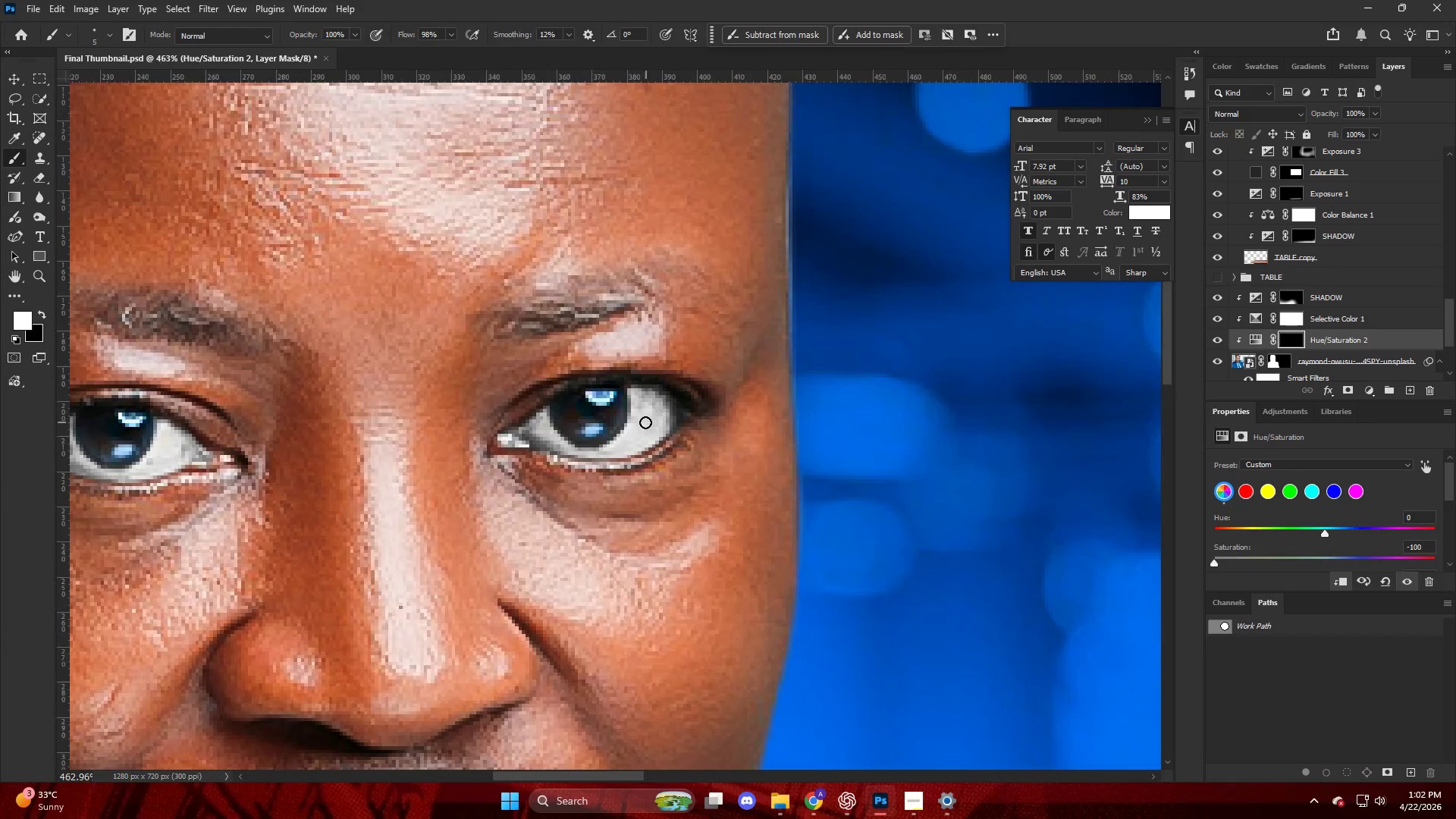 
left_click_drag(start_coordinate=[641, 422], to_coordinate=[664, 405])
 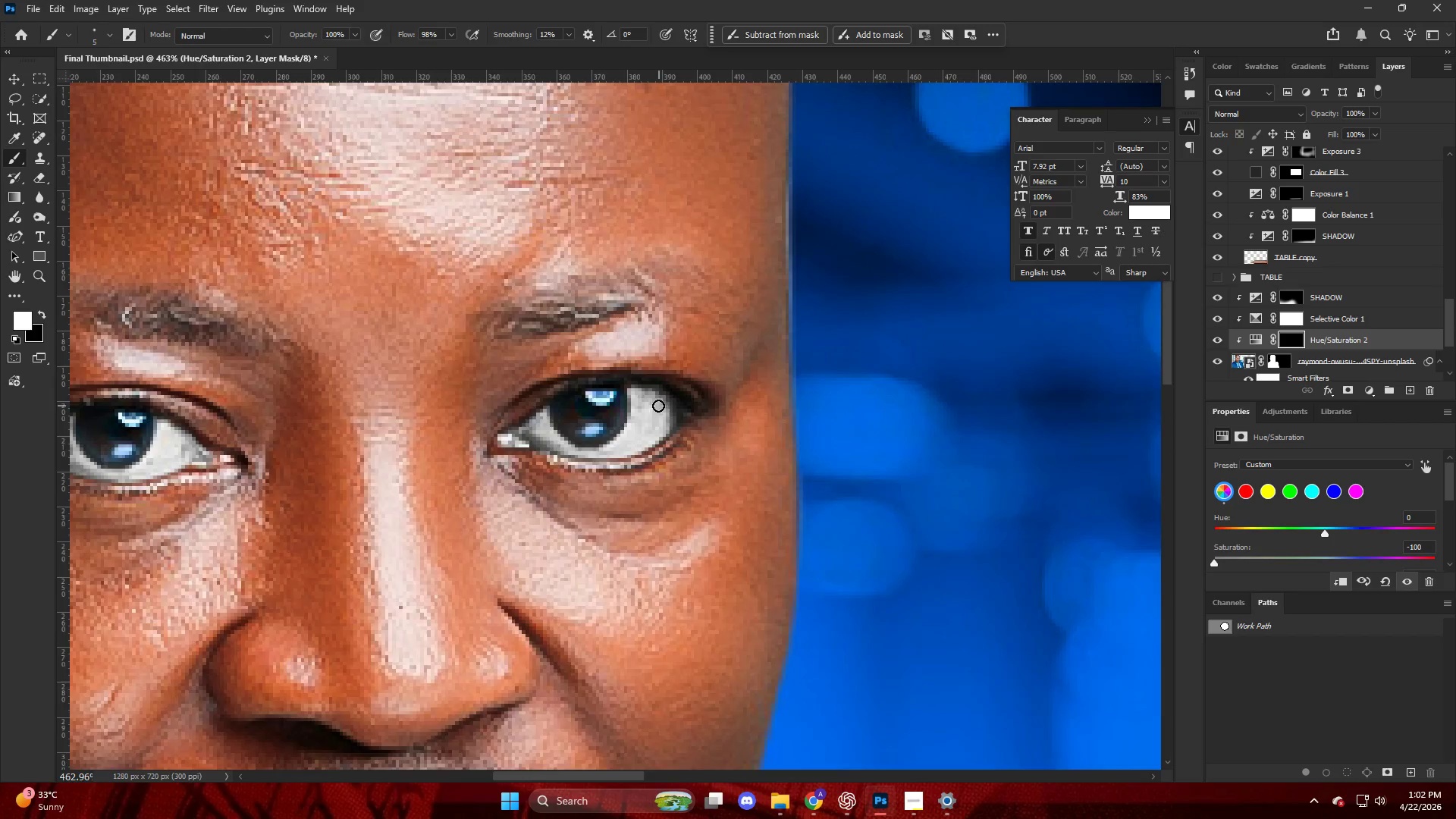 
scroll: coordinate [664, 417], scroll_direction: down, amount: 15.0
 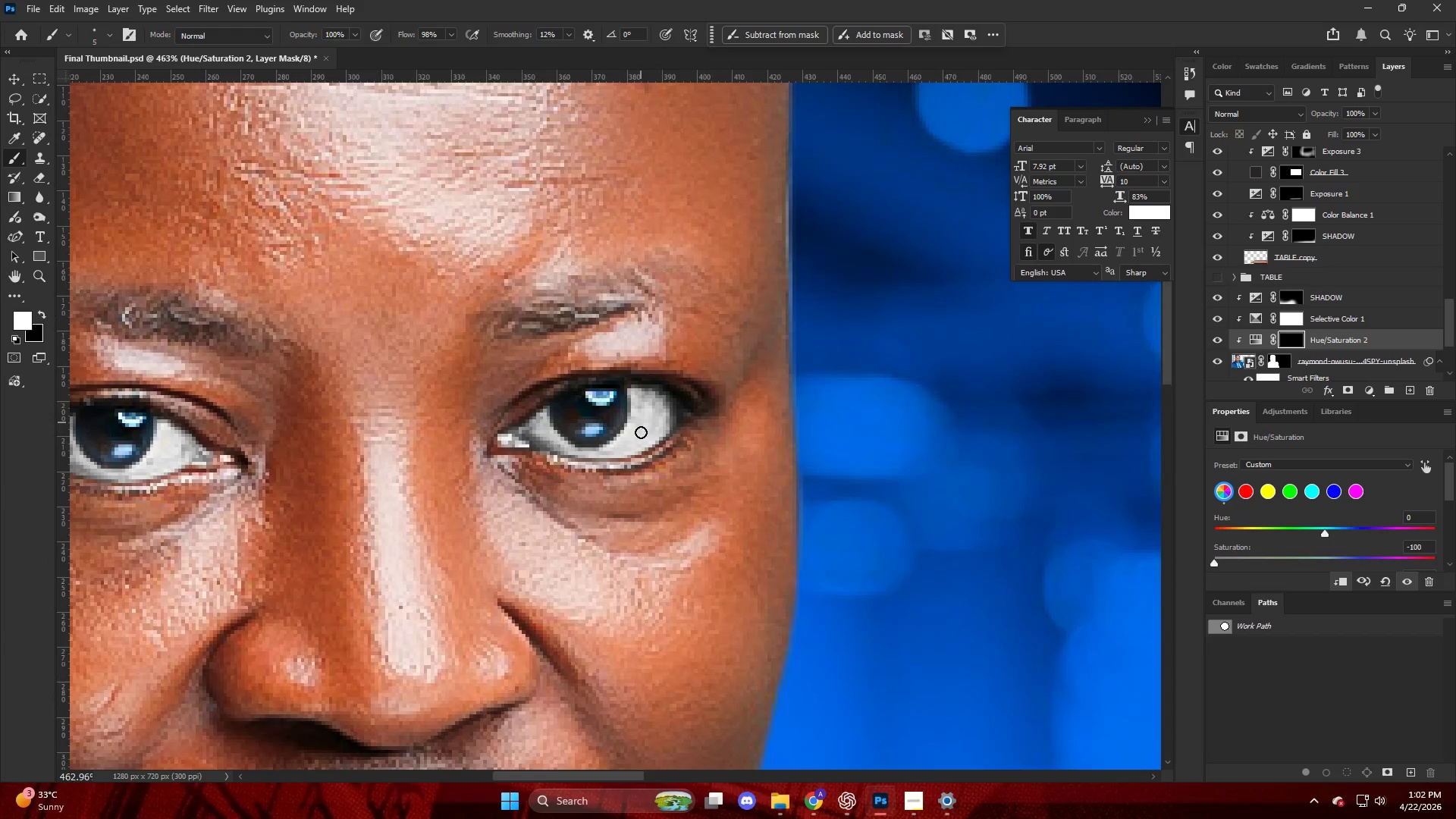 
hold_key(key=AltLeft, duration=0.39)
scroll: coordinate [659, 415], scroll_direction: down, amount: 12.0
 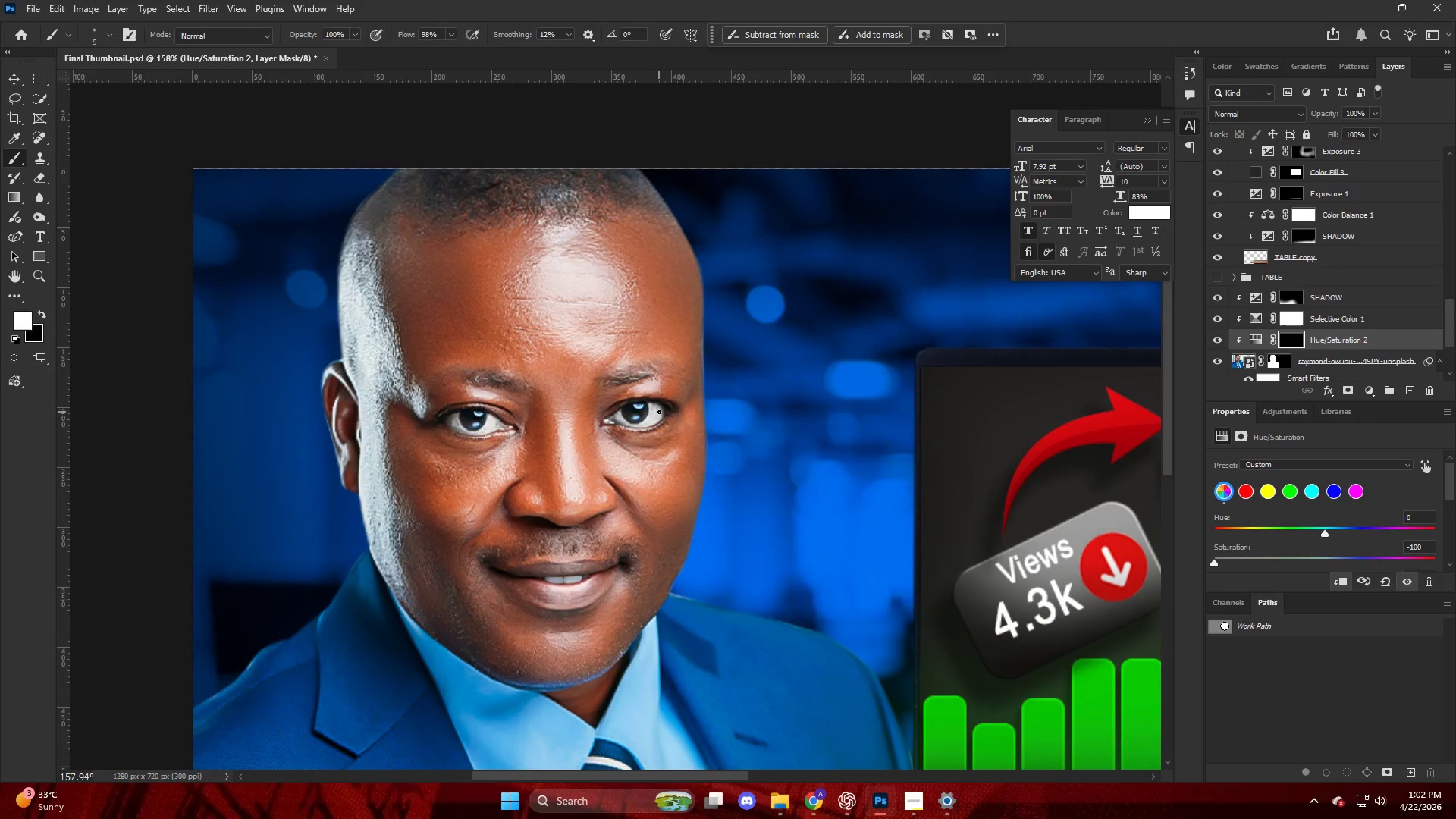 
wait(9.95)
 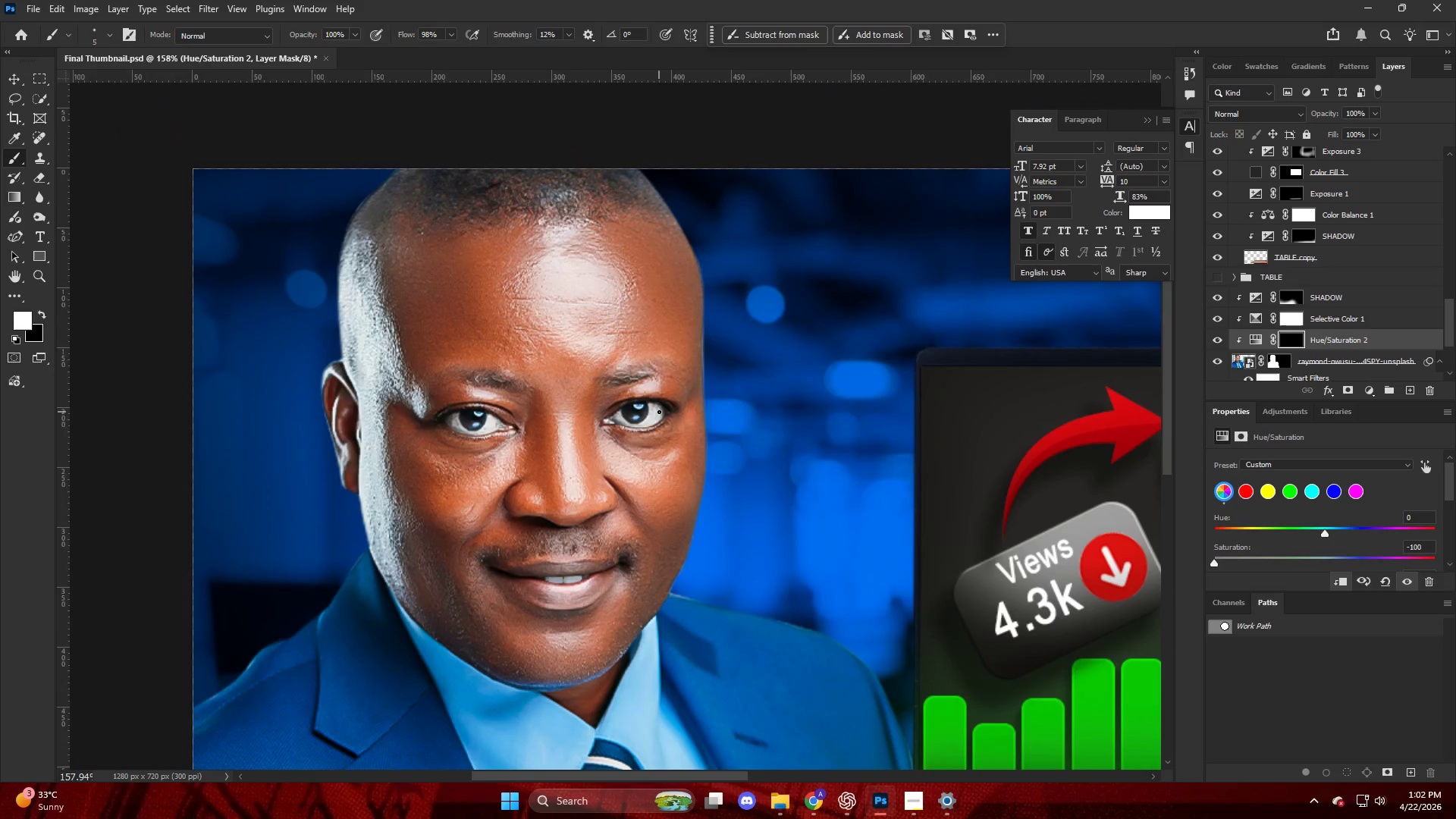 
key(Alt+AltLeft)
 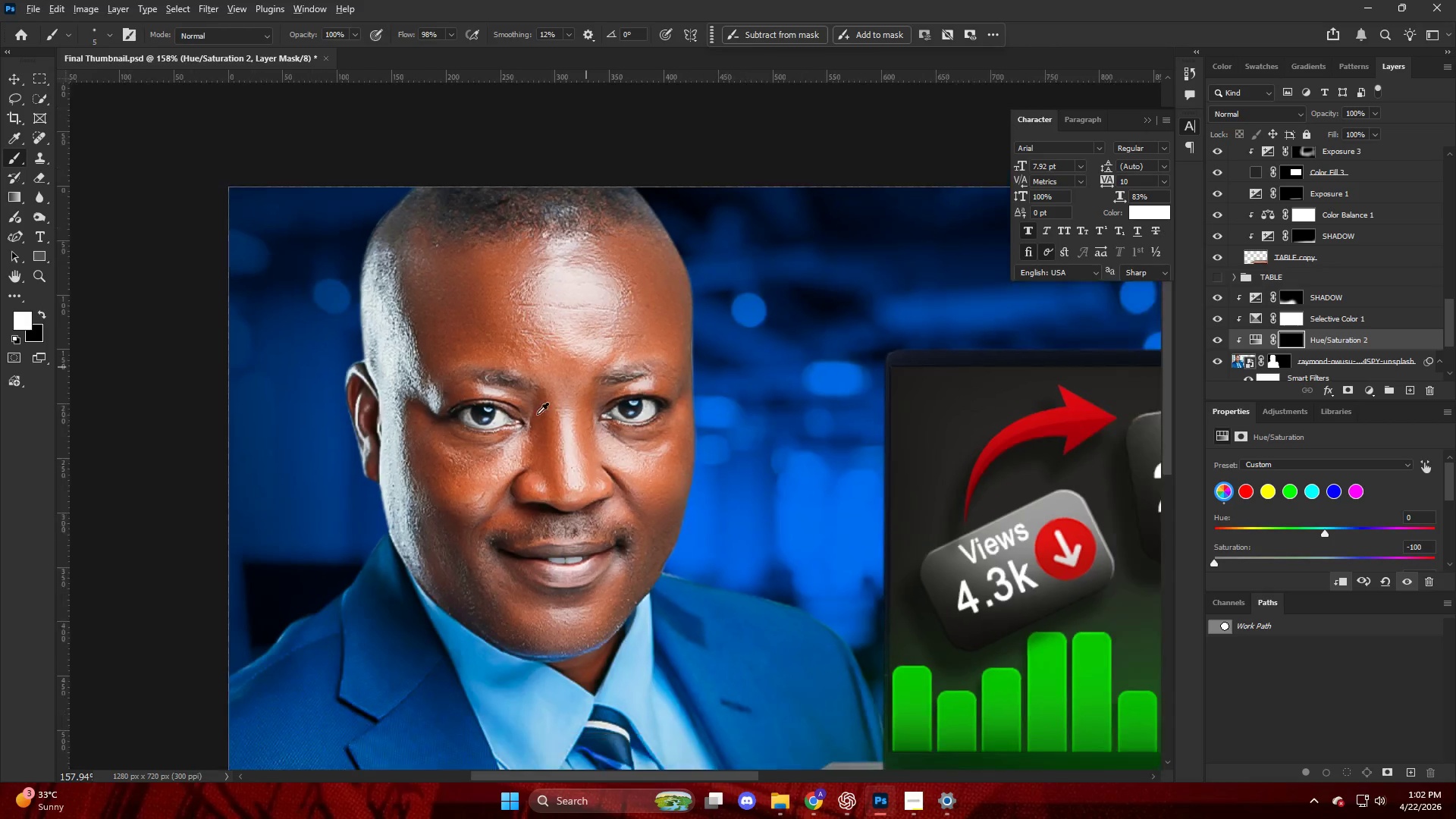 
hold_key(key=ControlLeft, duration=0.38)
hold_key(key=AltLeft, duration=0.38)
scroll: coordinate [508, 428], scroll_direction: up, amount: 10.0
 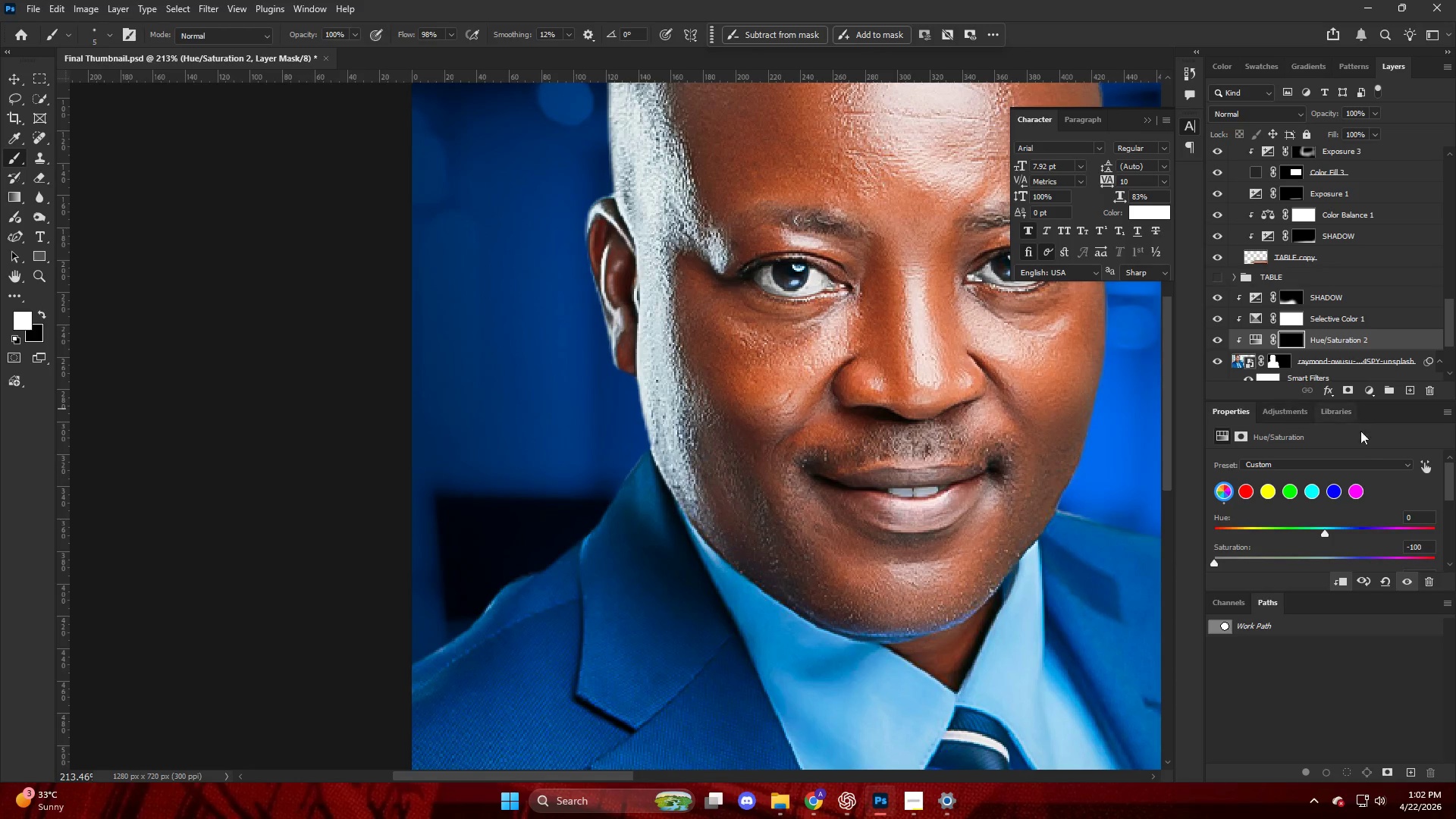 
left_click([1365, 396])
 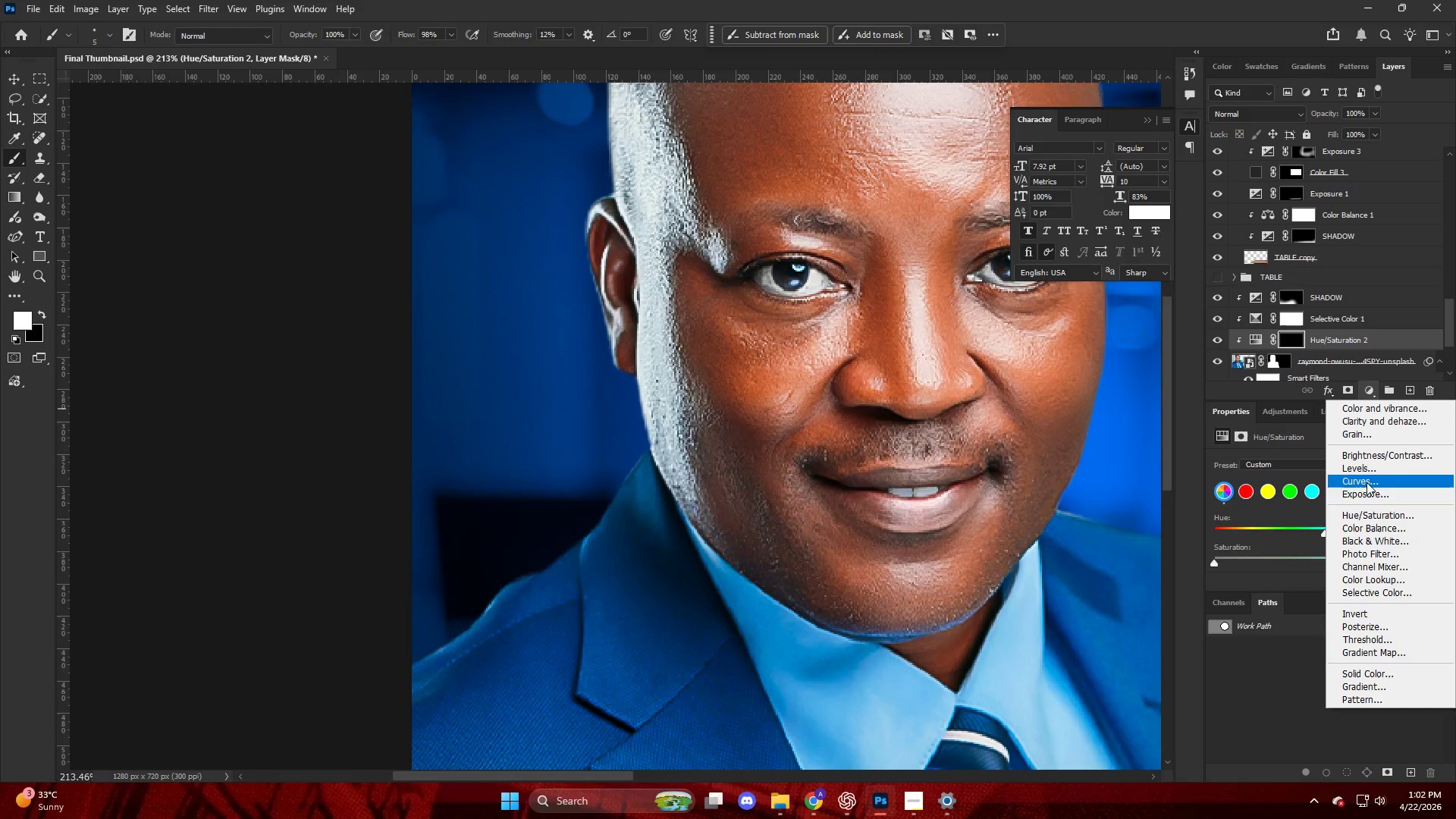 
left_click([1367, 478])
 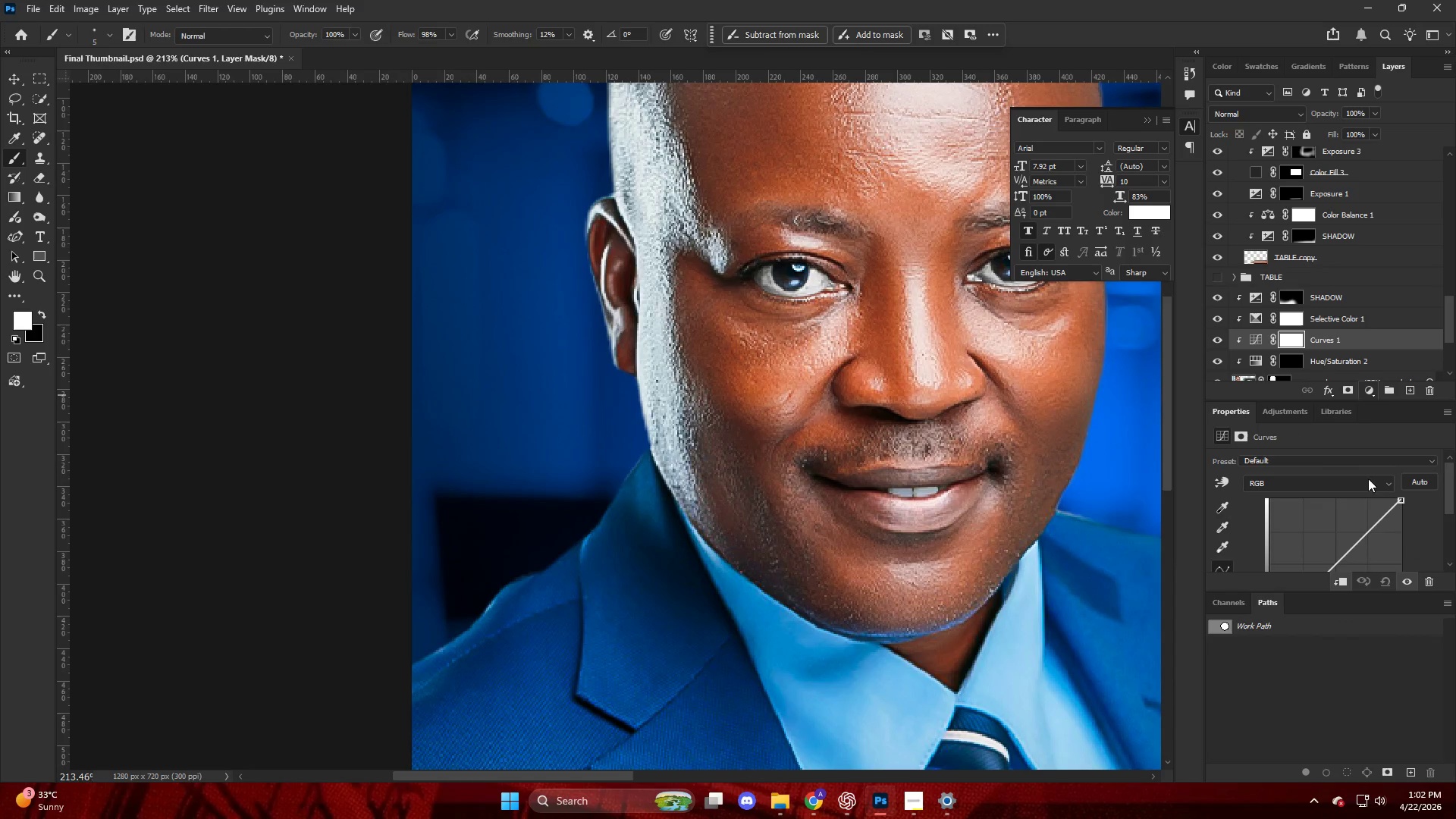 
scroll: coordinate [1367, 526], scroll_direction: down, amount: 3.0
 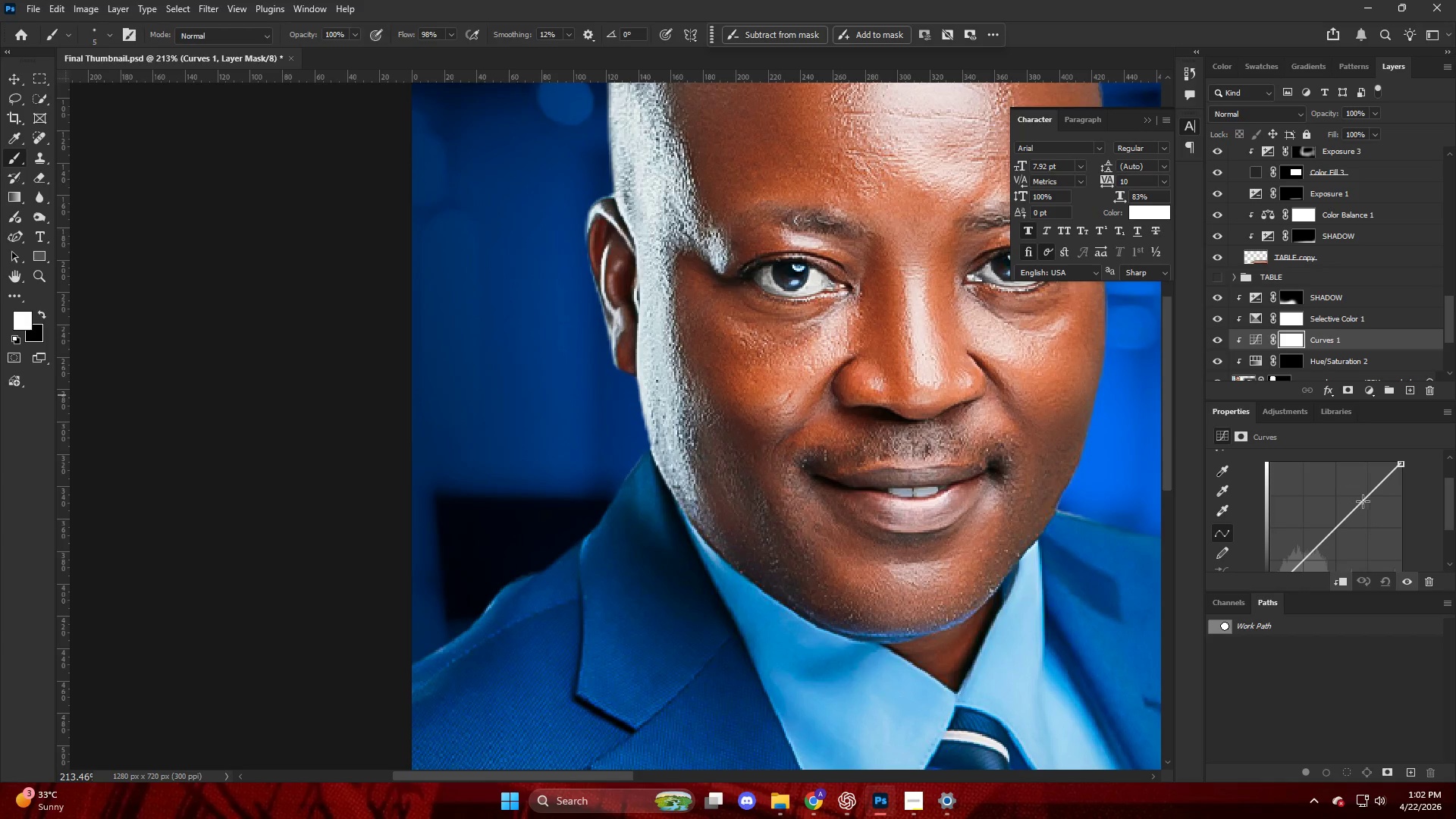 
left_click_drag(start_coordinate=[1364, 500], to_coordinate=[1366, 472])
 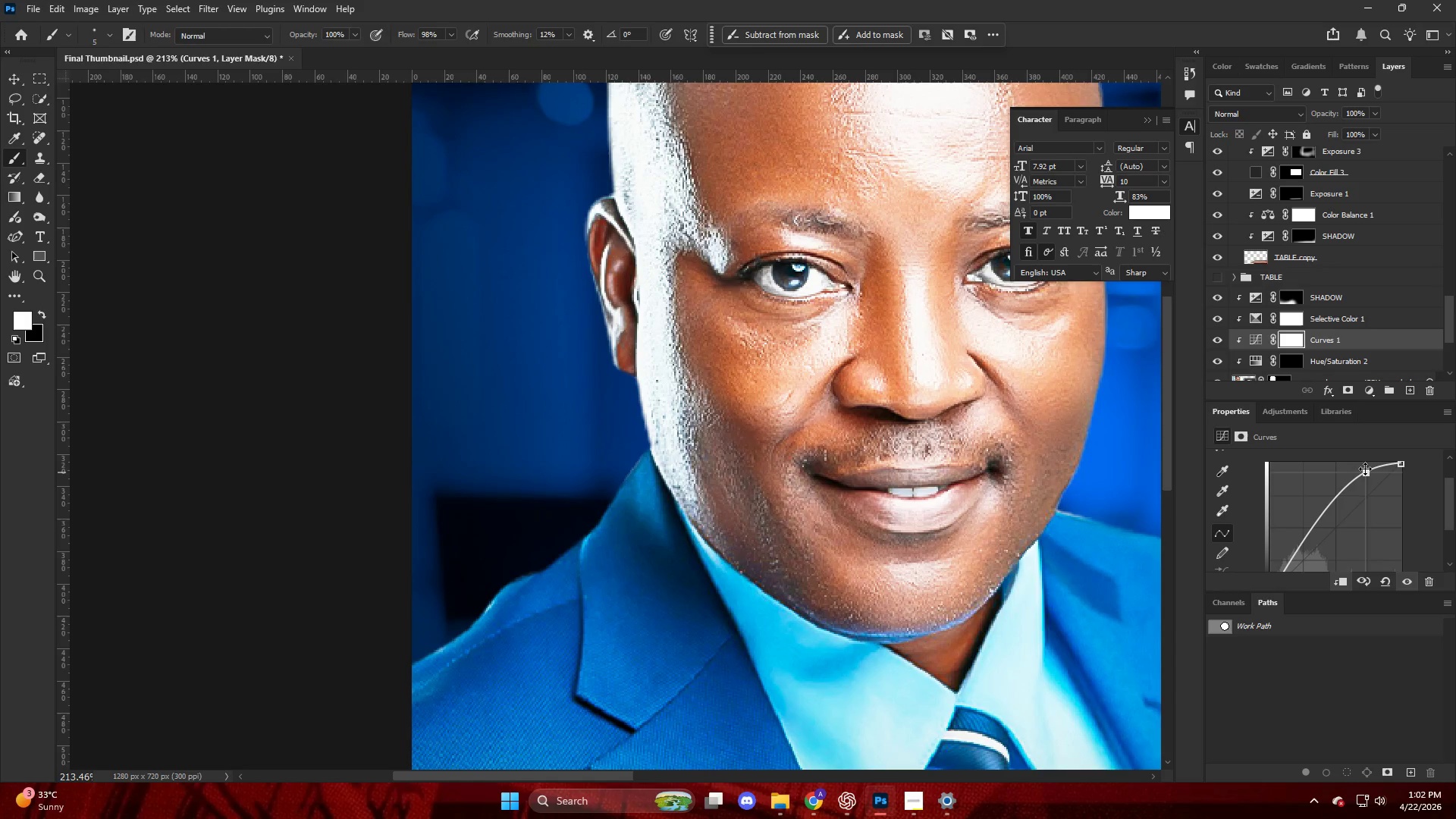 
key(NumpadEnter)
 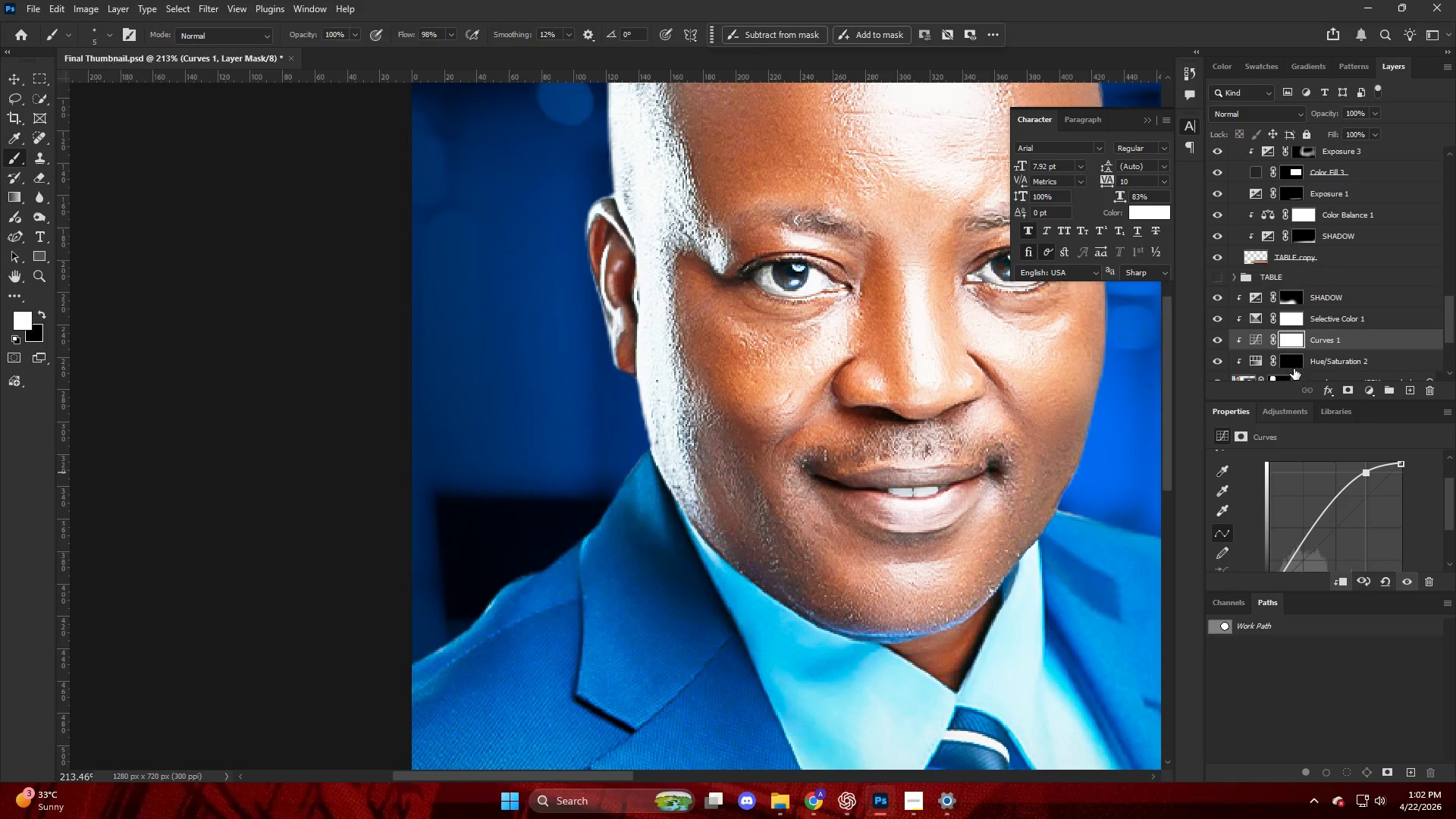 
hold_key(key=AltLeft, duration=0.45)
left_click_drag(start_coordinate=[1294, 361], to_coordinate=[1296, 342])
 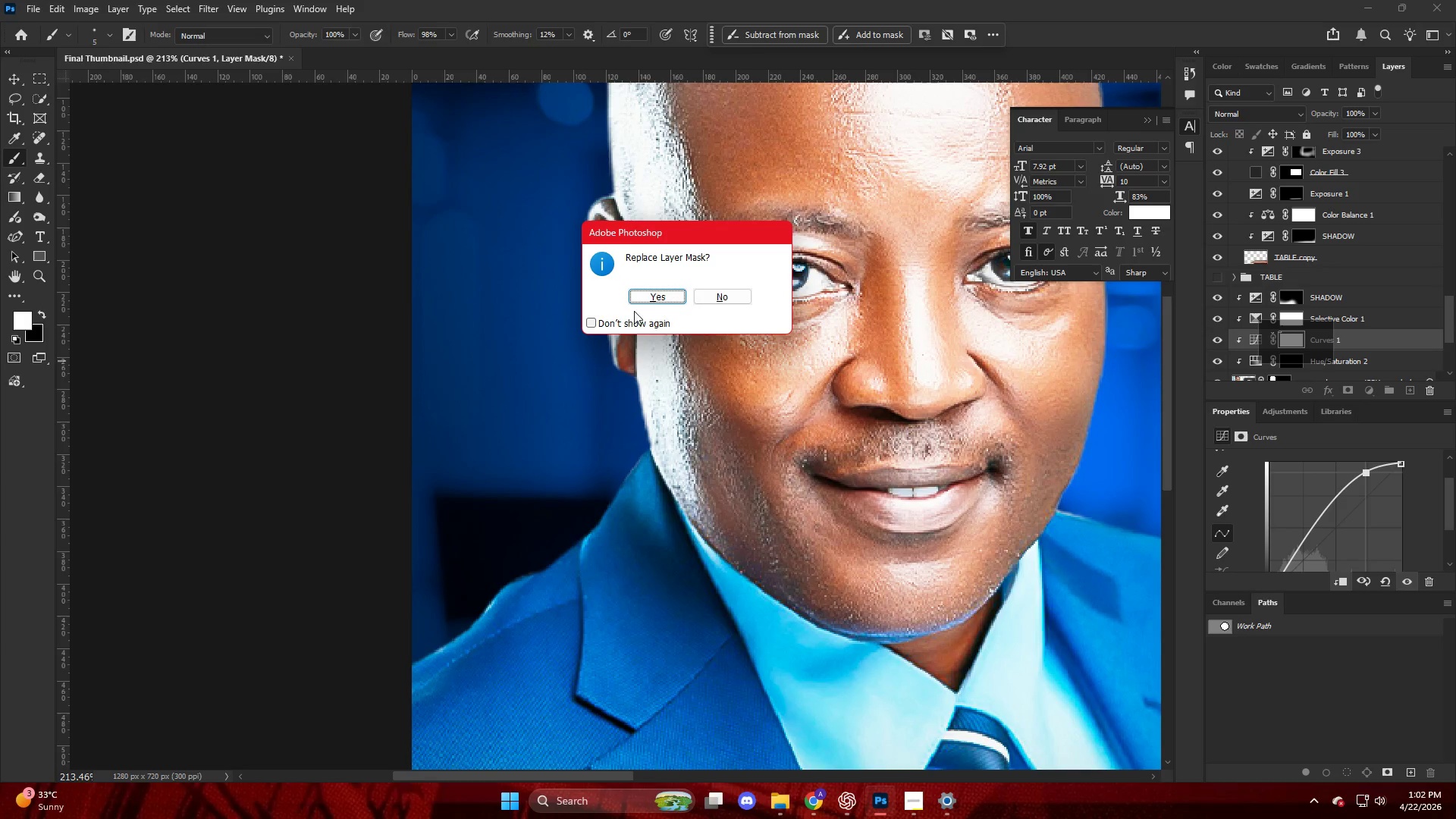 
left_click([653, 292])
 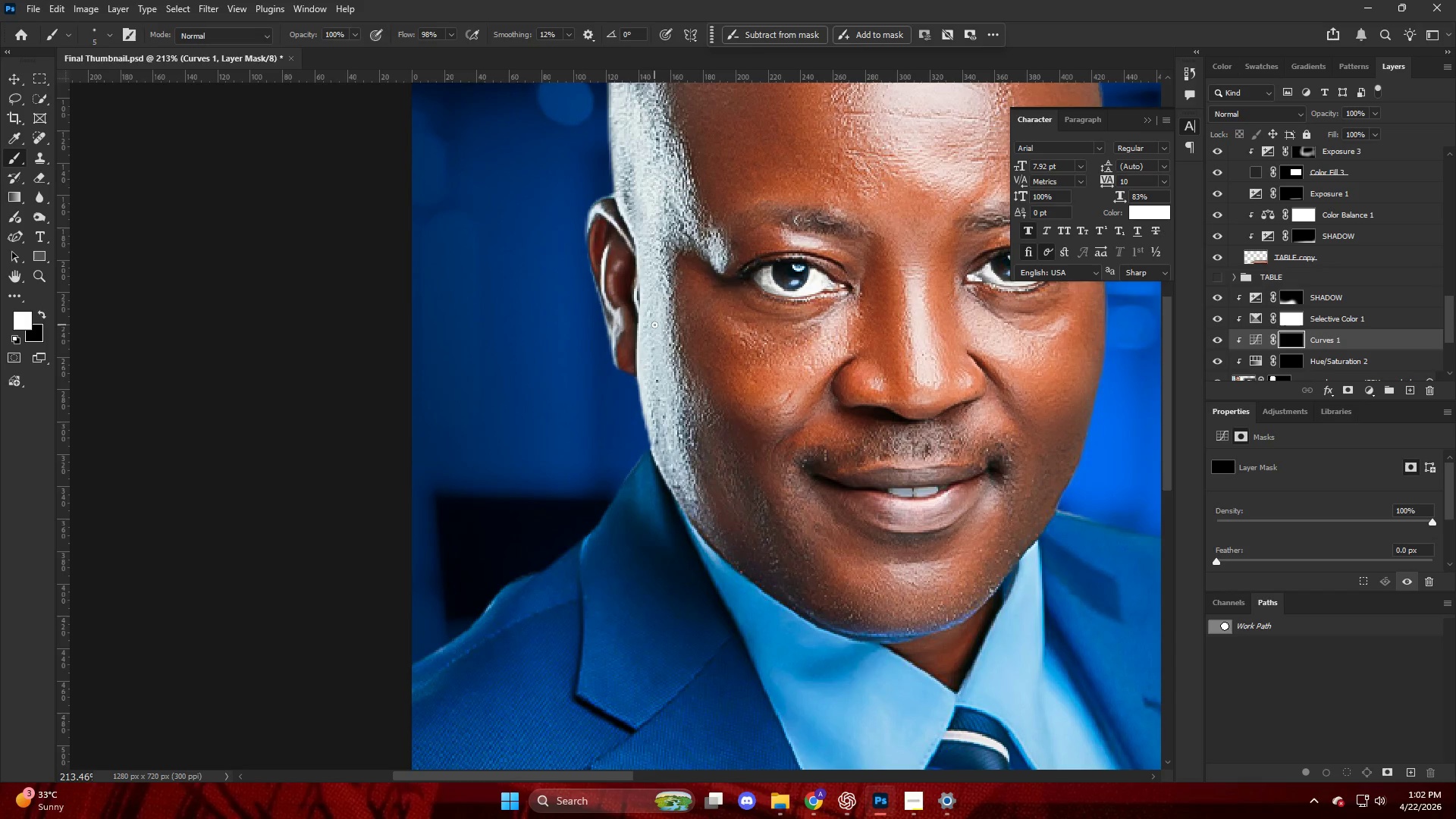 
hold_key(key=AltLeft, duration=0.53)
 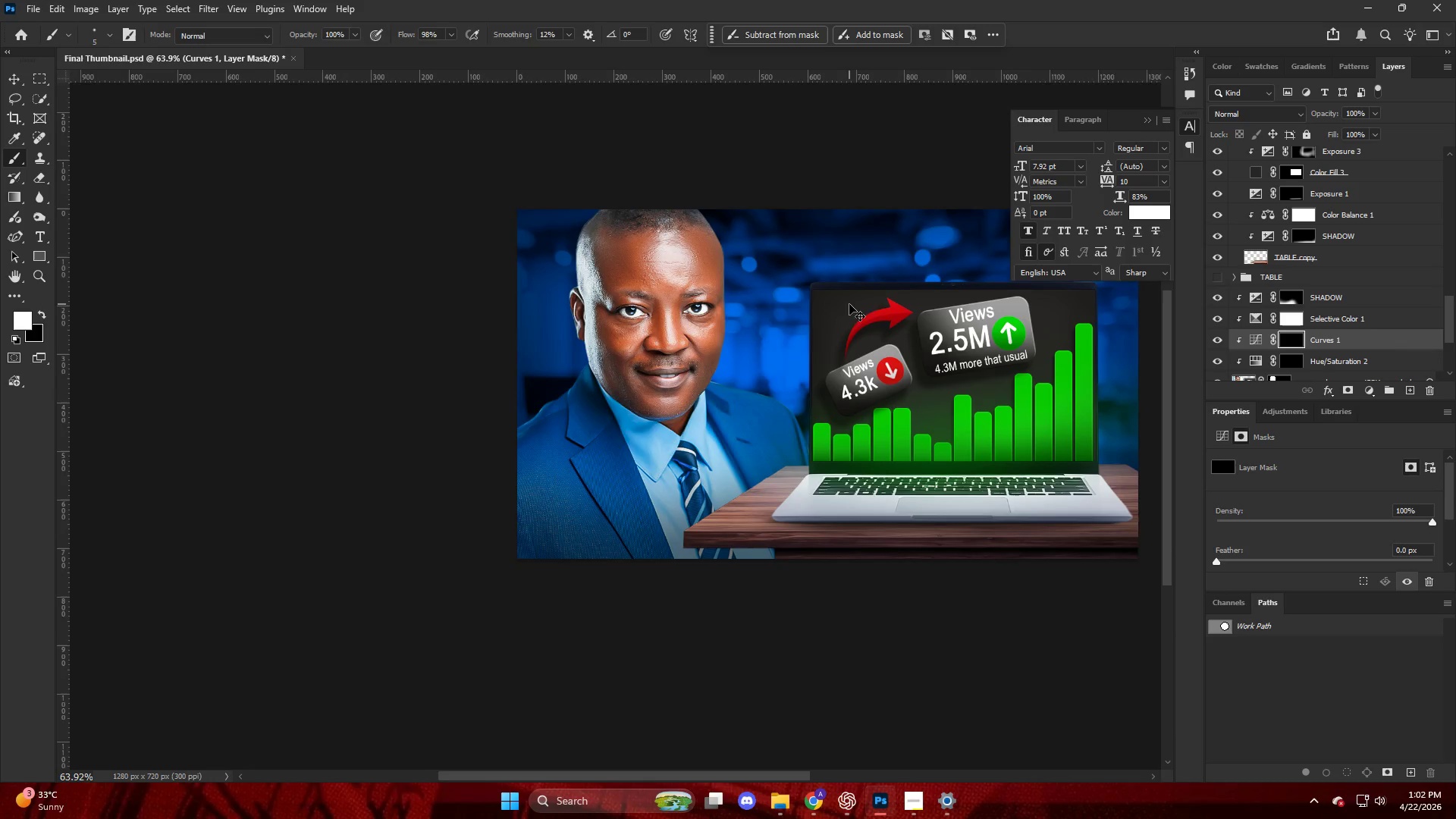 
key(Control+ControlLeft)
 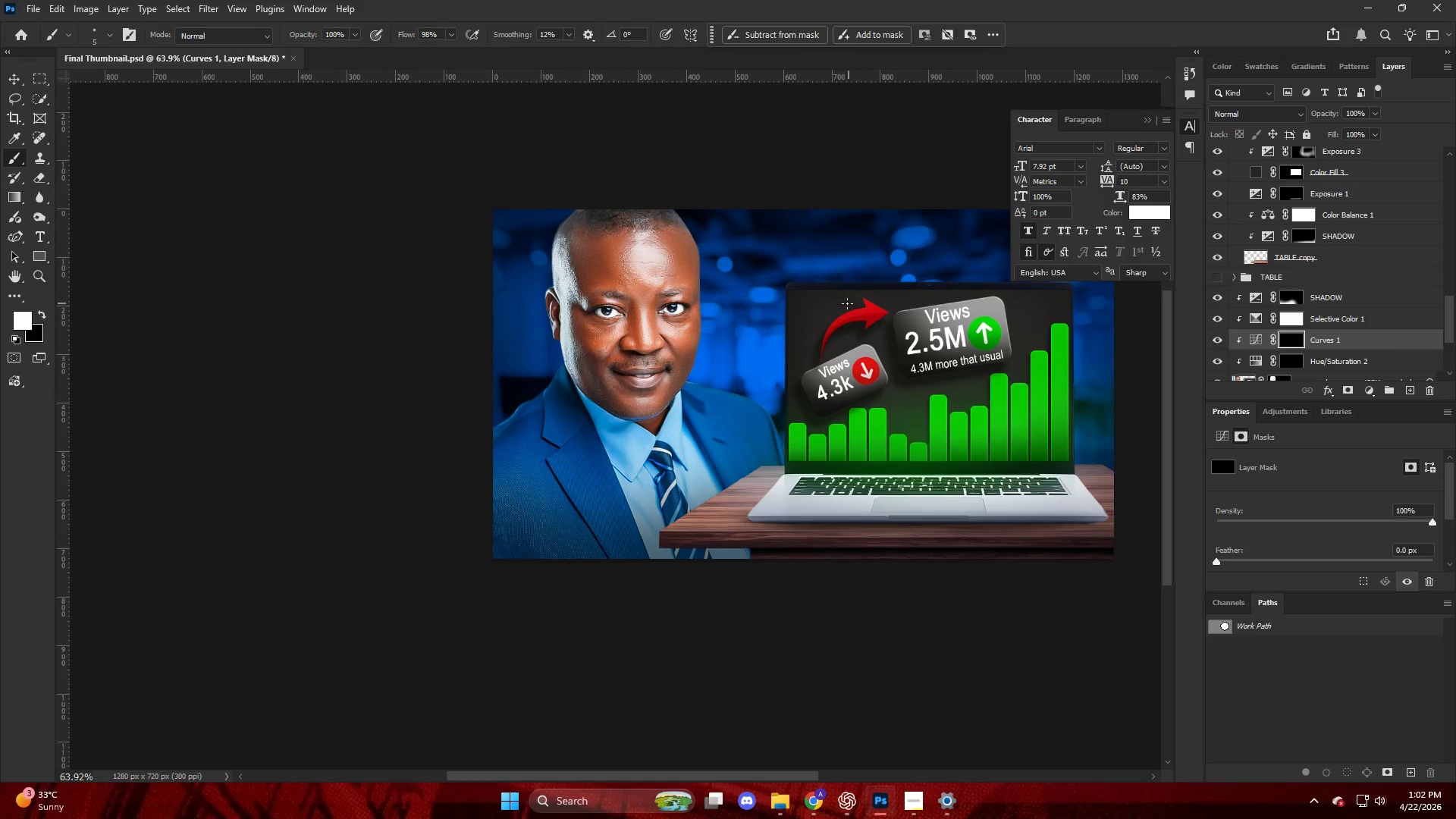 
scroll: coordinate [849, 303], scroll_direction: down, amount: 20.0
 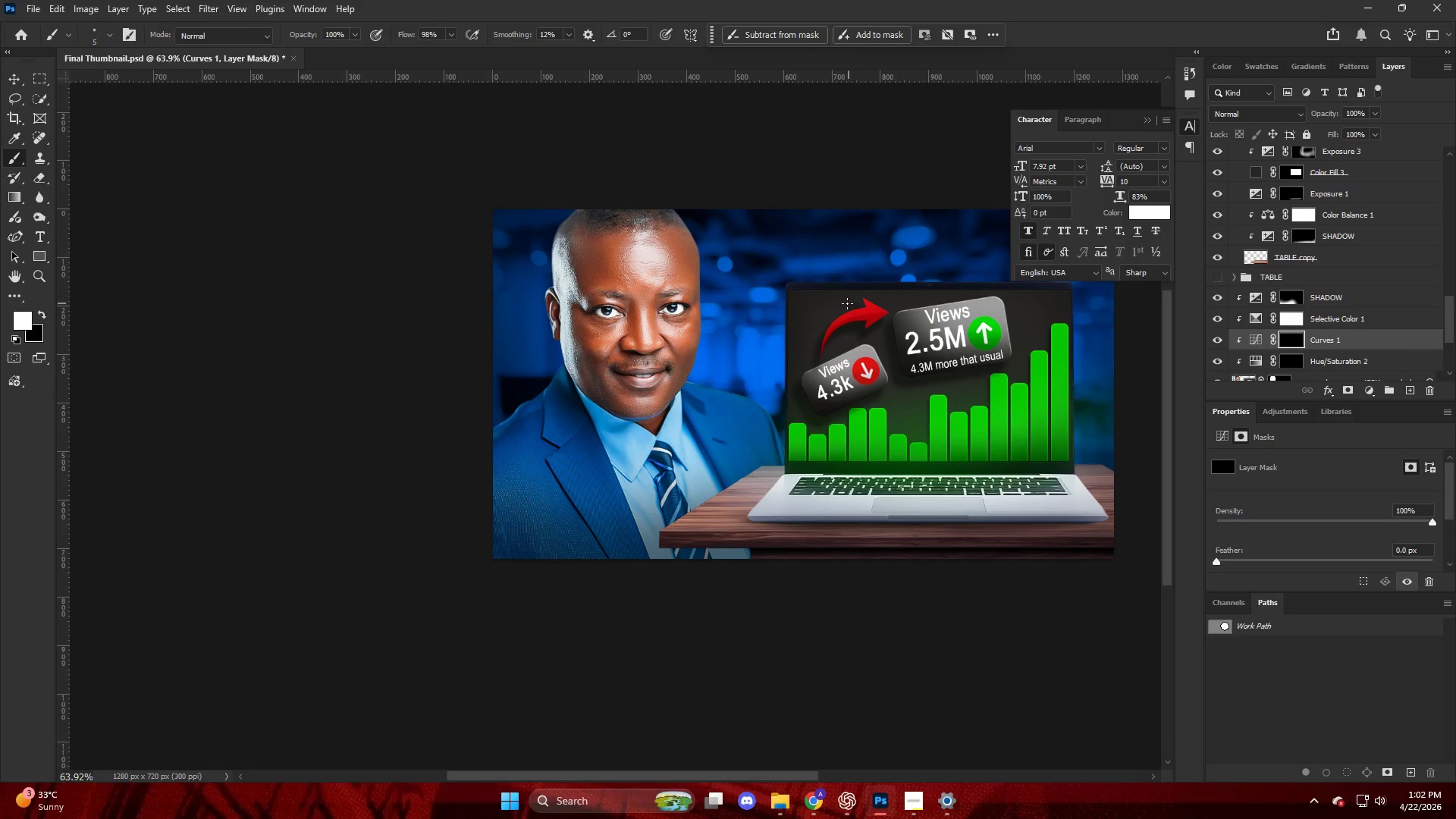 
hold_key(key=AltLeft, duration=0.42)
 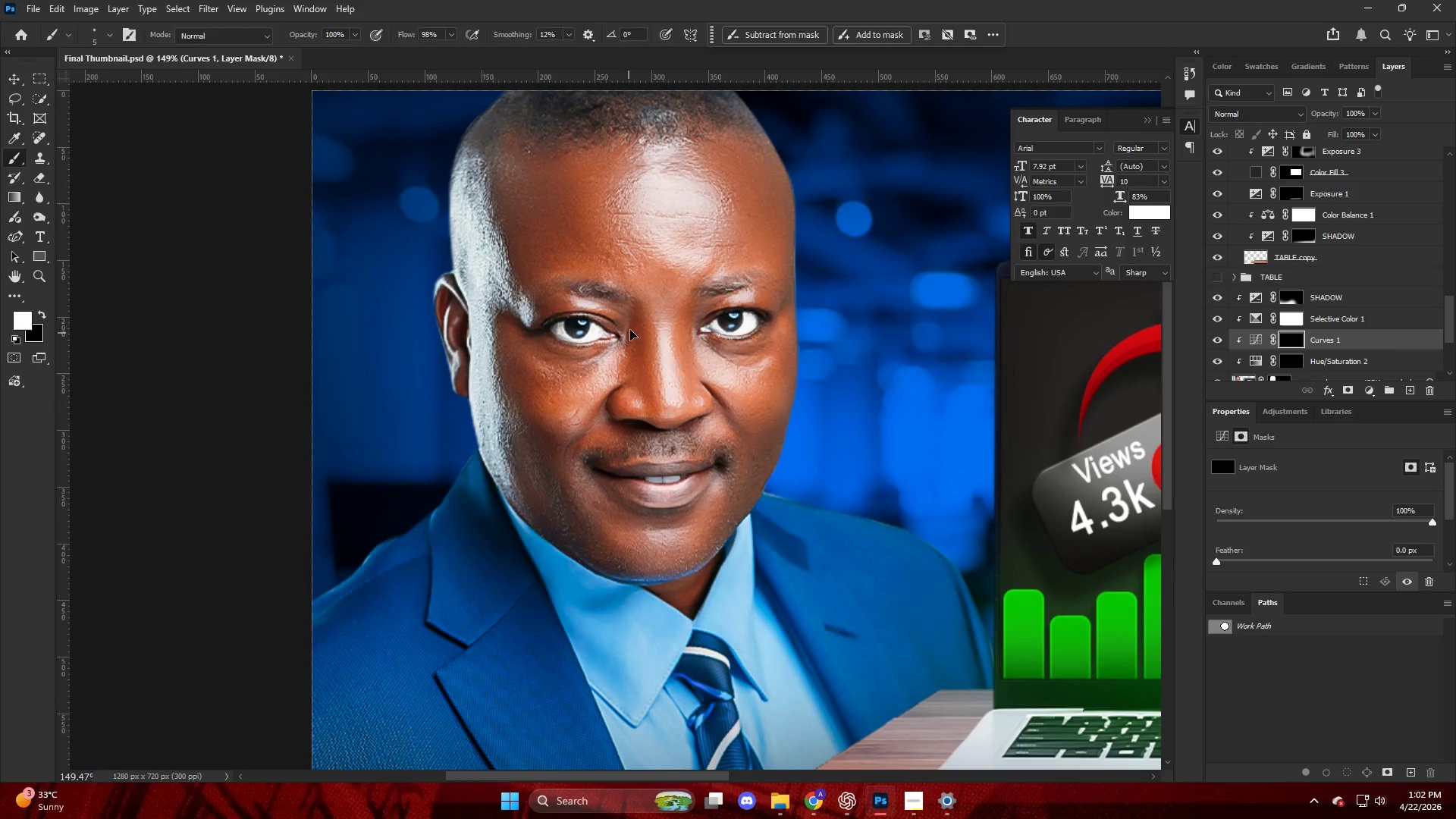 
key(V)
 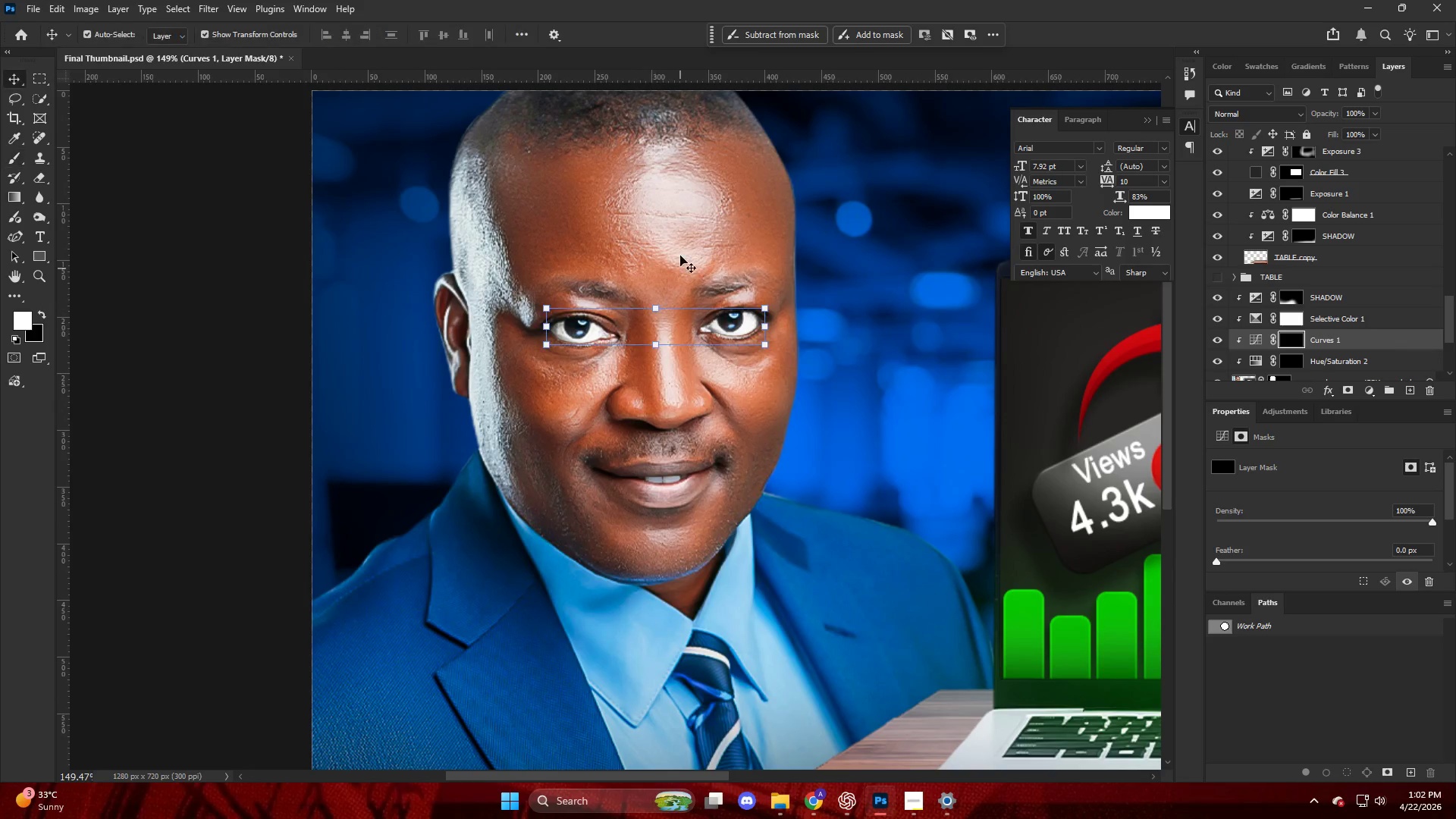 
left_click([686, 234])
 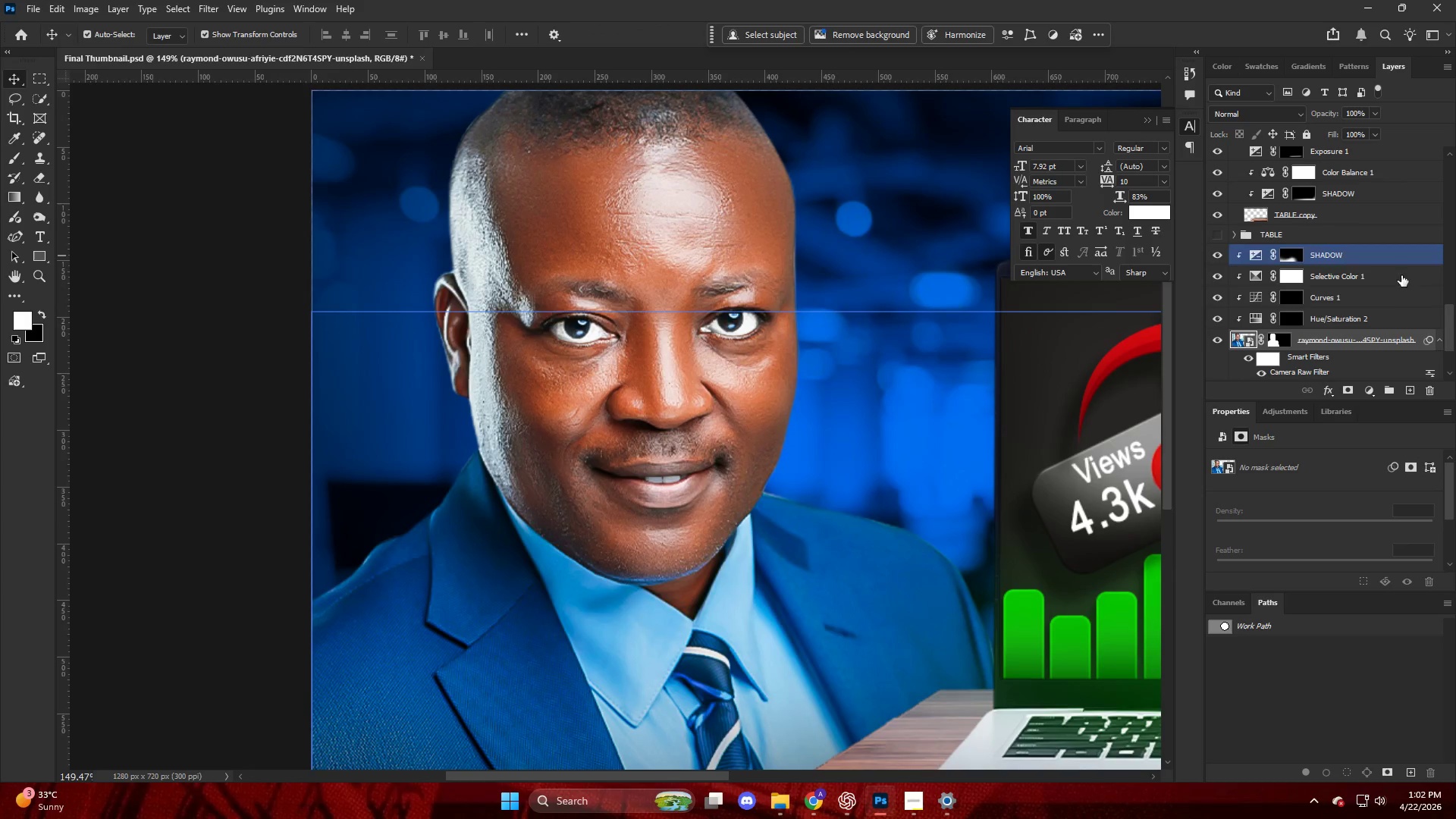 
scroll: coordinate [628, 334], scroll_direction: up, amount: 13.0
 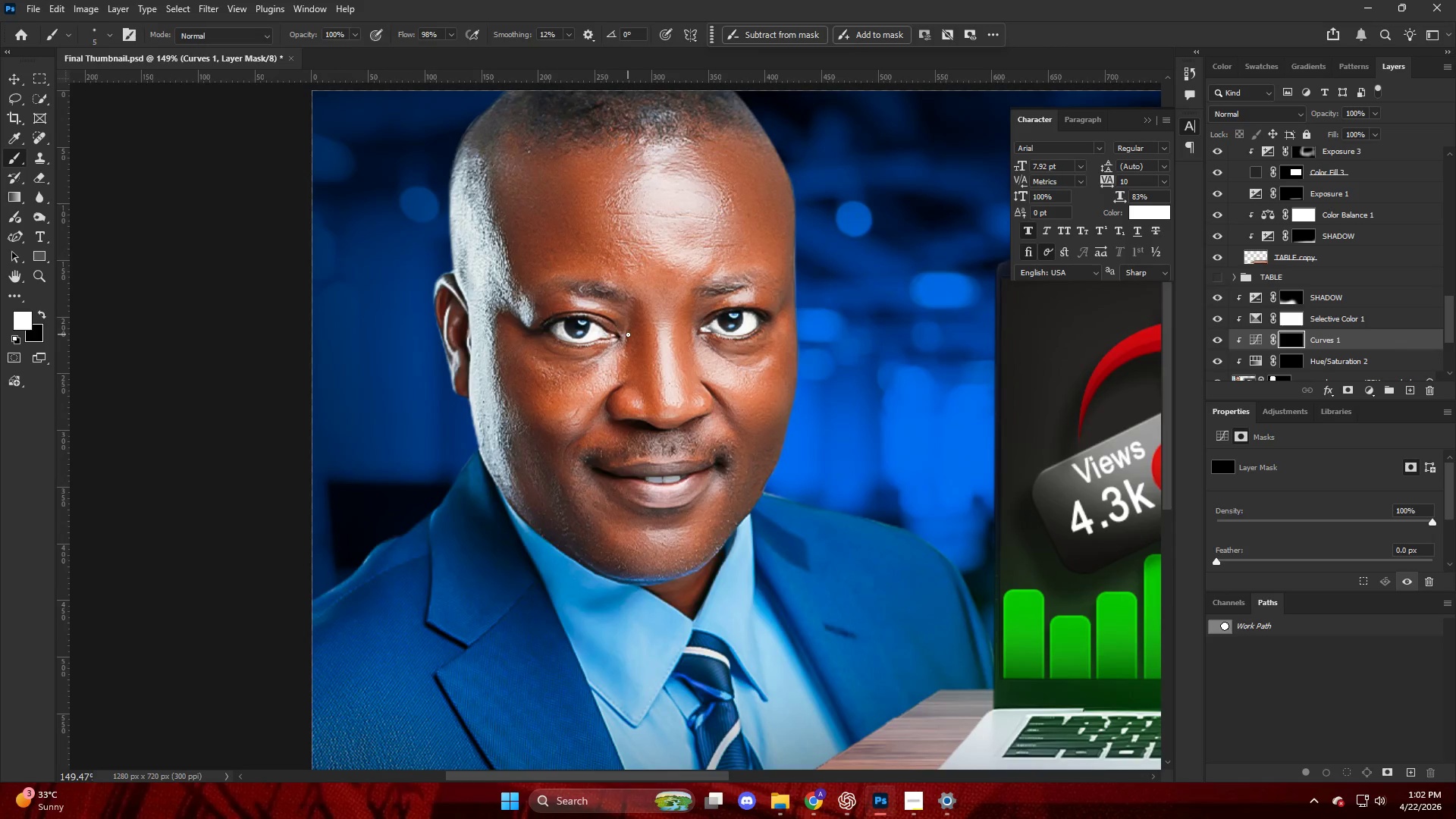 
hold_key(key=AltLeft, duration=0.58)
left_click_drag(start_coordinate=[1349, 337], to_coordinate=[1349, 331])
 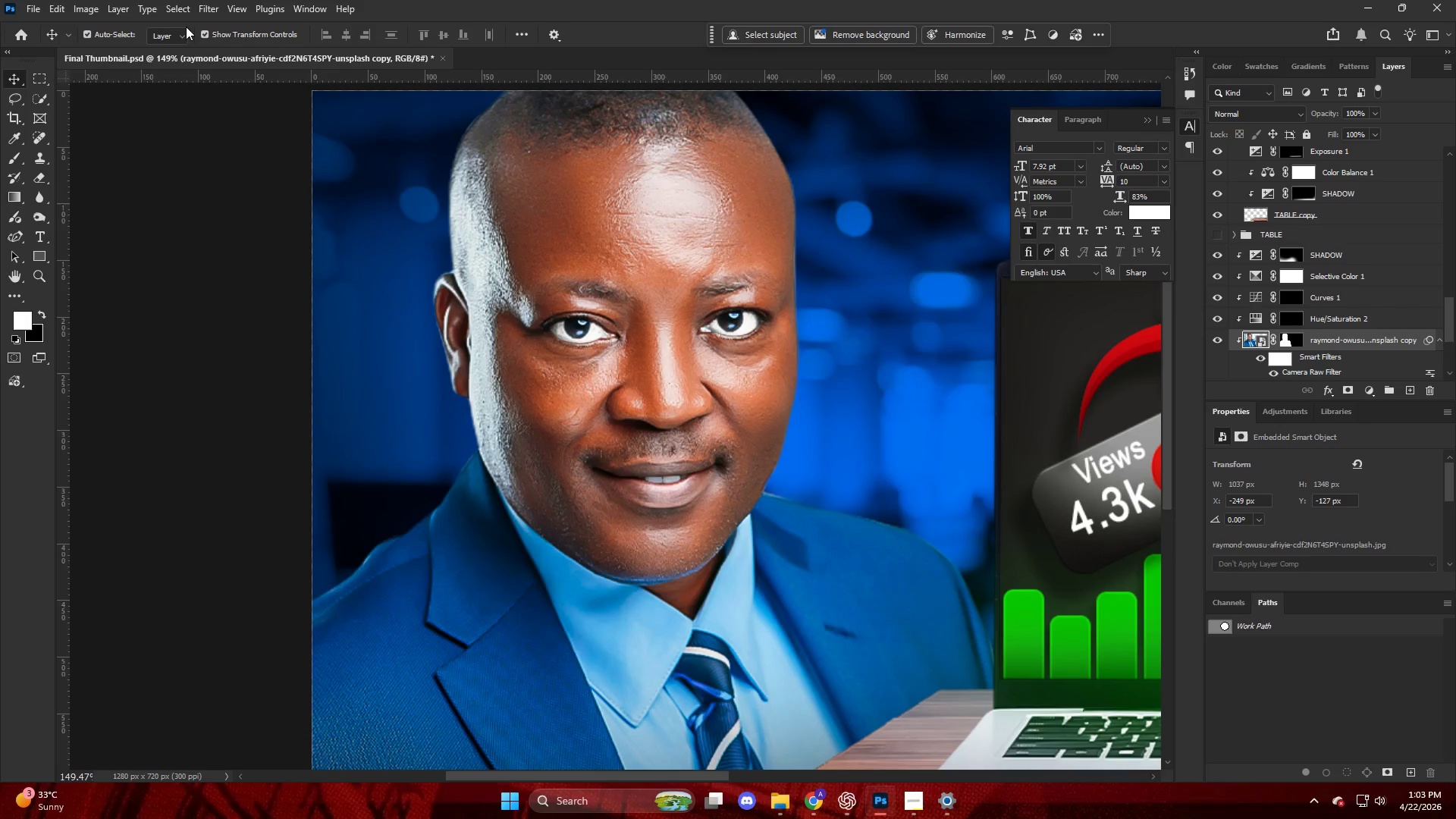 
left_click([200, 13])
 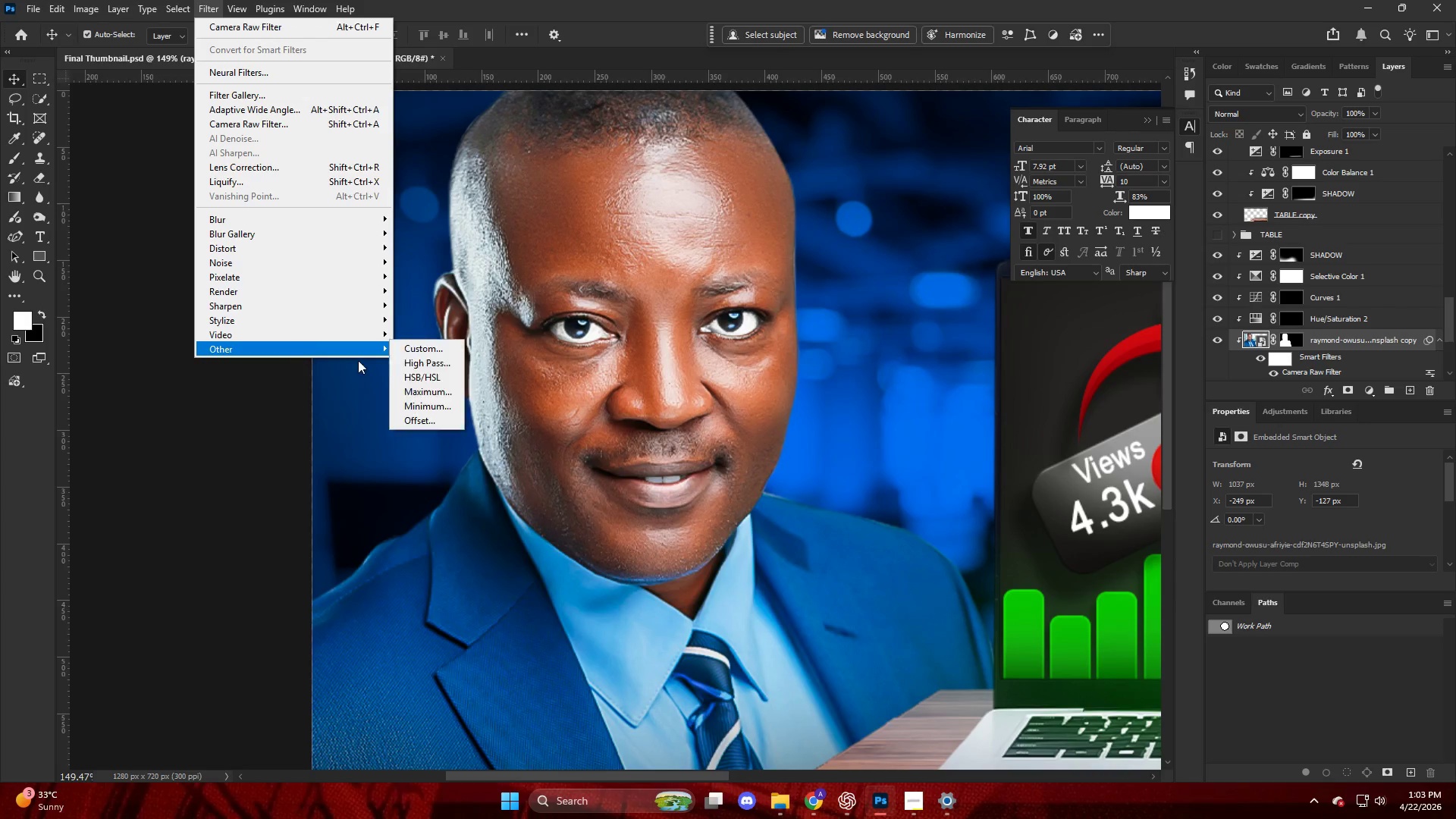 
double_click([405, 366])
 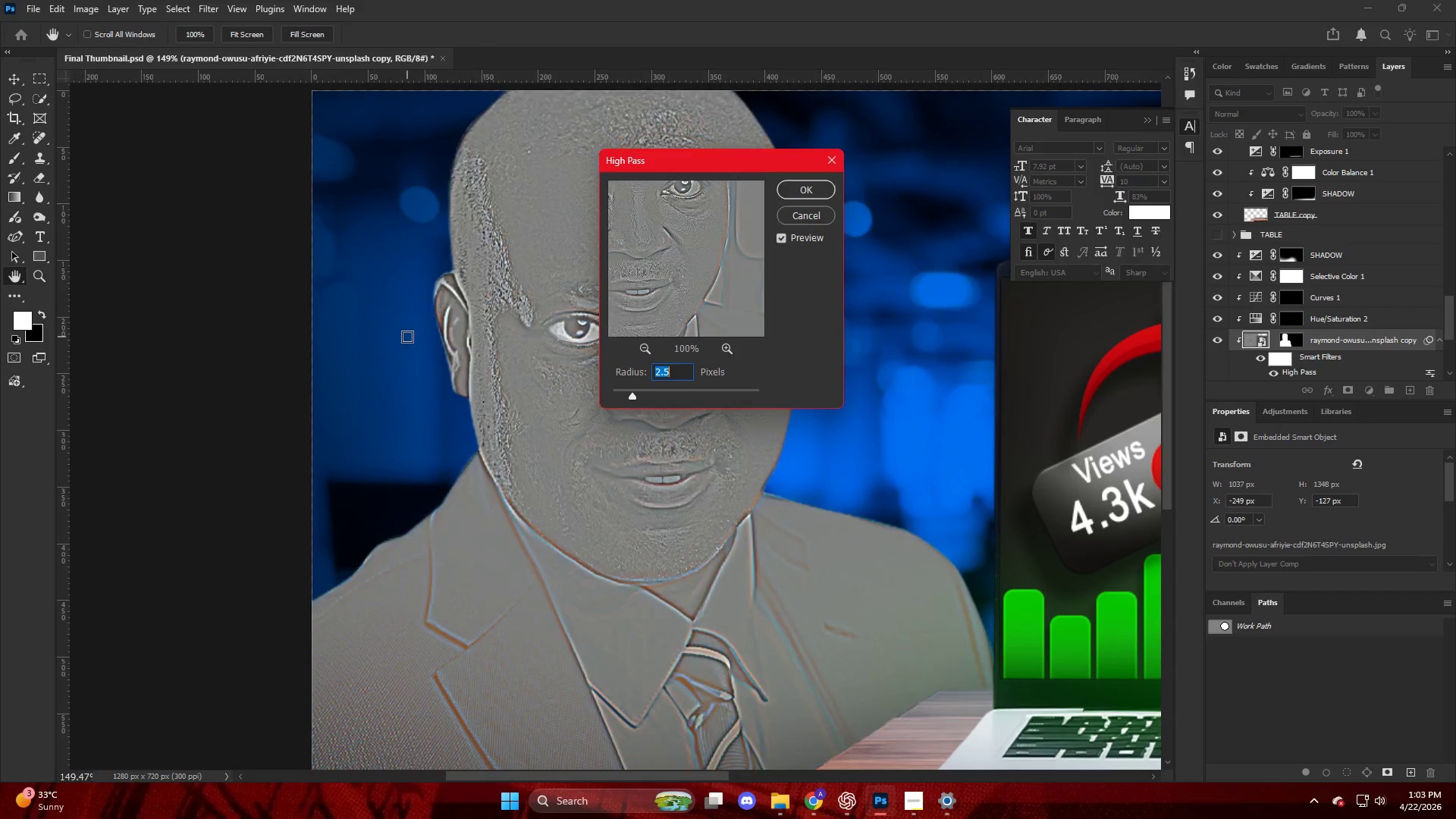 
key(NumpadEnter)
 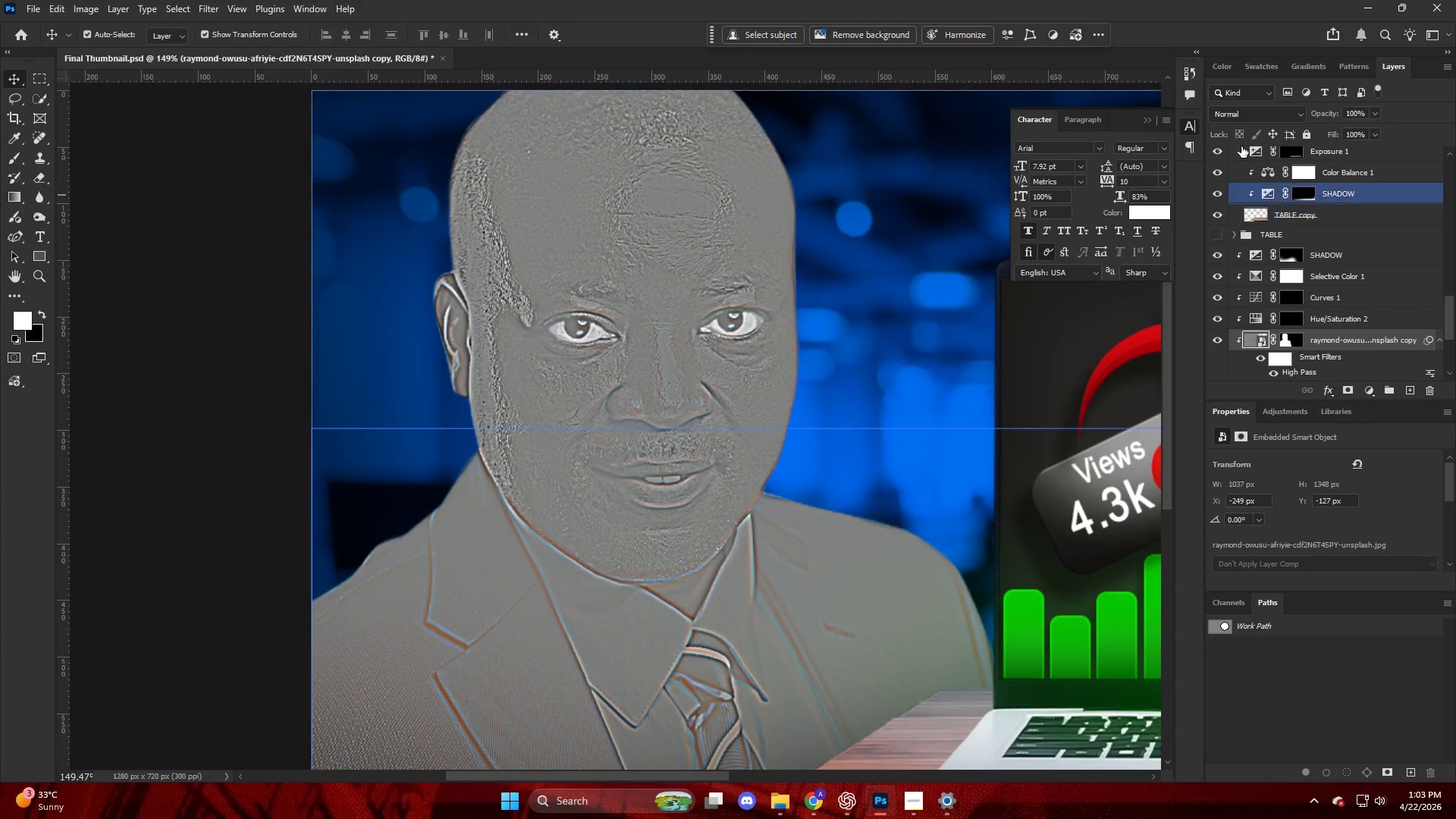 
left_click([1238, 111])
 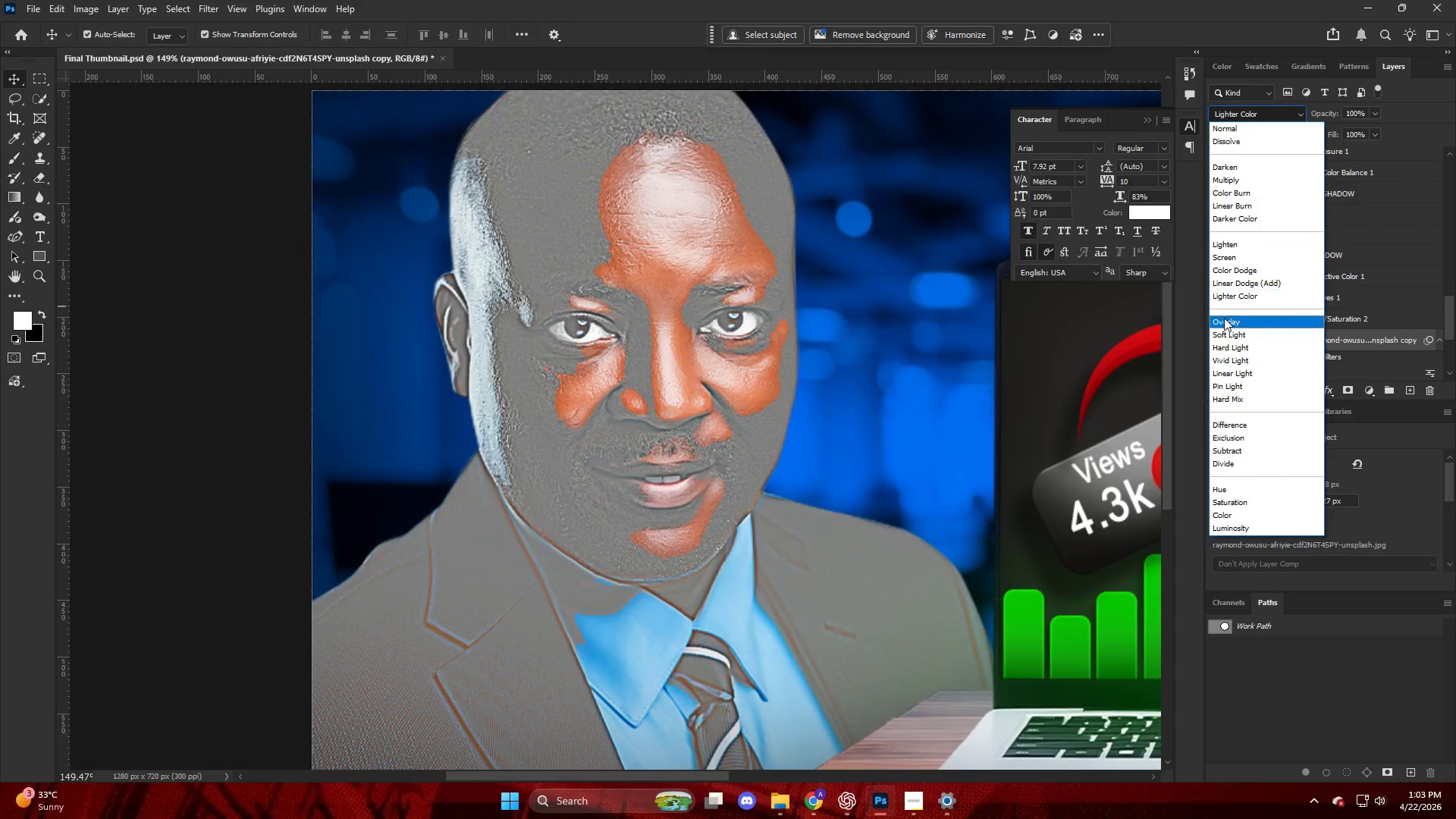 
left_click([1224, 322])
 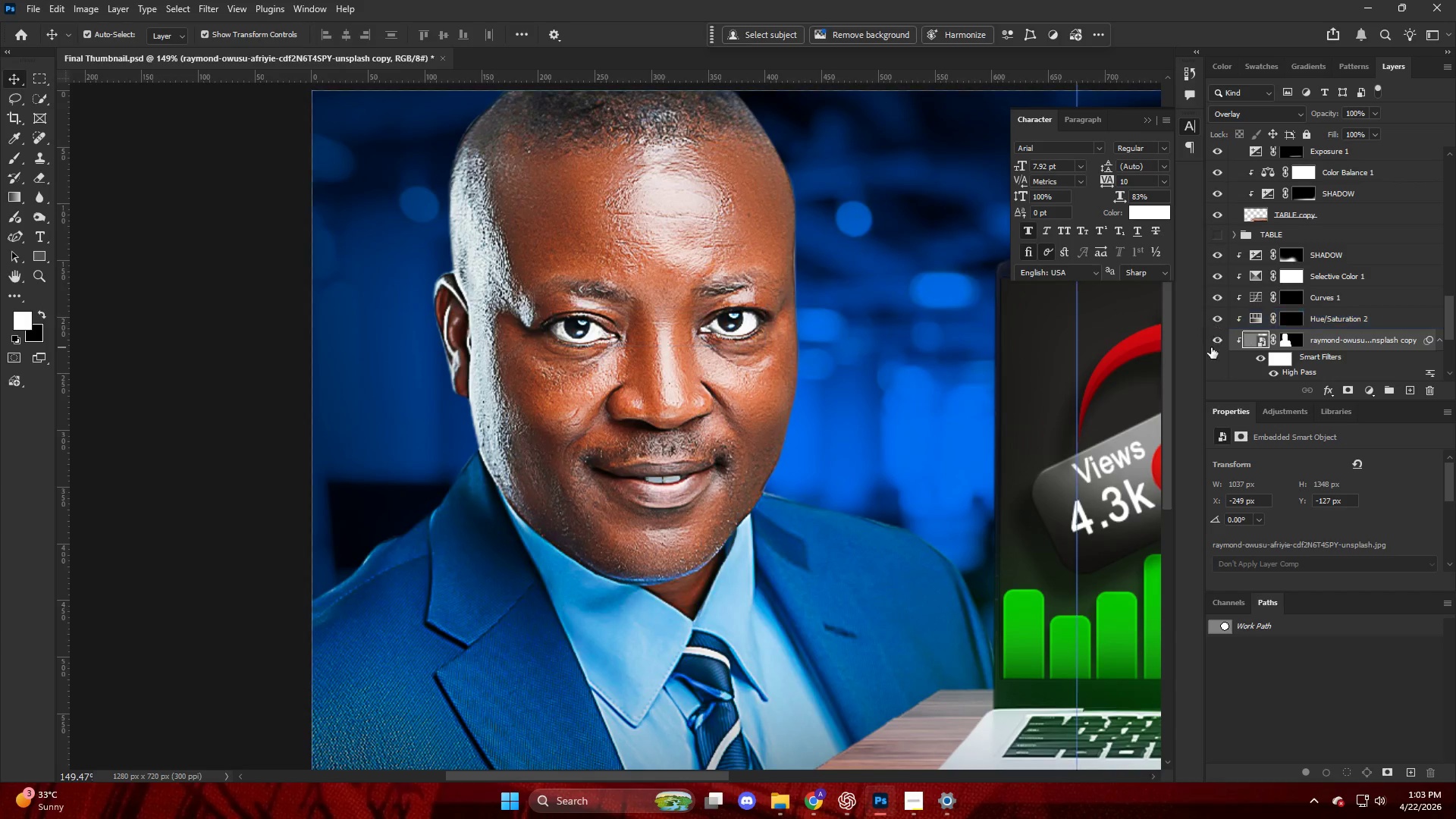 
double_click([1213, 346])
 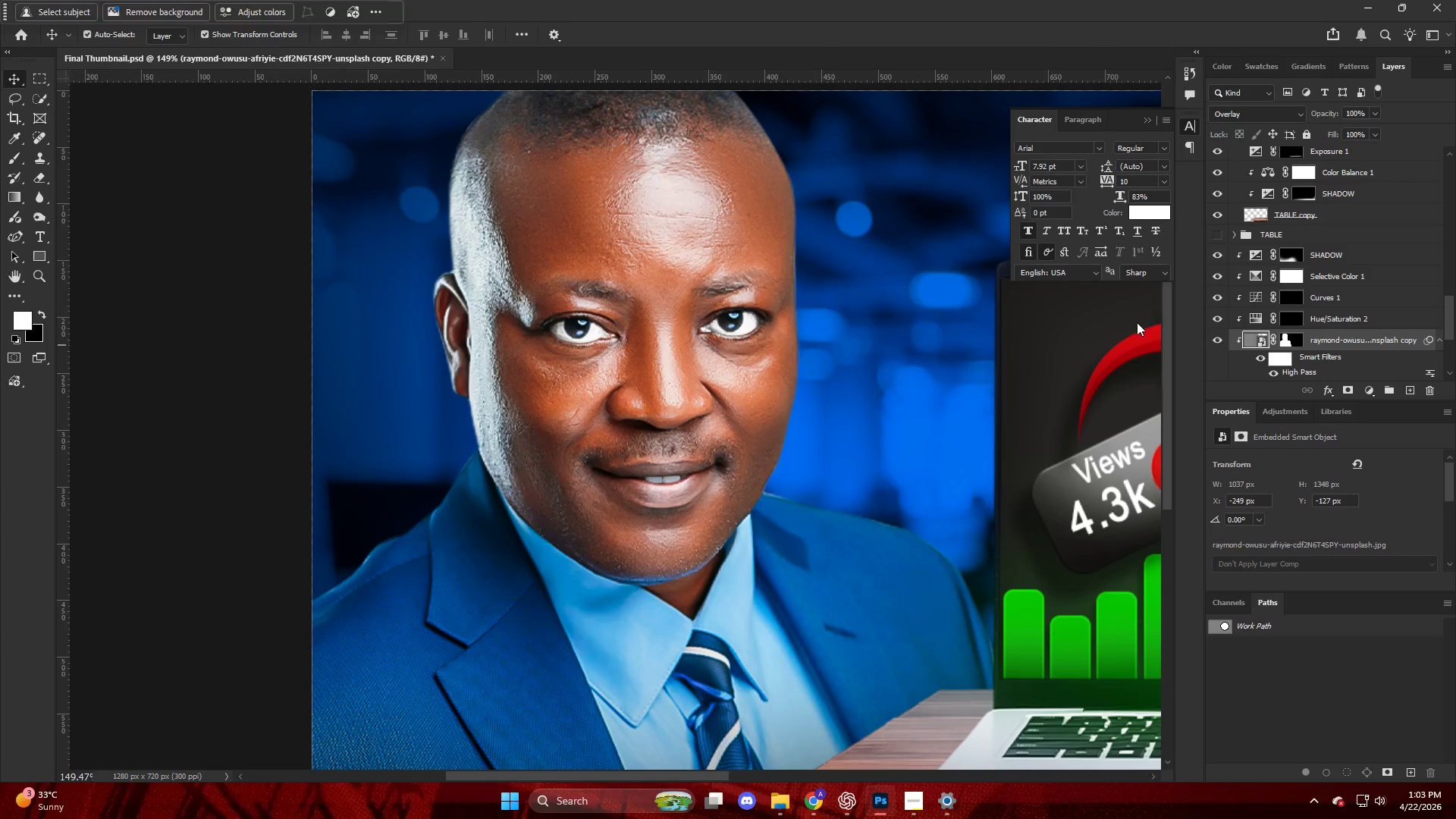 
hold_key(key=AltLeft, duration=0.5)
scroll: coordinate [726, 231], scroll_direction: down, amount: 11.0
 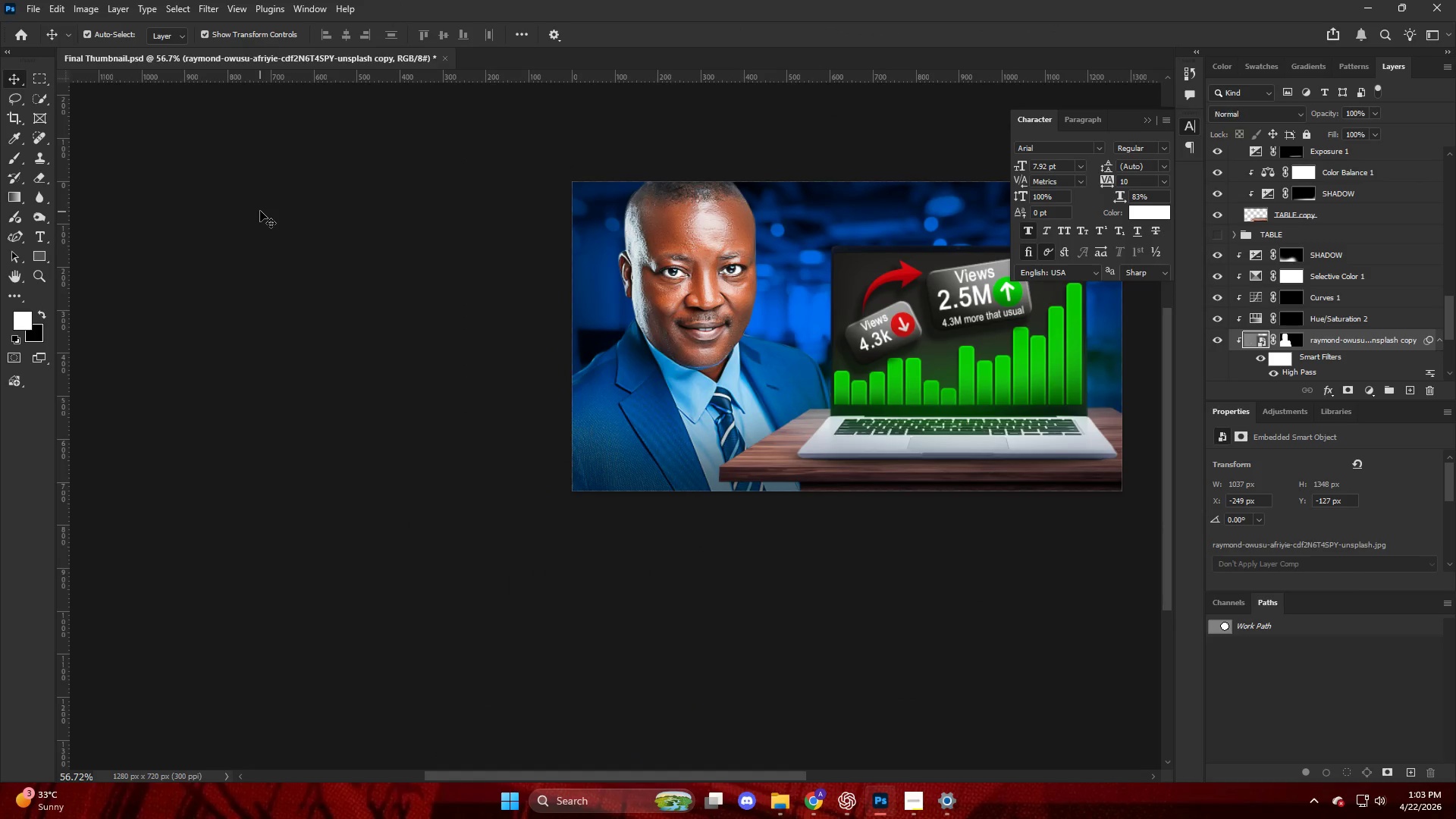 
hold_key(key=ControlLeft, duration=0.69)
 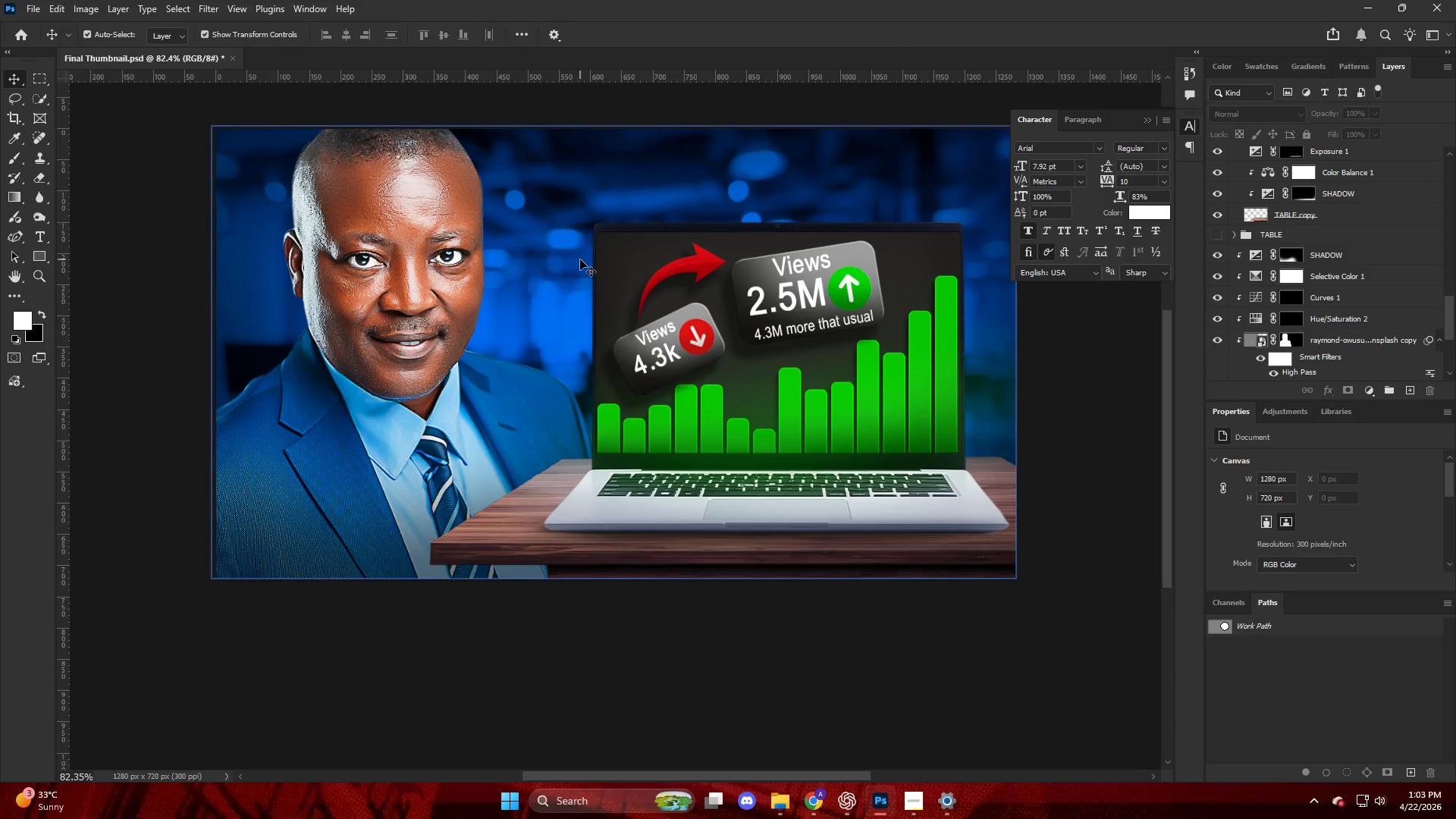 
key(Alt+AltLeft)
 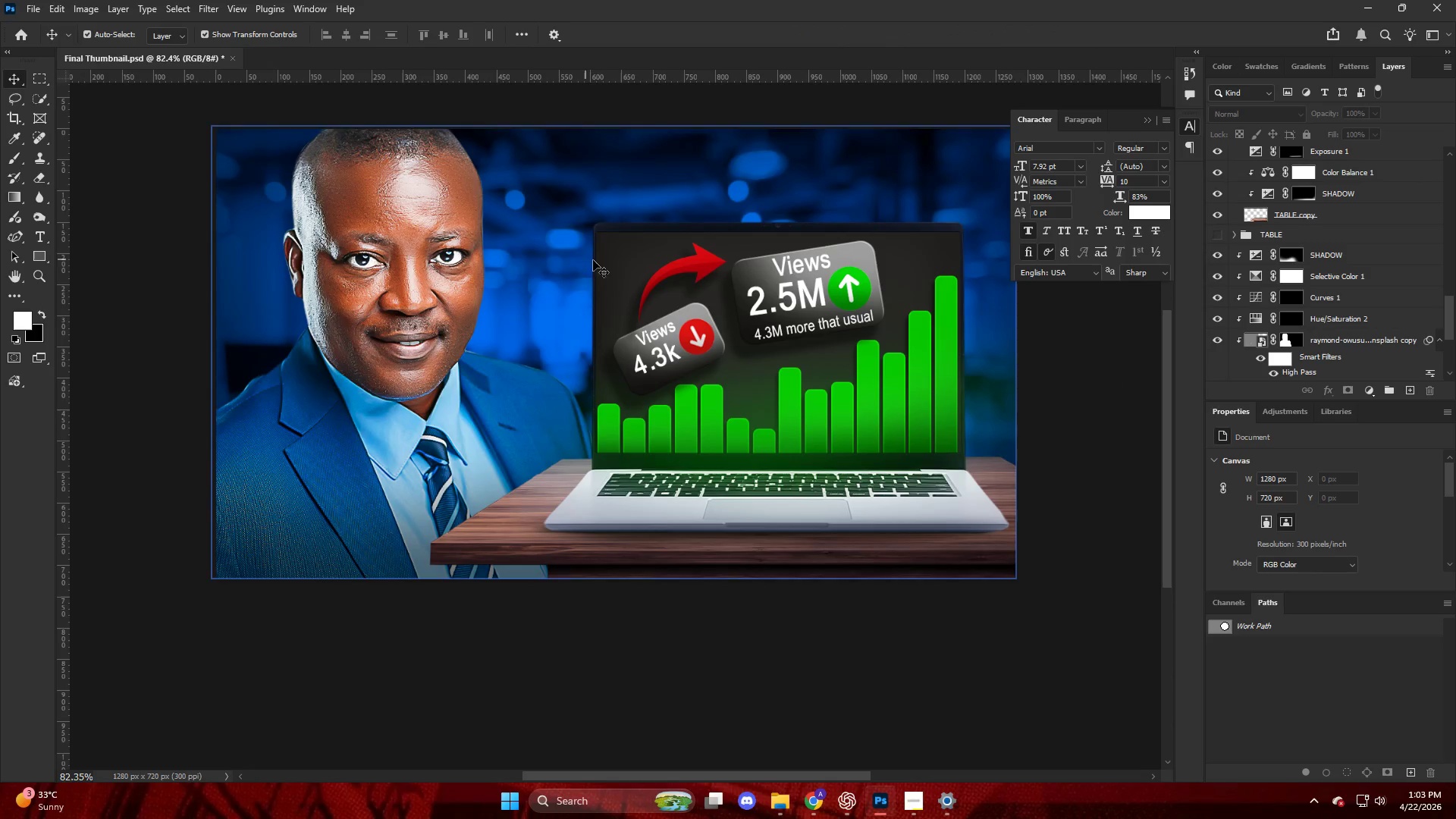 
scroll: coordinate [580, 259], scroll_direction: down, amount: 17.0
 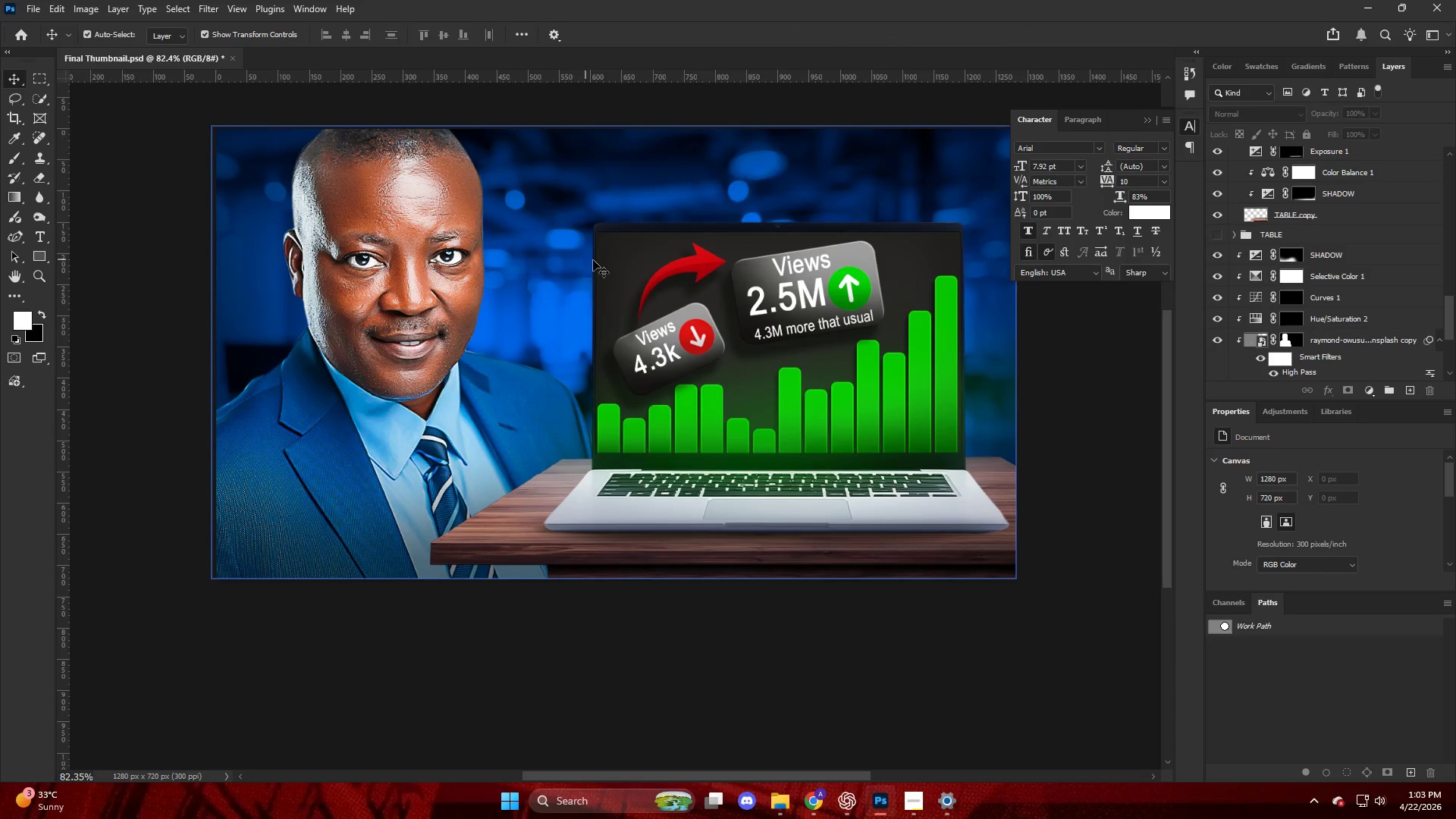 
hold_key(key=AltLeft, duration=0.44)
scroll: coordinate [811, 295], scroll_direction: up, amount: 7.0
 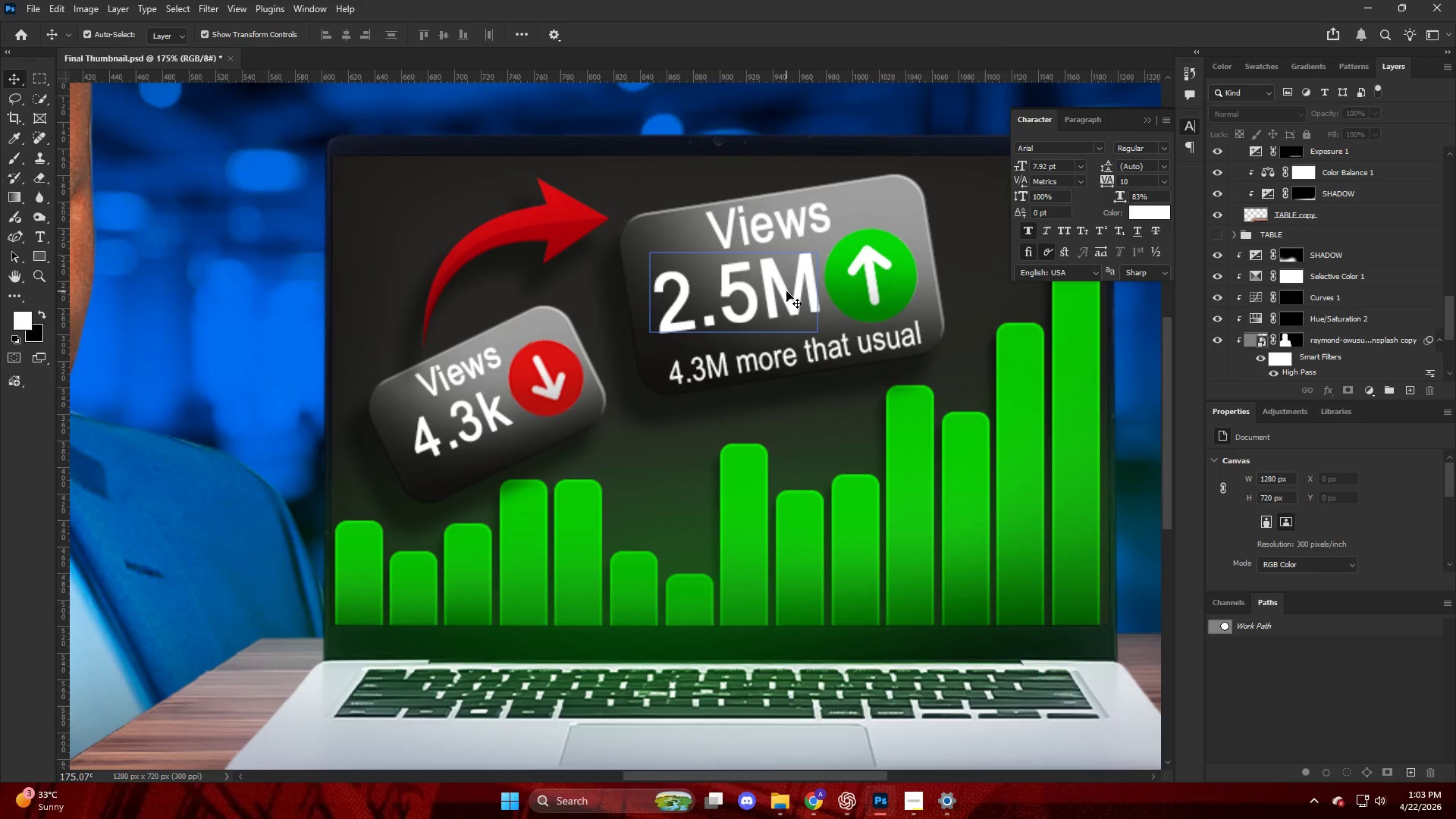 
hold_key(key=AltLeft, duration=0.41)
scroll: coordinate [778, 288], scroll_direction: down, amount: 13.0
 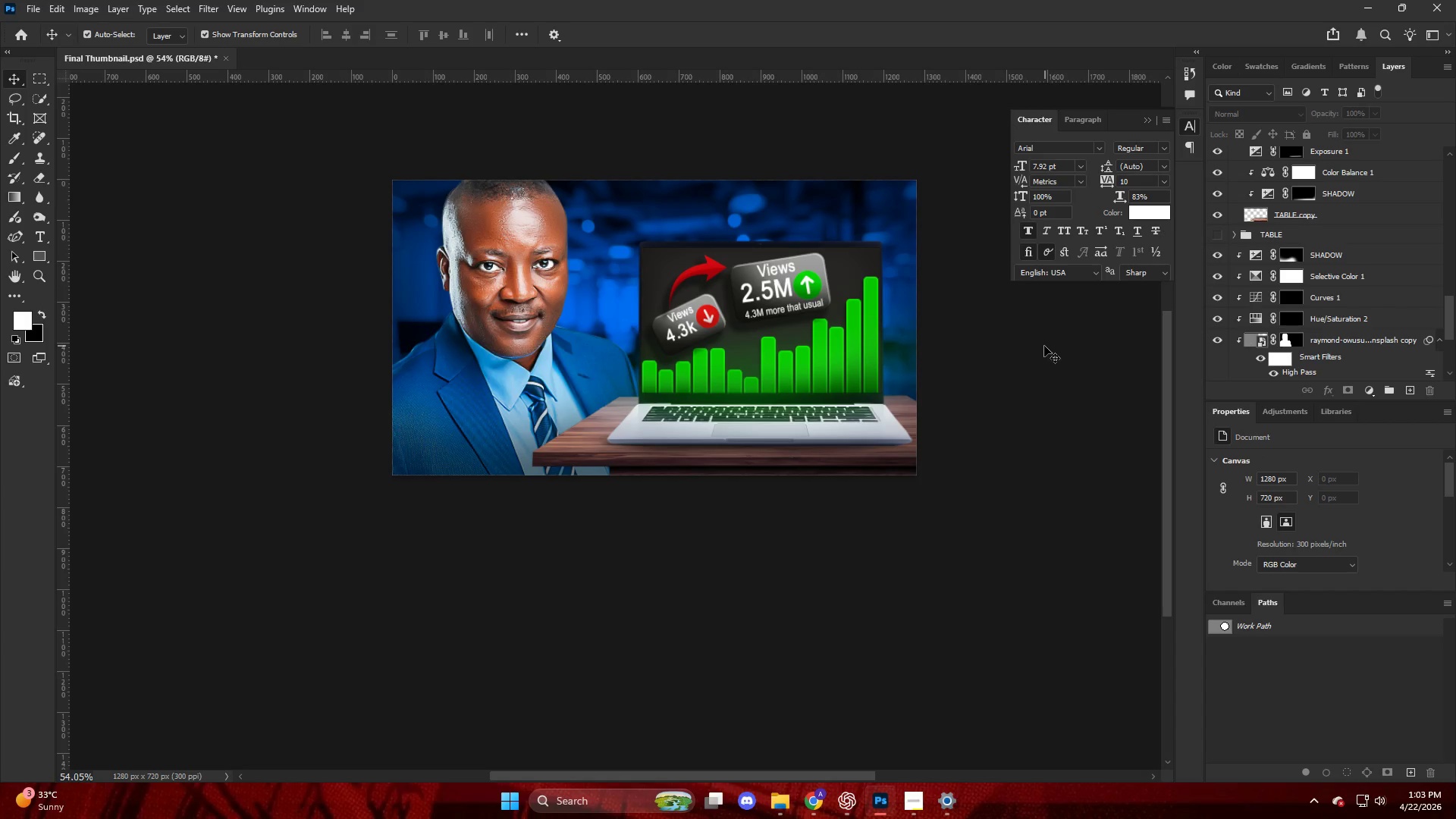 
hold_key(key=AltLeft, duration=0.67)
 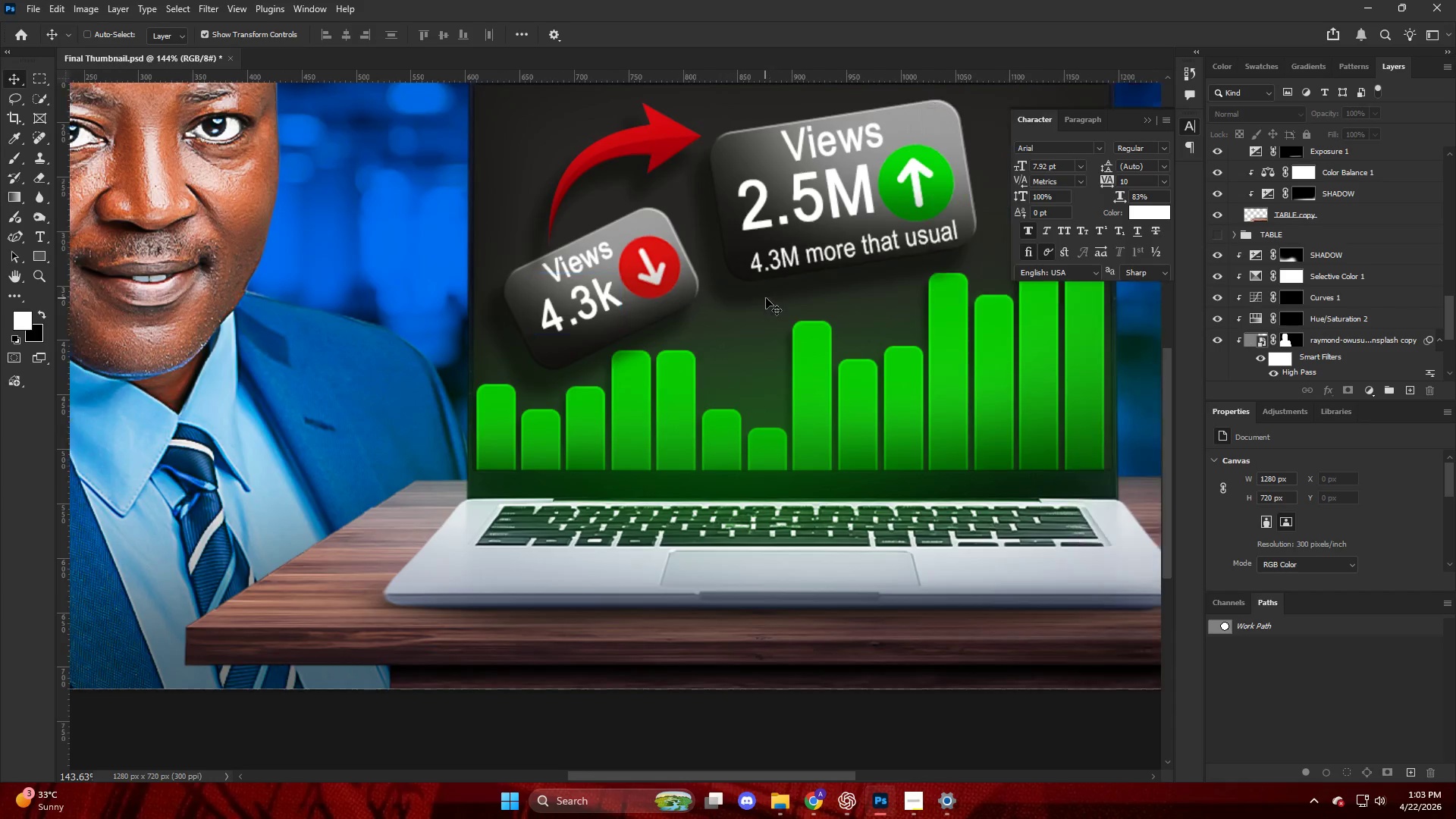 
hold_key(key=ControlLeft, duration=0.39)
 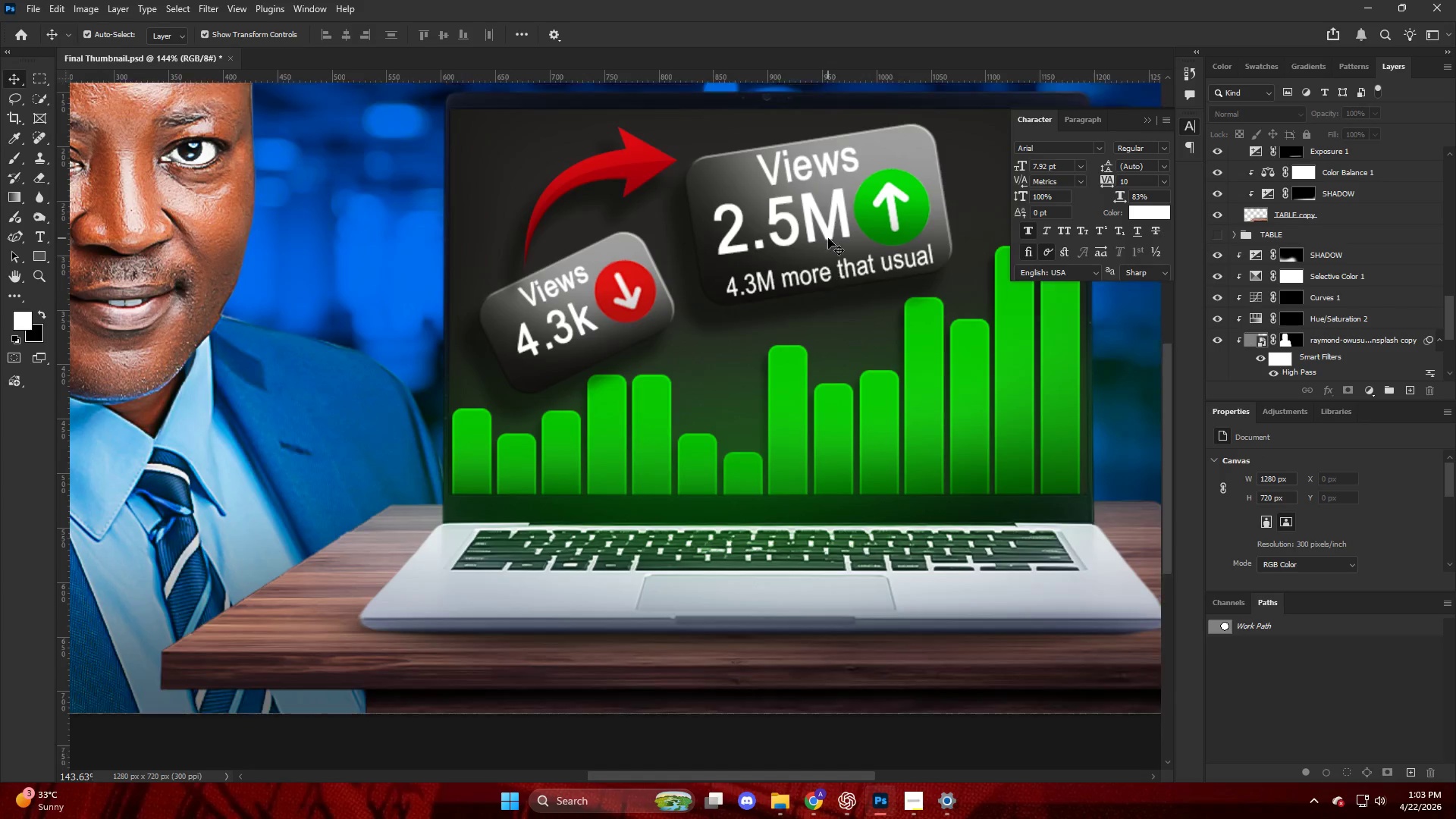 
key(Alt+AltLeft)
 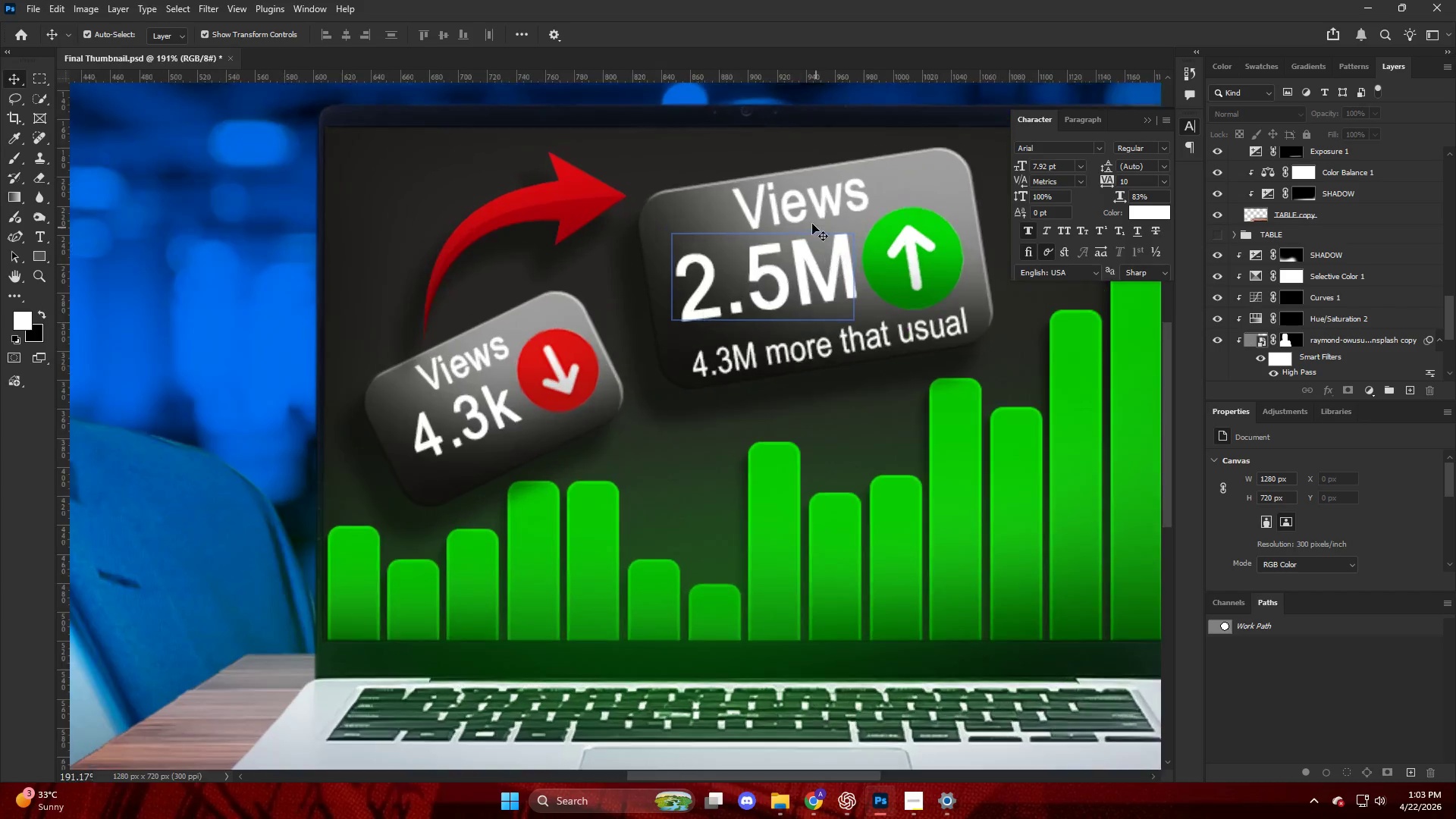 
key(T)
 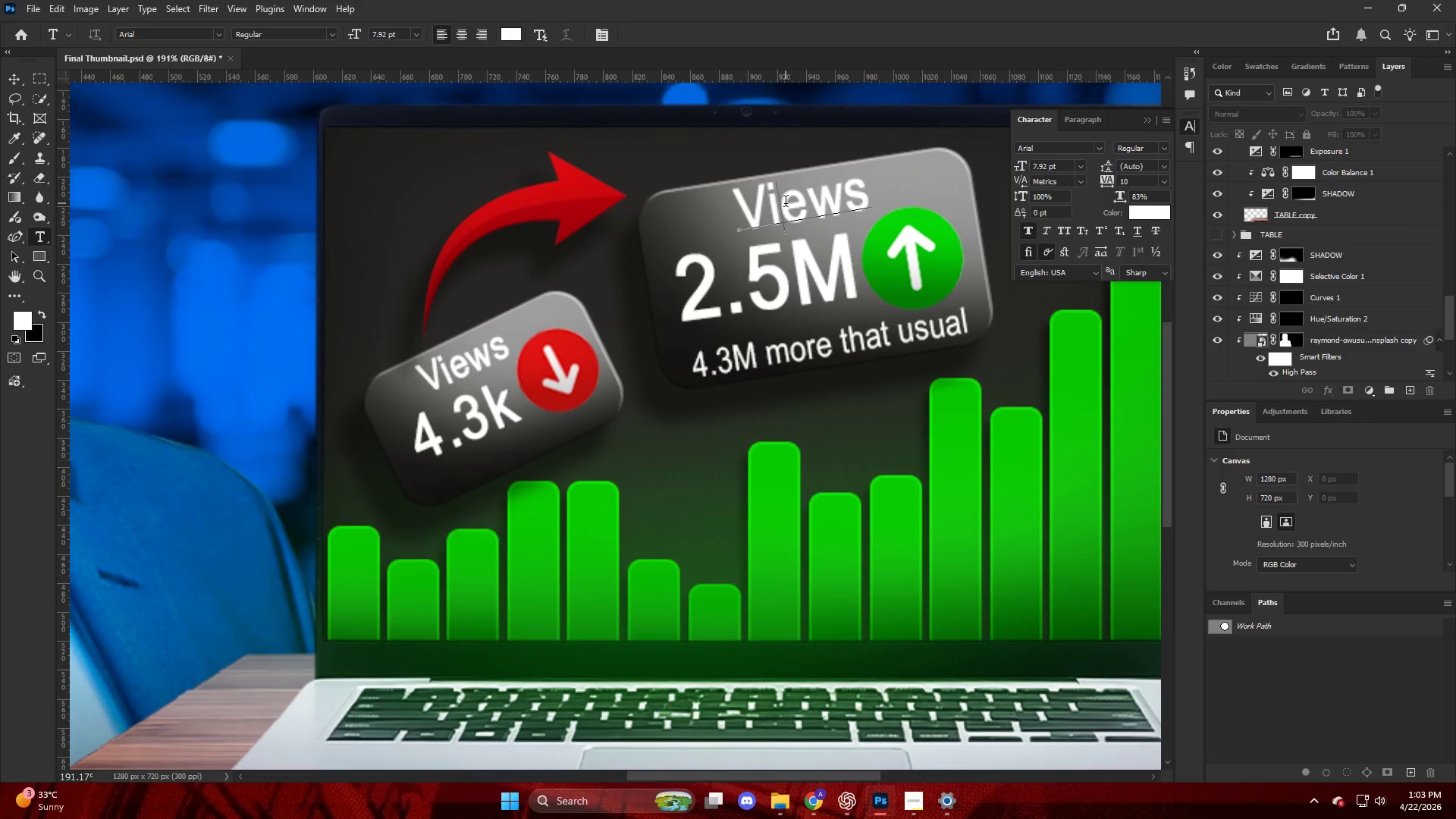 
double_click([786, 203])
 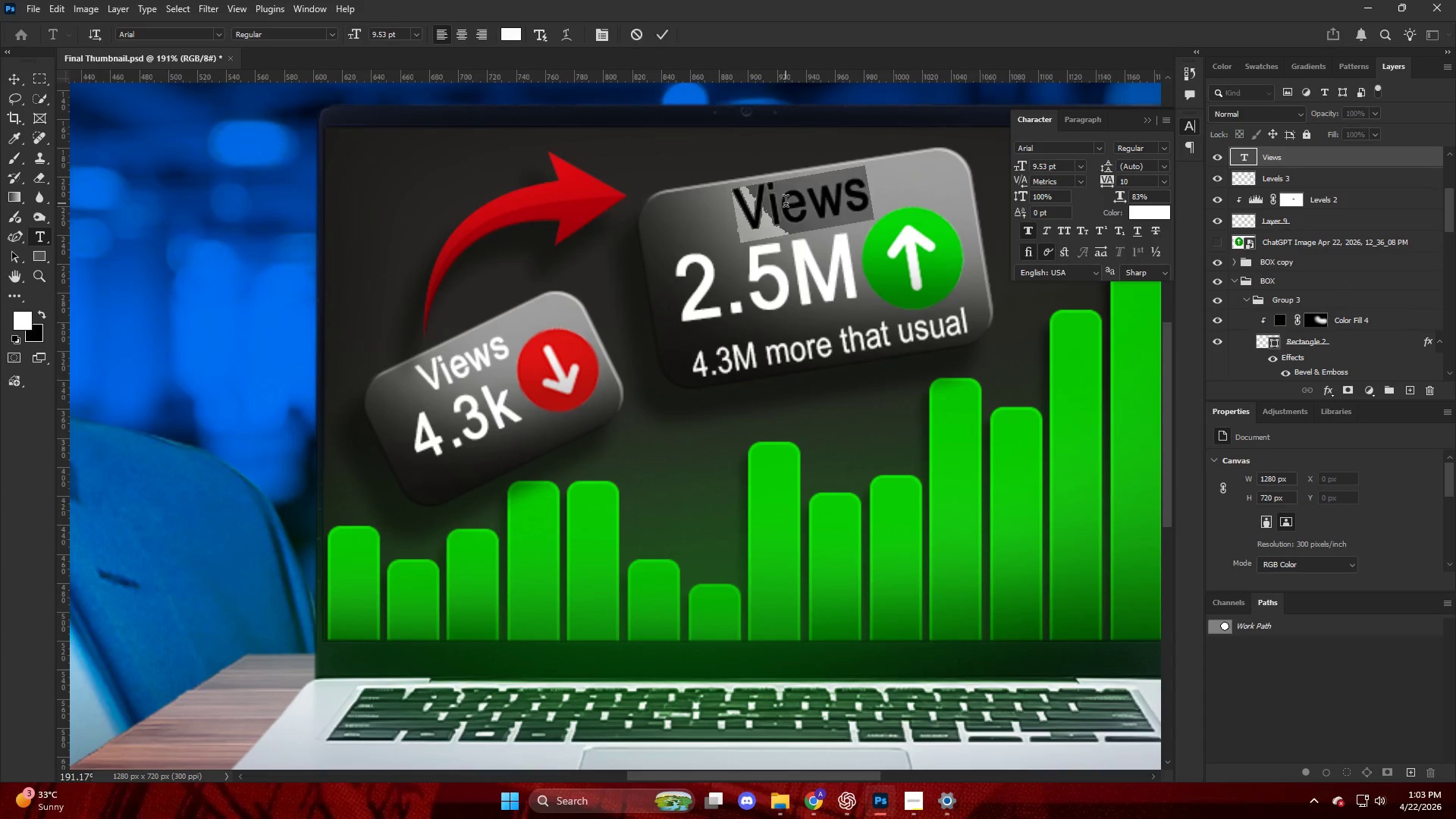 
scroll: coordinate [824, 234], scroll_direction: up, amount: 4.0
 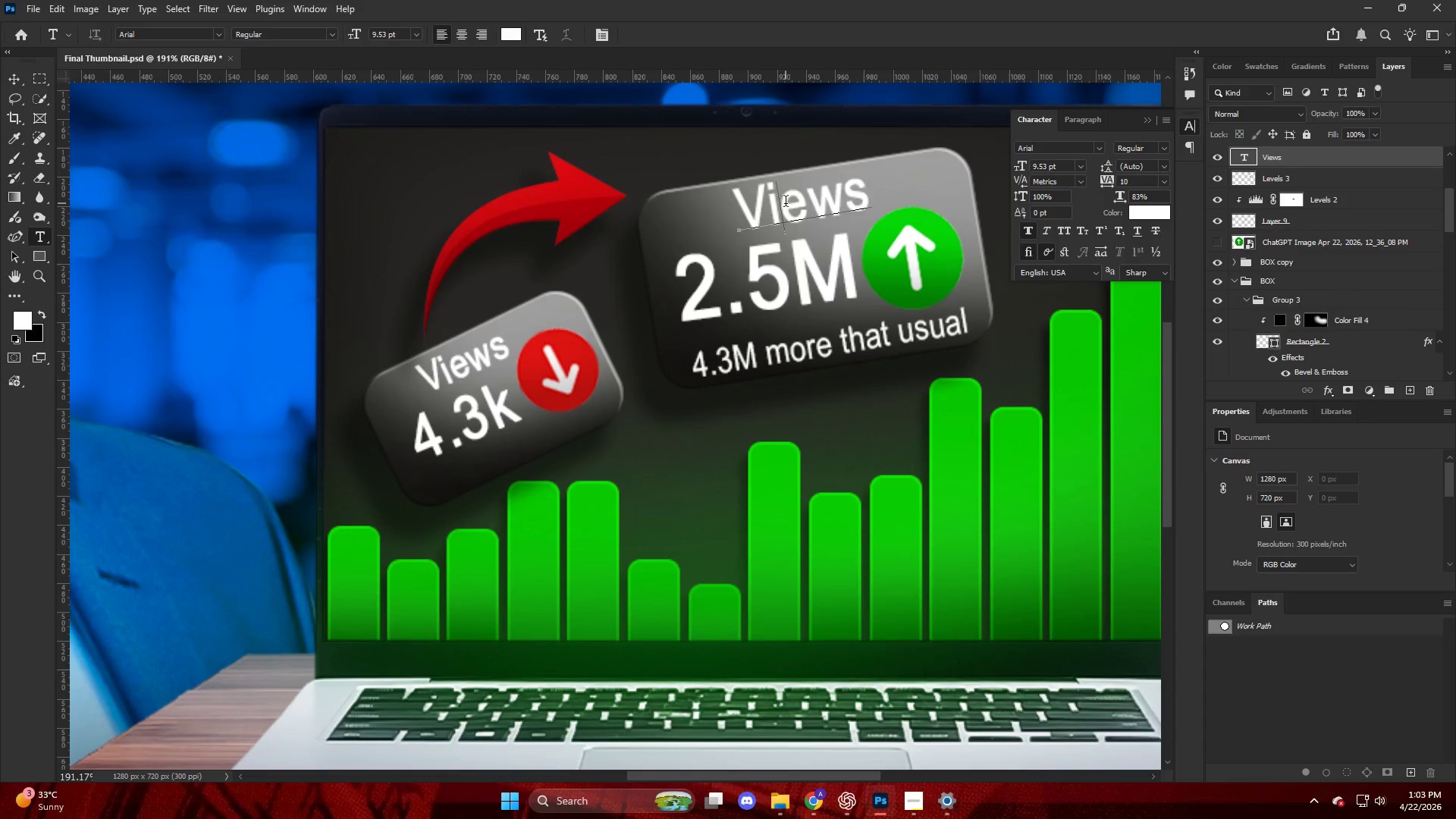 
triple_click([786, 203])
 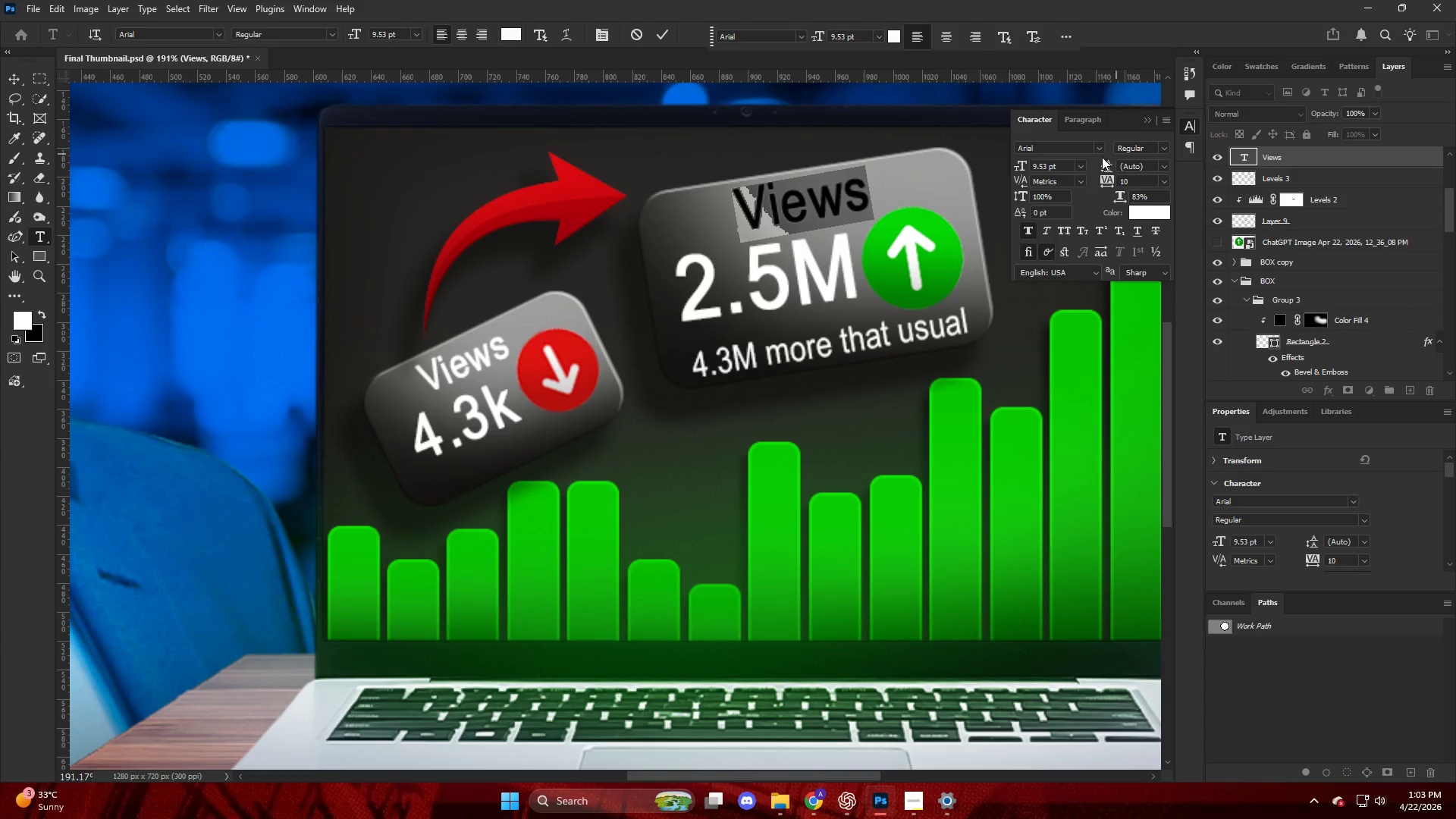 
key(Control+T)
 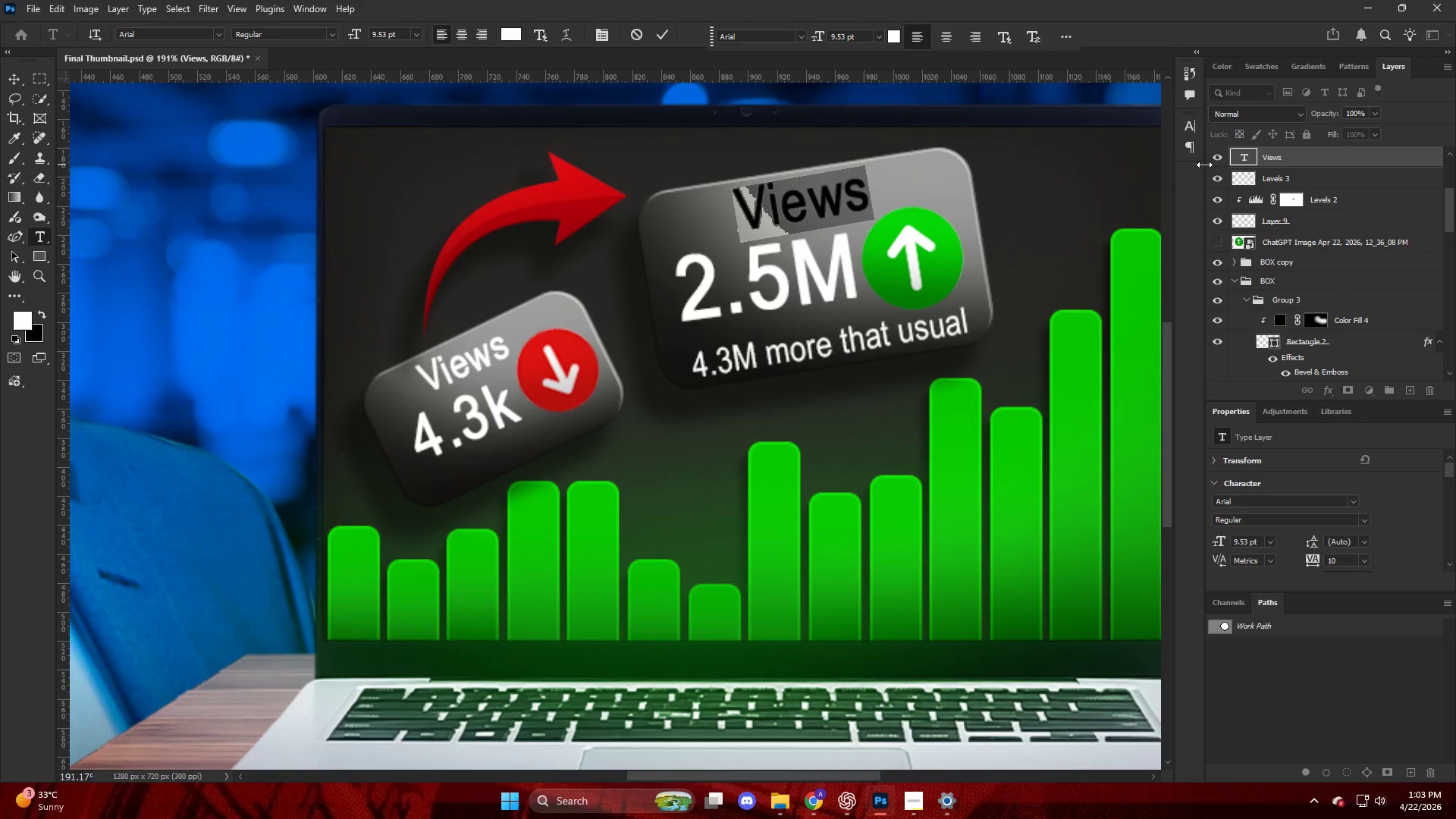 
left_click([1253, 159])
 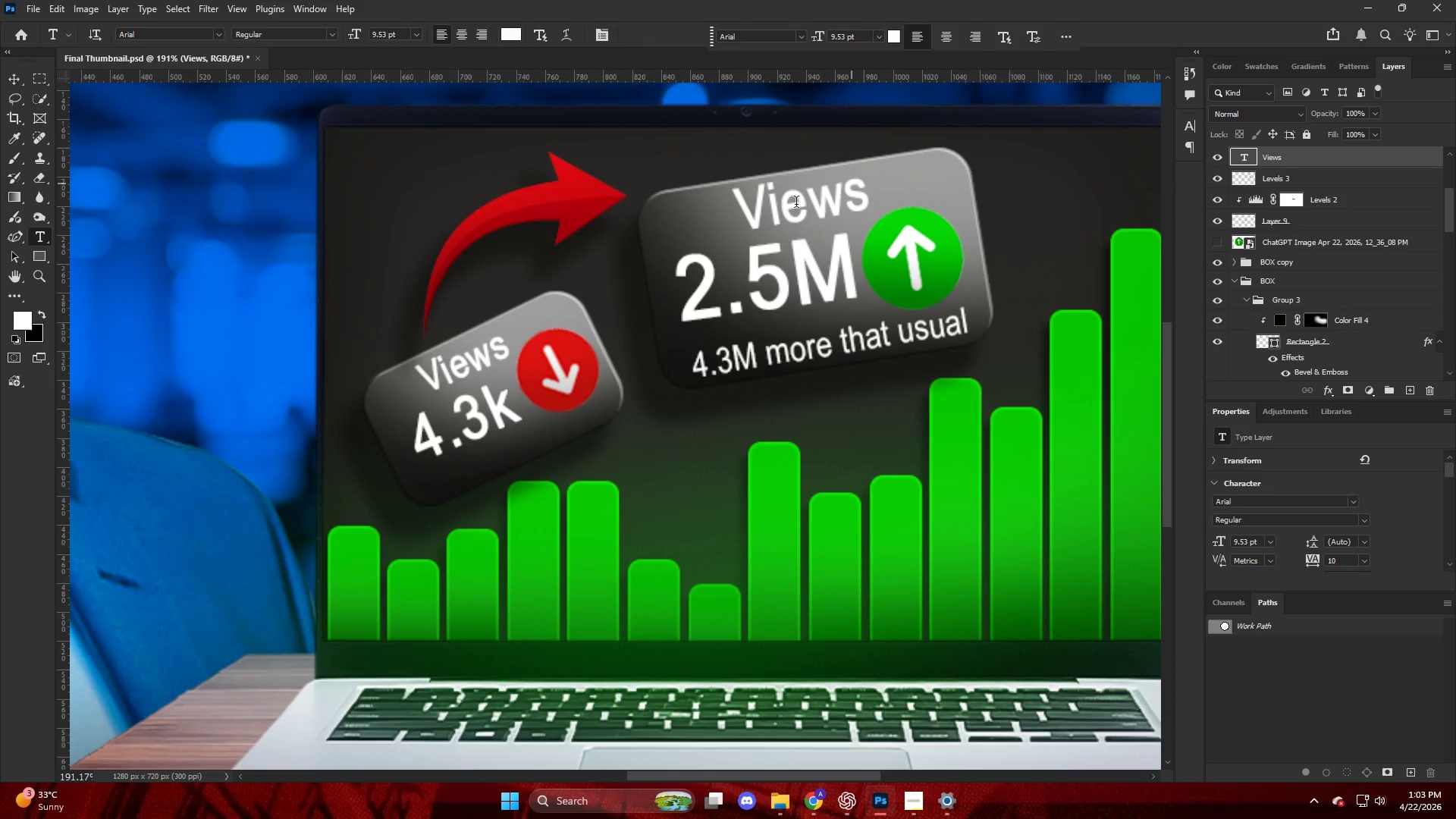 
double_click([795, 204])
 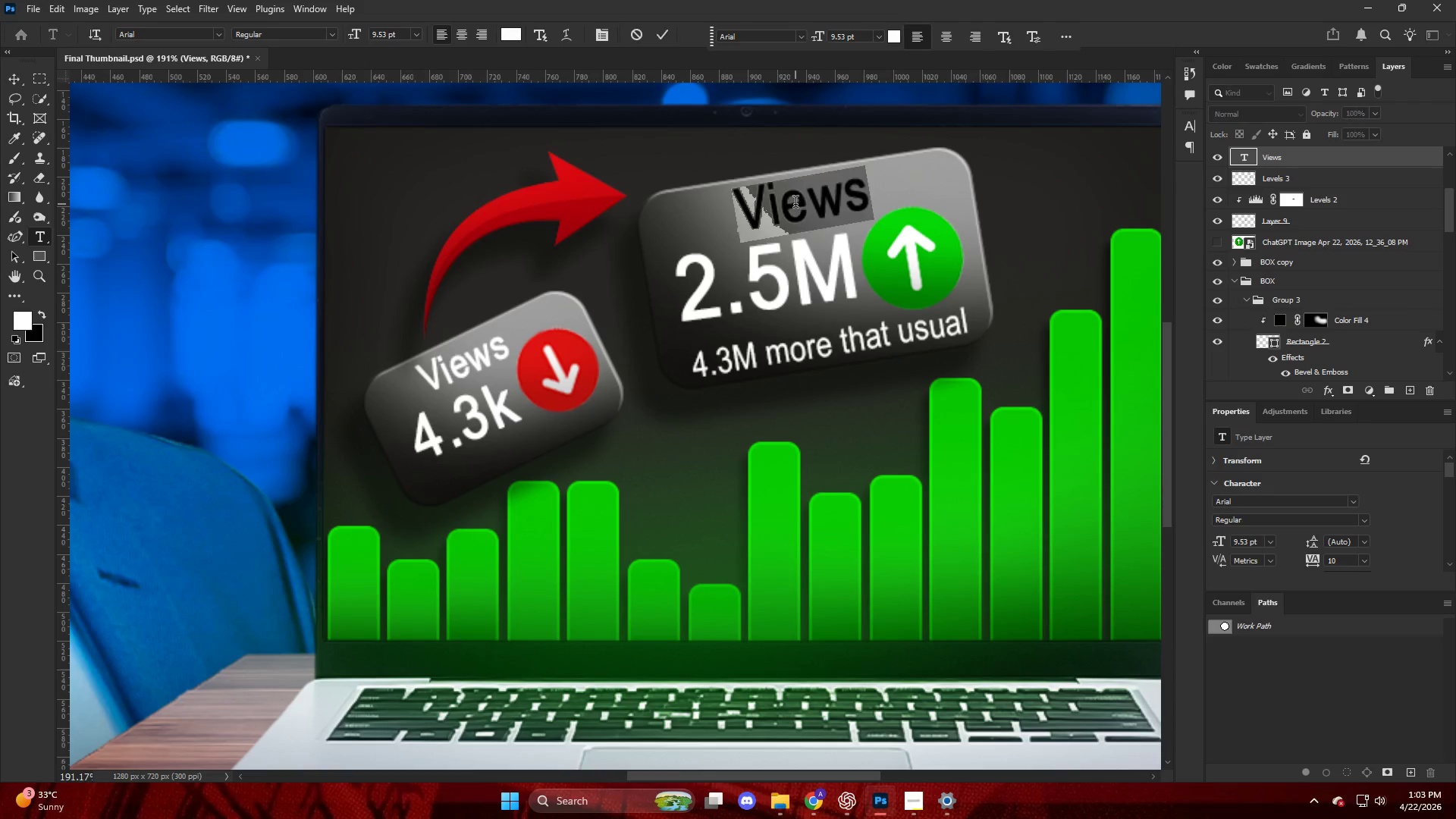 
triple_click([795, 204])
 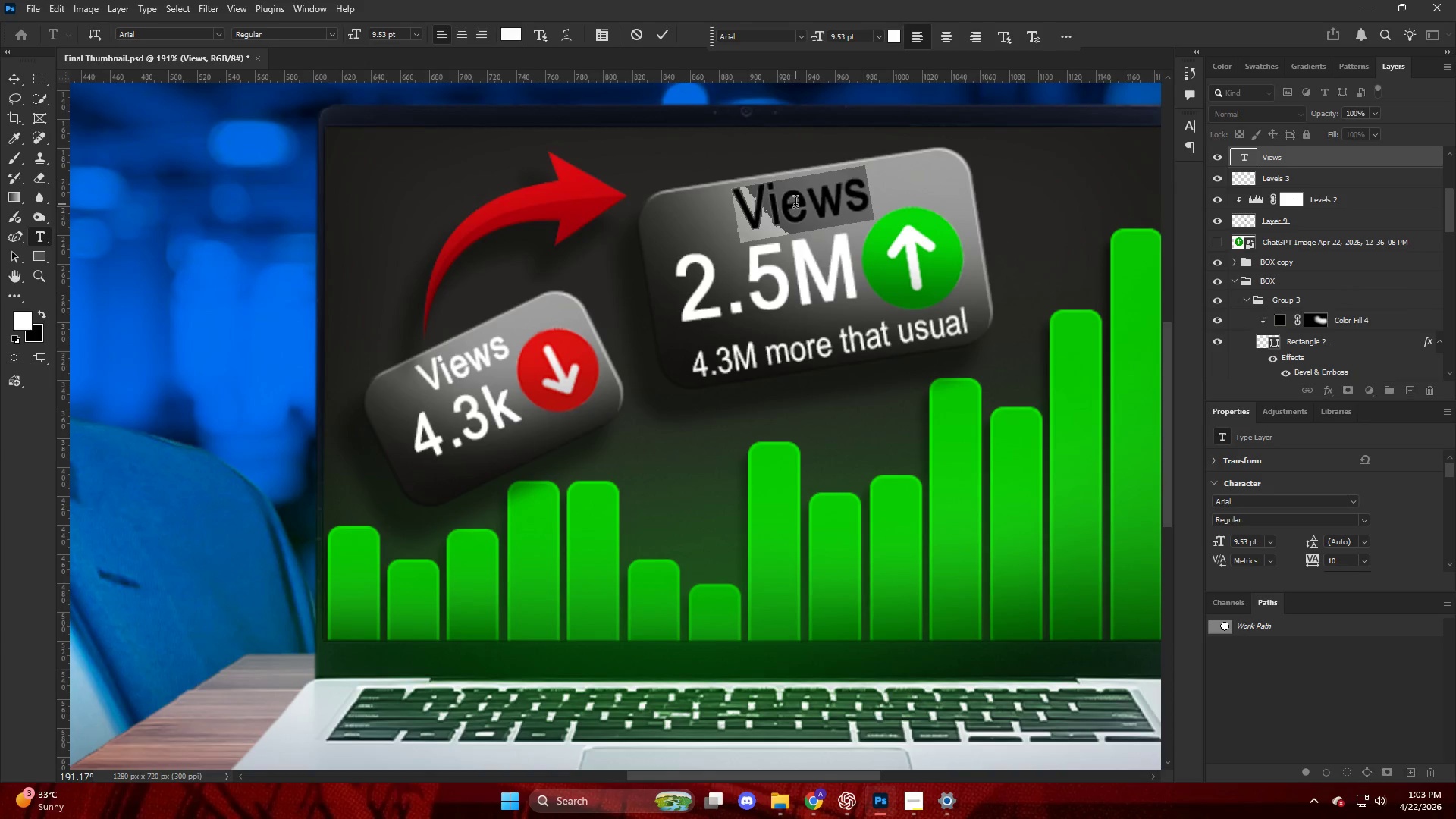 
key(Control+ControlLeft)
 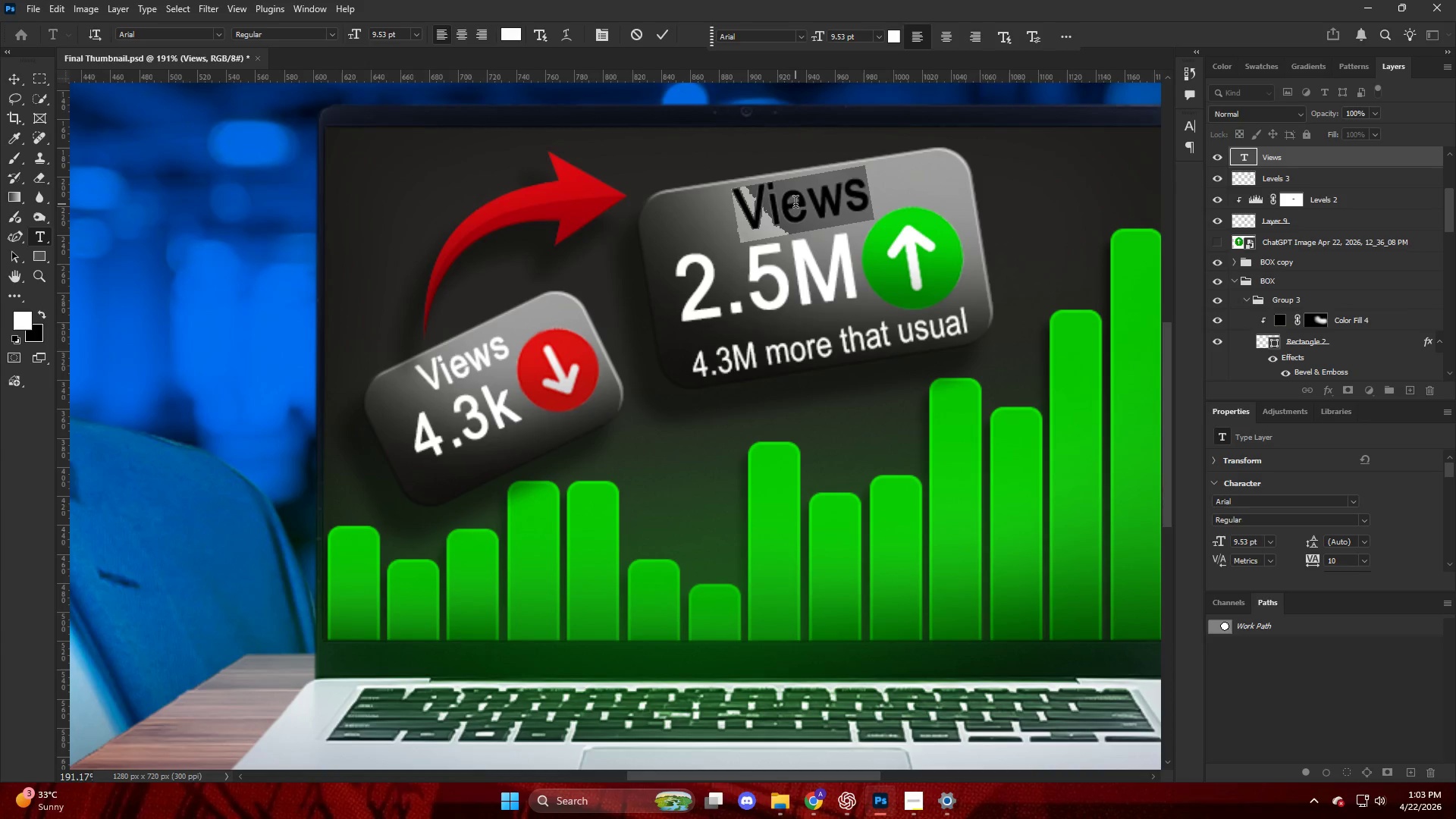 
key(Control+T)
 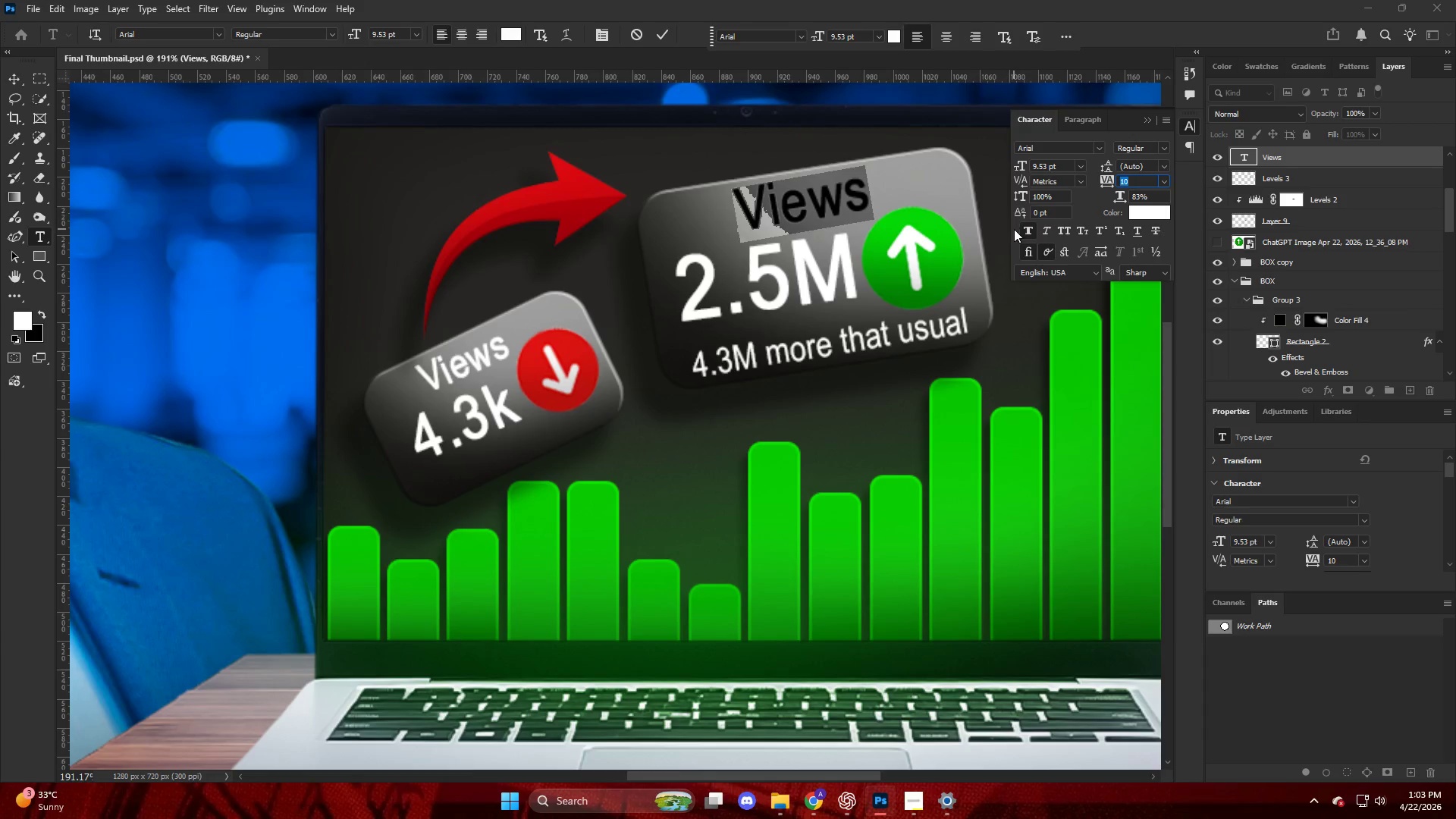 
left_click([1028, 224])
 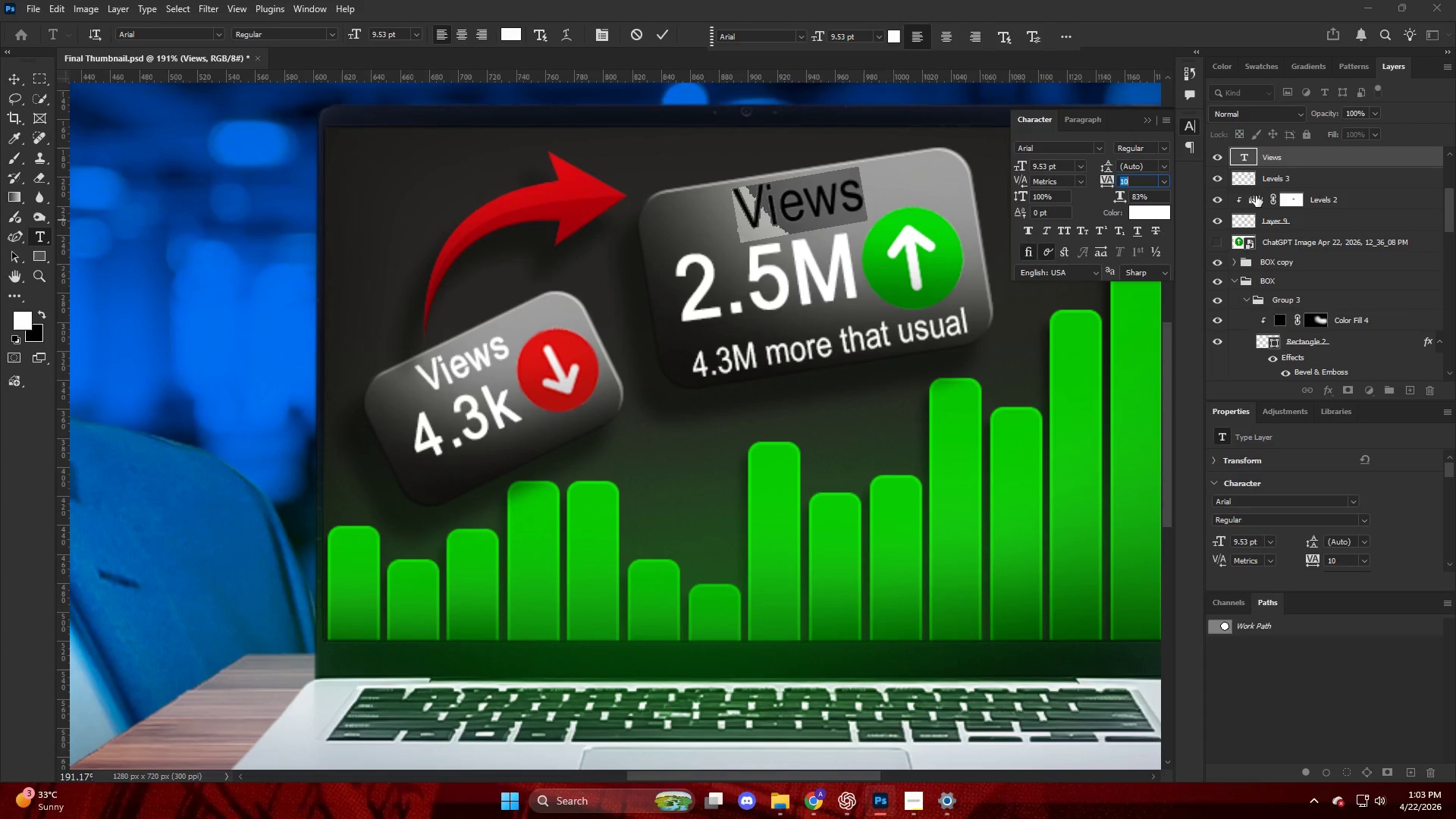 
left_click([1285, 173])
 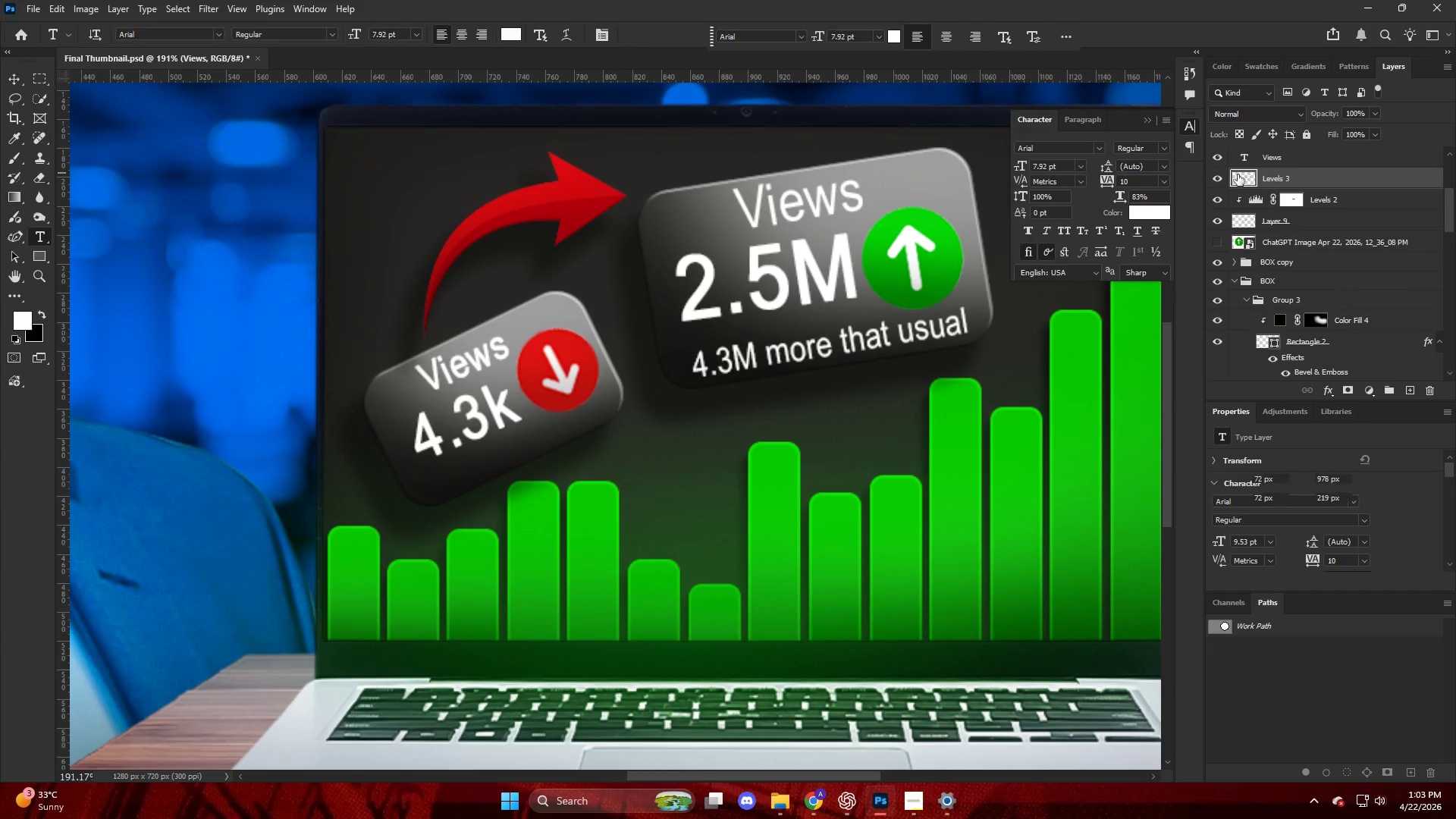 
key(Alt+AltLeft)
 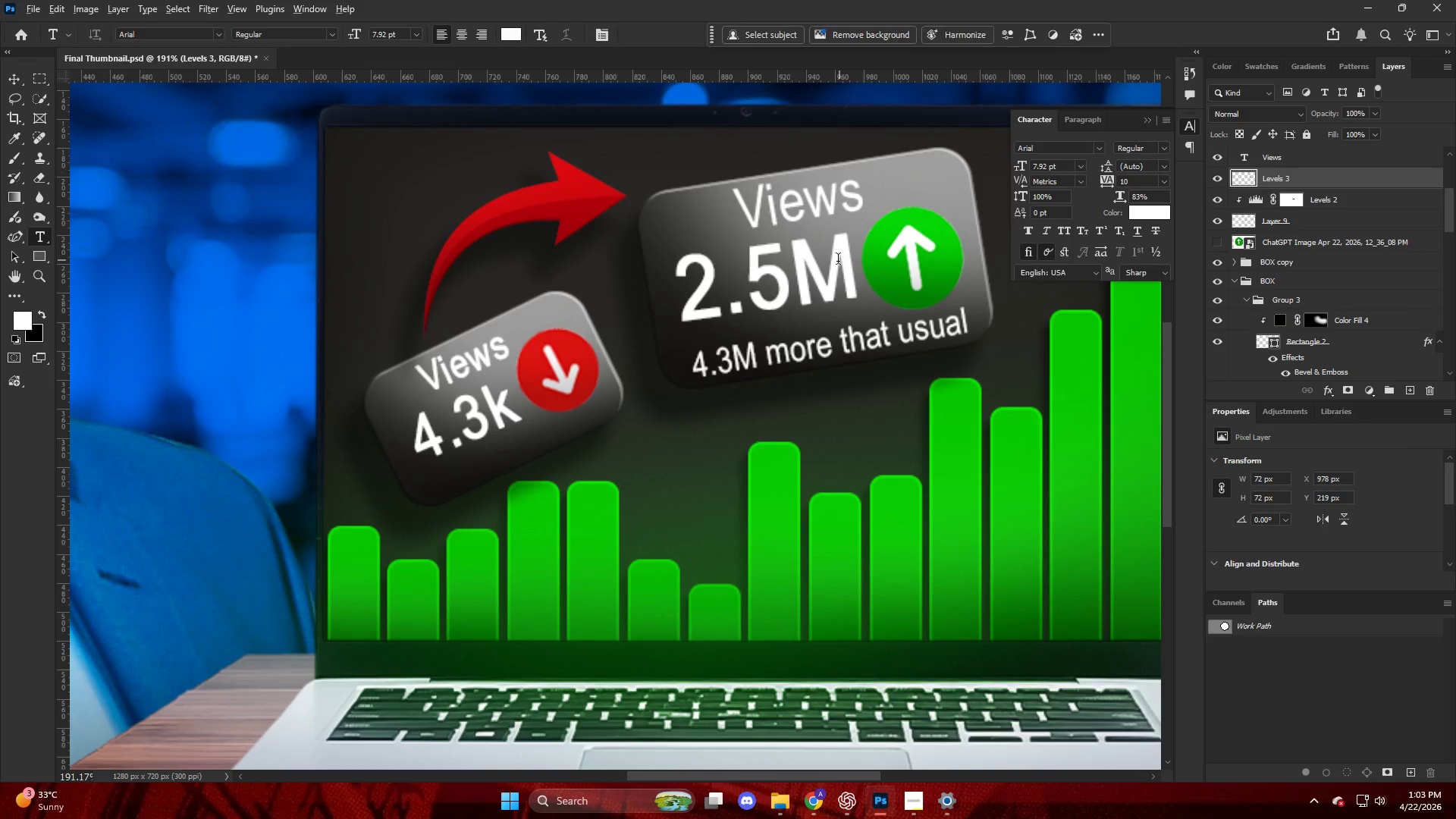 
hold_key(key=AltLeft, duration=0.33)
scroll: coordinate [815, 297], scroll_direction: down, amount: 1.0
 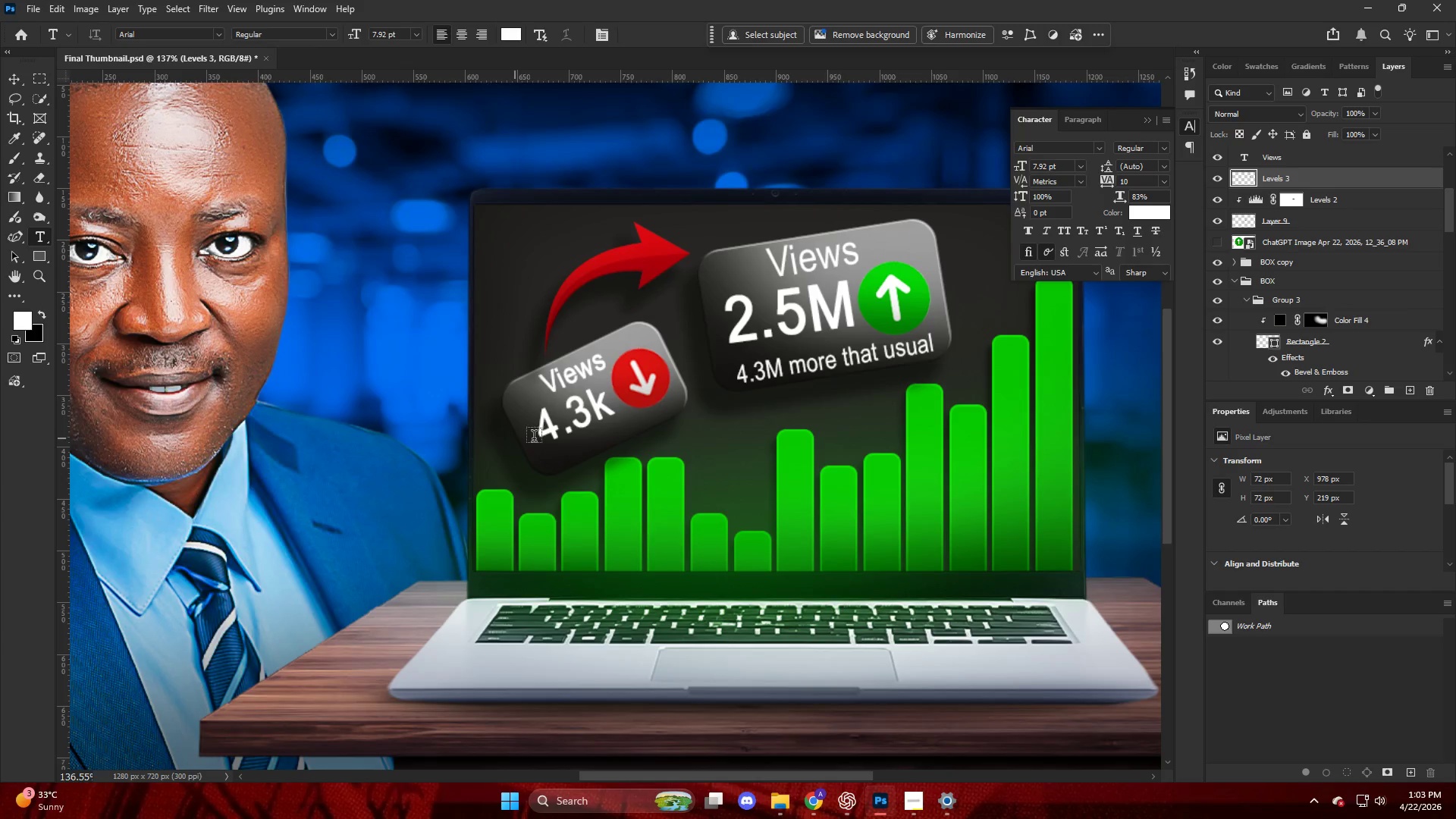 
double_click([564, 378])
 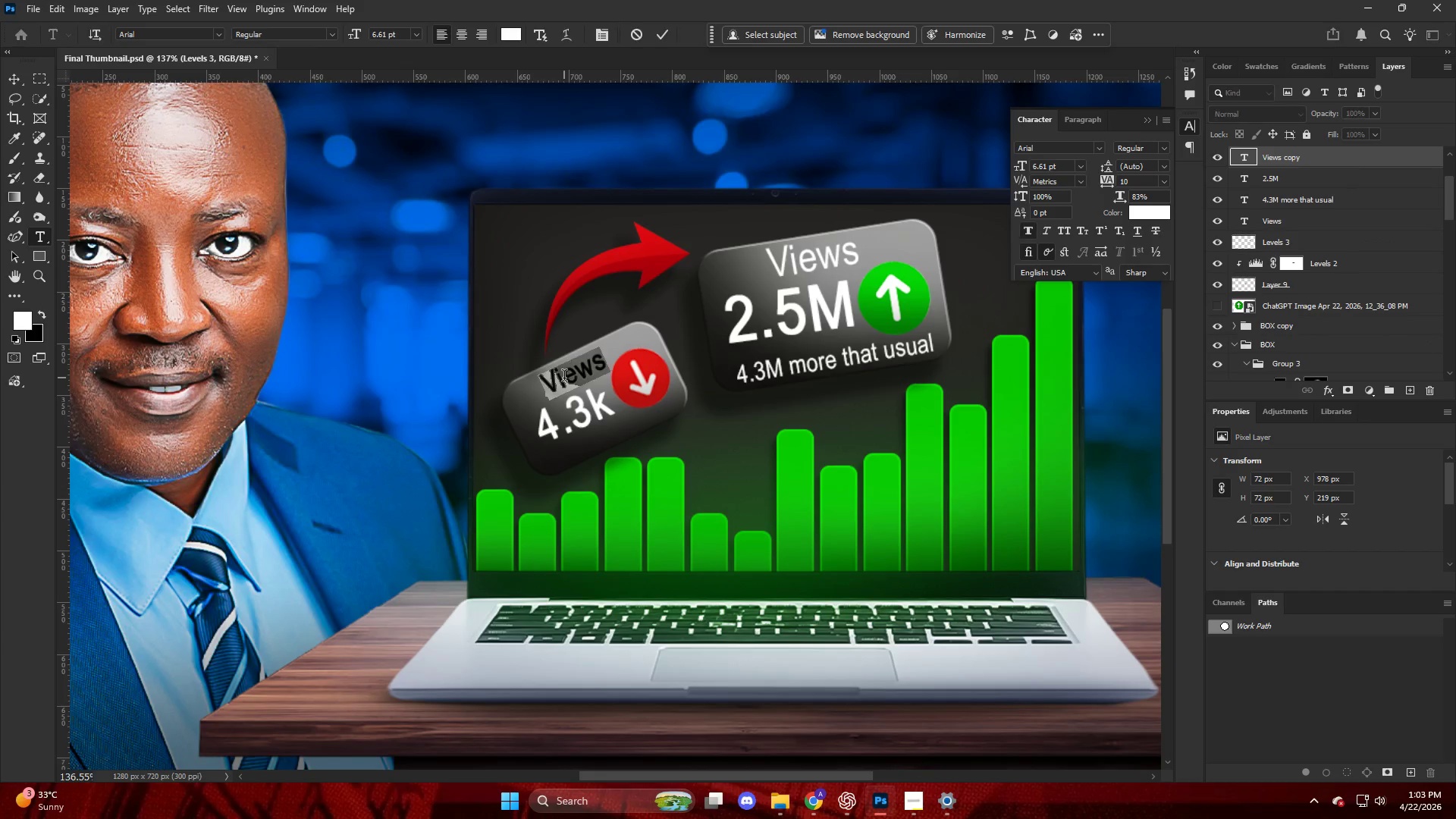 
triple_click([564, 378])
 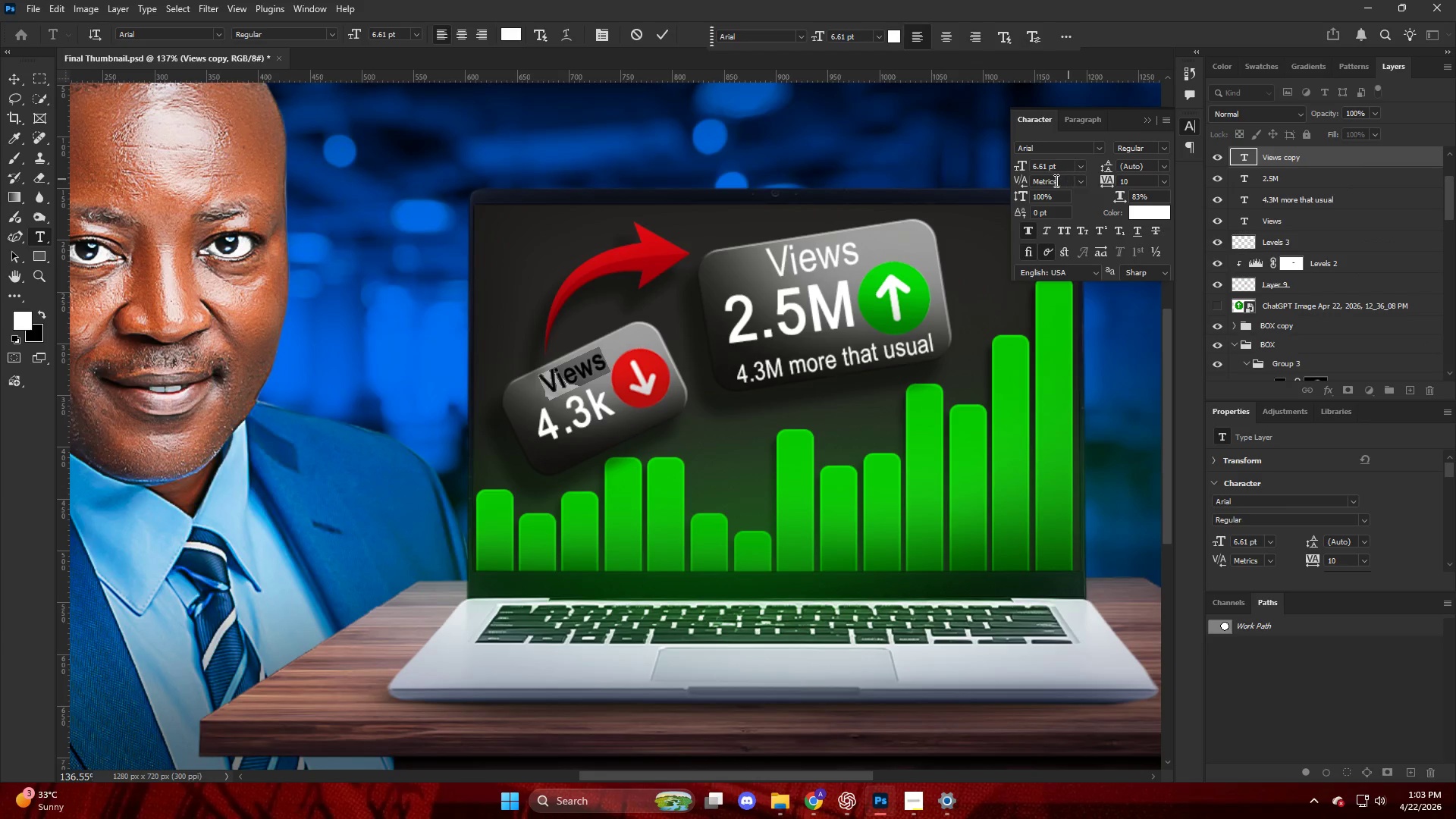 
left_click([1026, 227])
 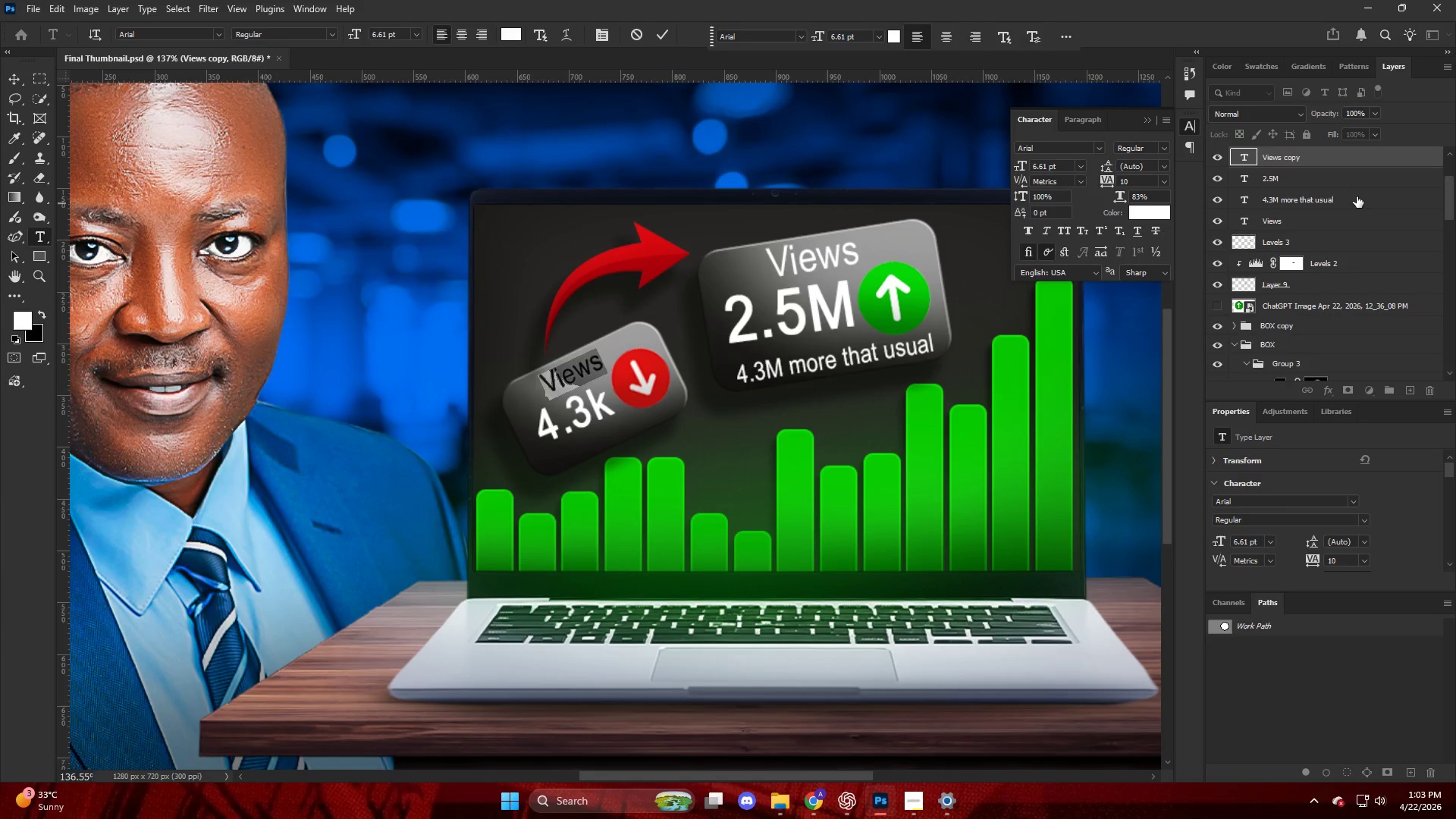 
hold_key(key=AltLeft, duration=0.53)
scroll: coordinate [665, 281], scroll_direction: down, amount: 12.0
 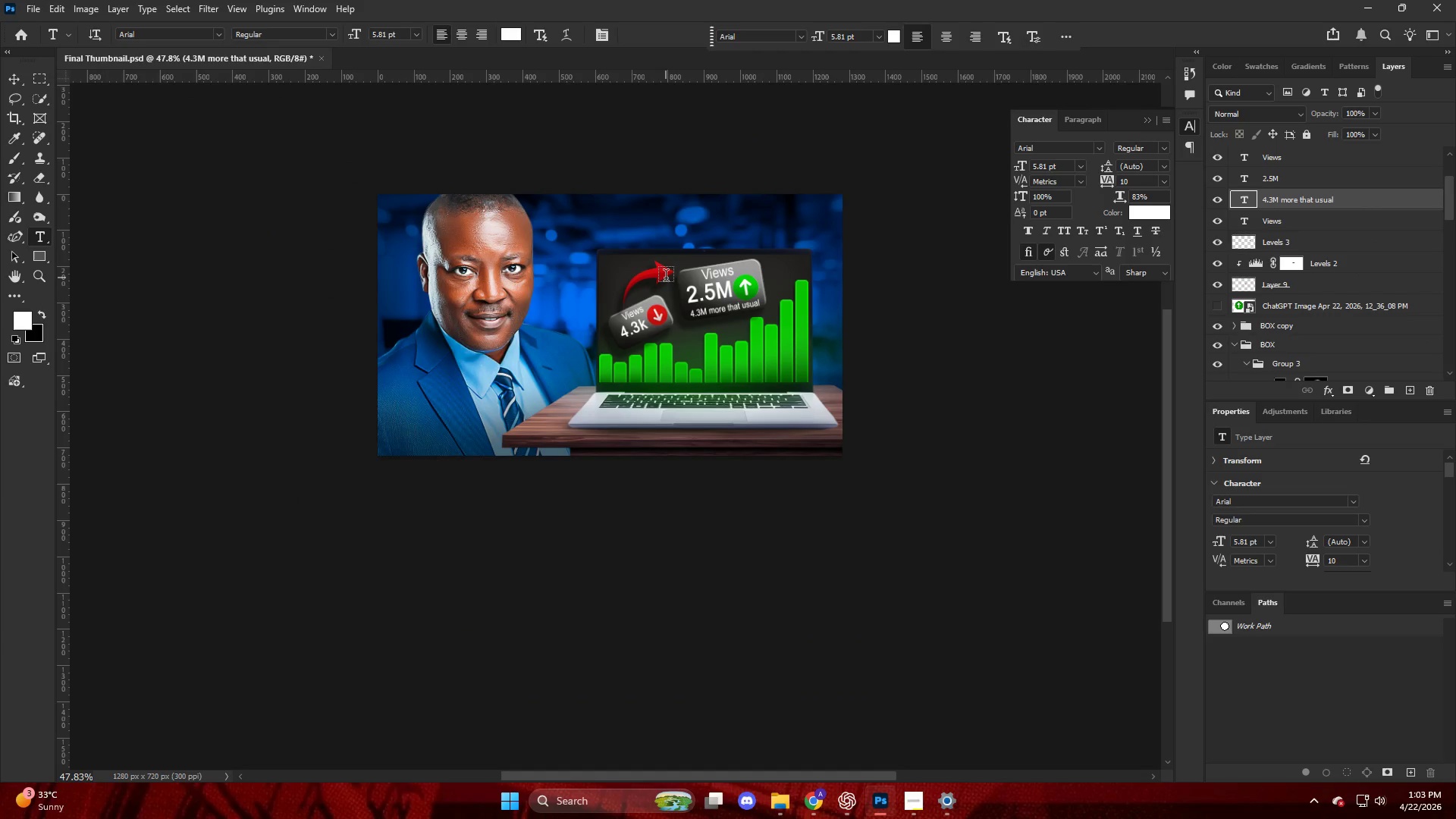 
wait(28.69)
 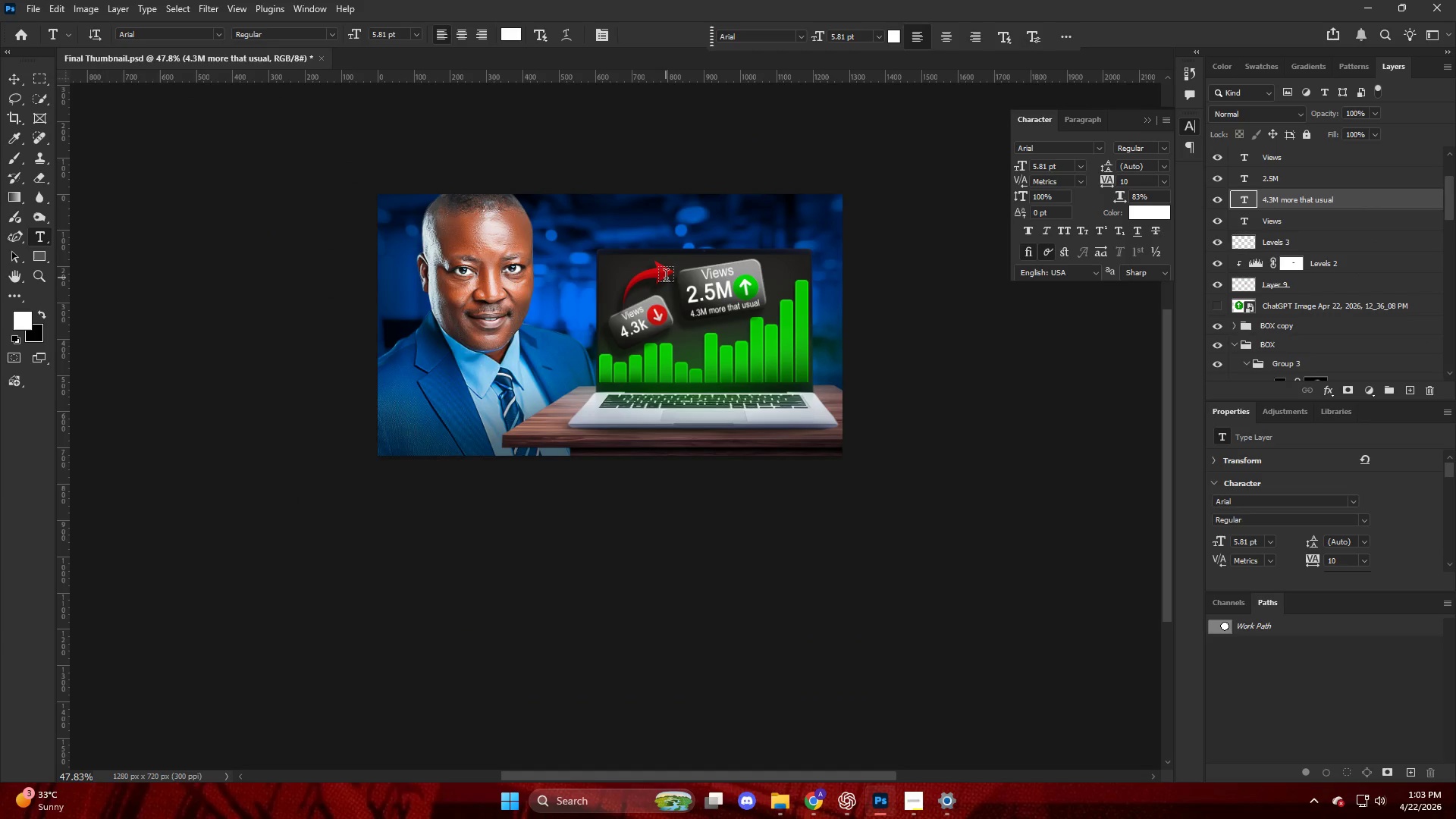 
hold_key(key=AltLeft, duration=0.64)
scroll: coordinate [666, 278], scroll_direction: up, amount: 5.0
 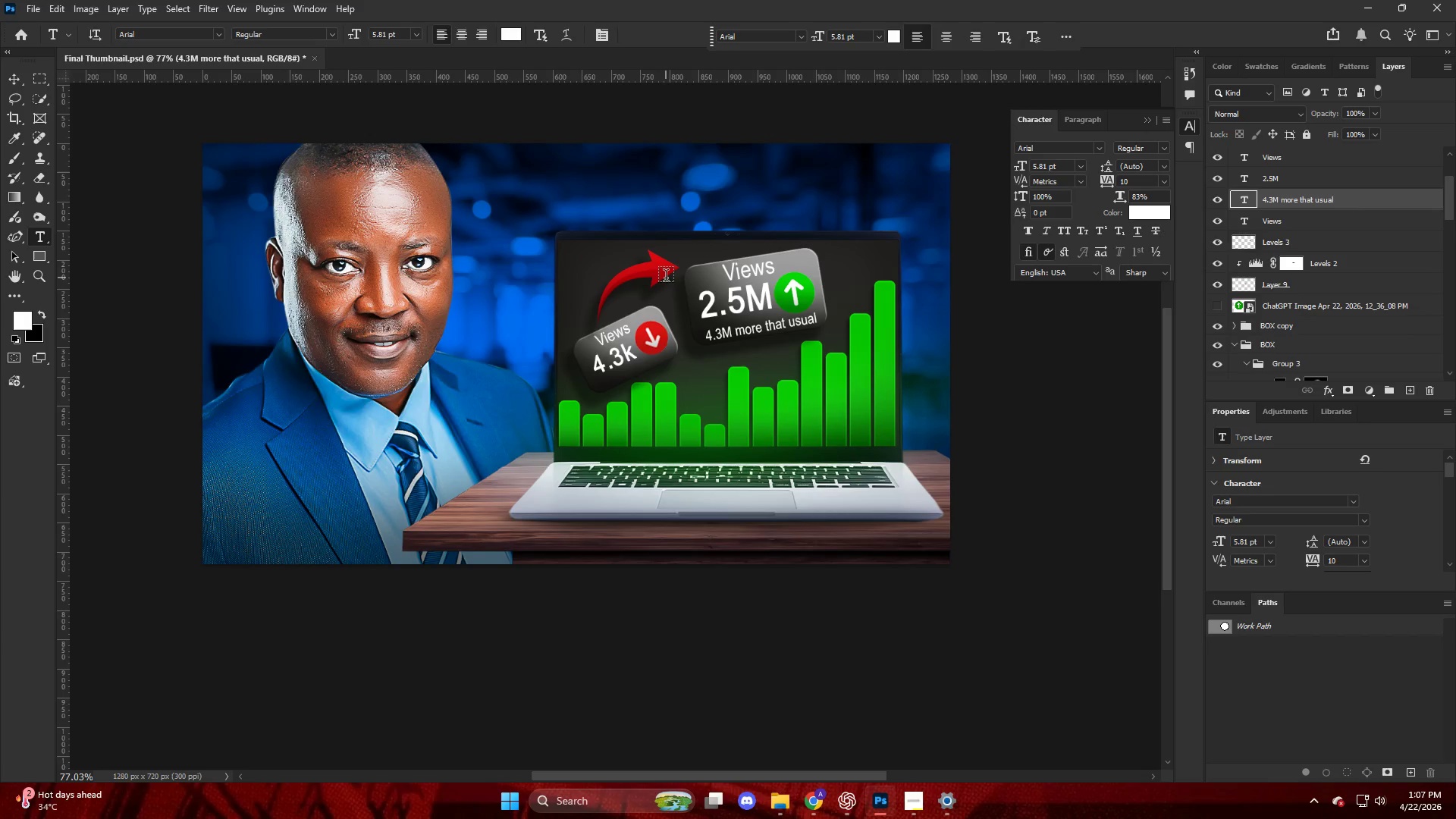 
wait(207.23)
 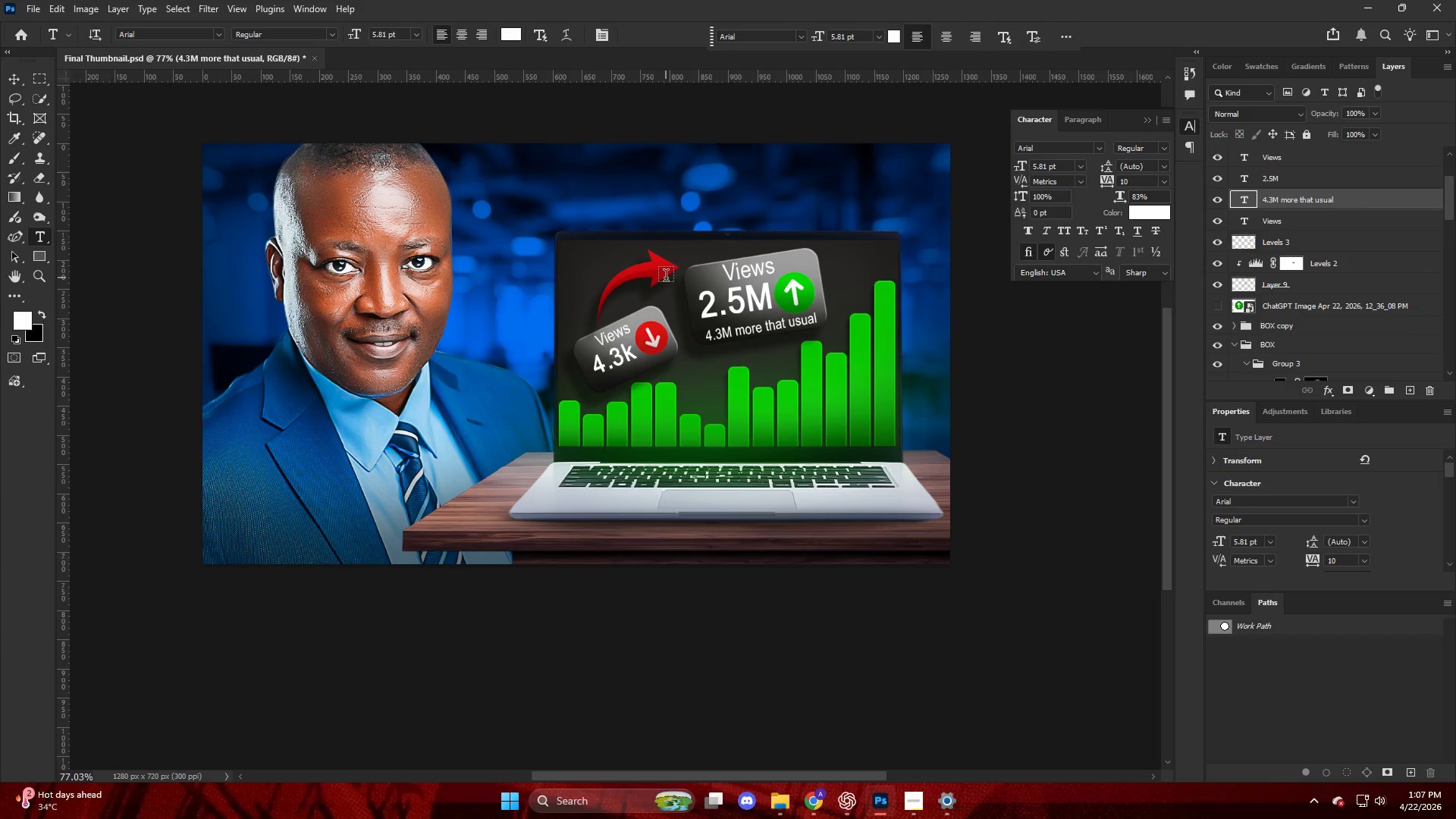 
key(Alt+AltLeft)
 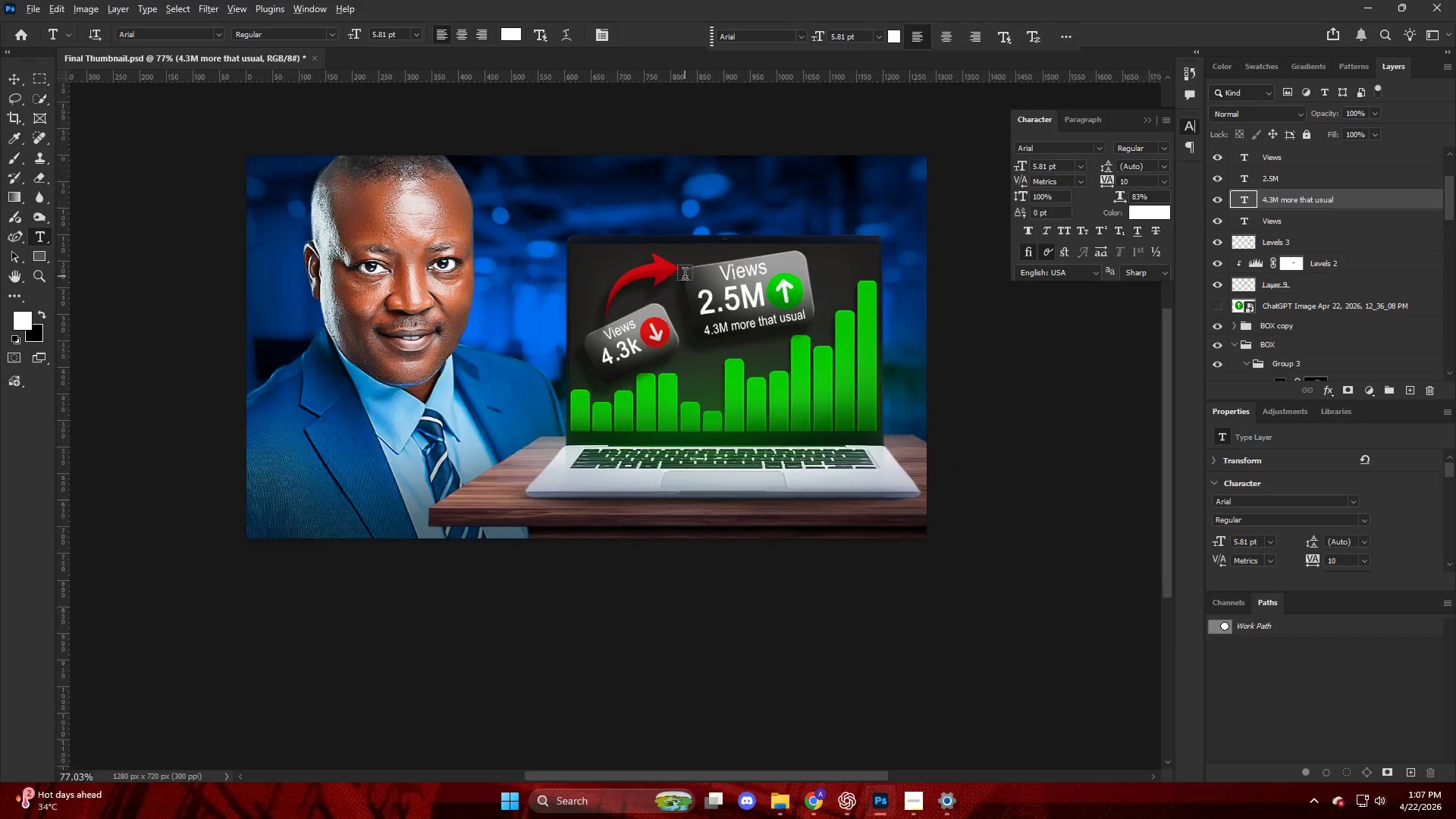 
hold_key(key=AltLeft, duration=0.47)
 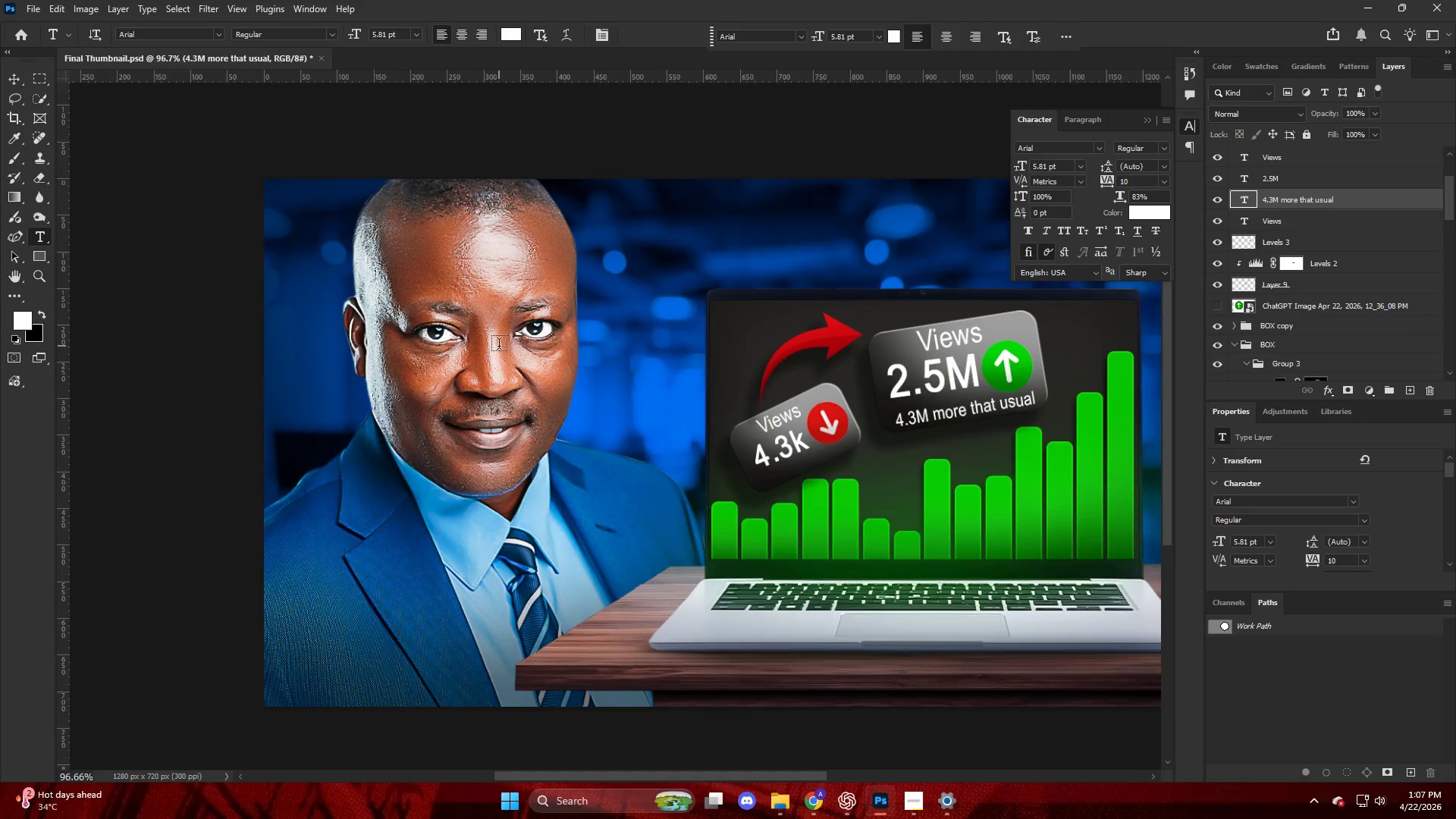 
key(Alt+AltLeft)
 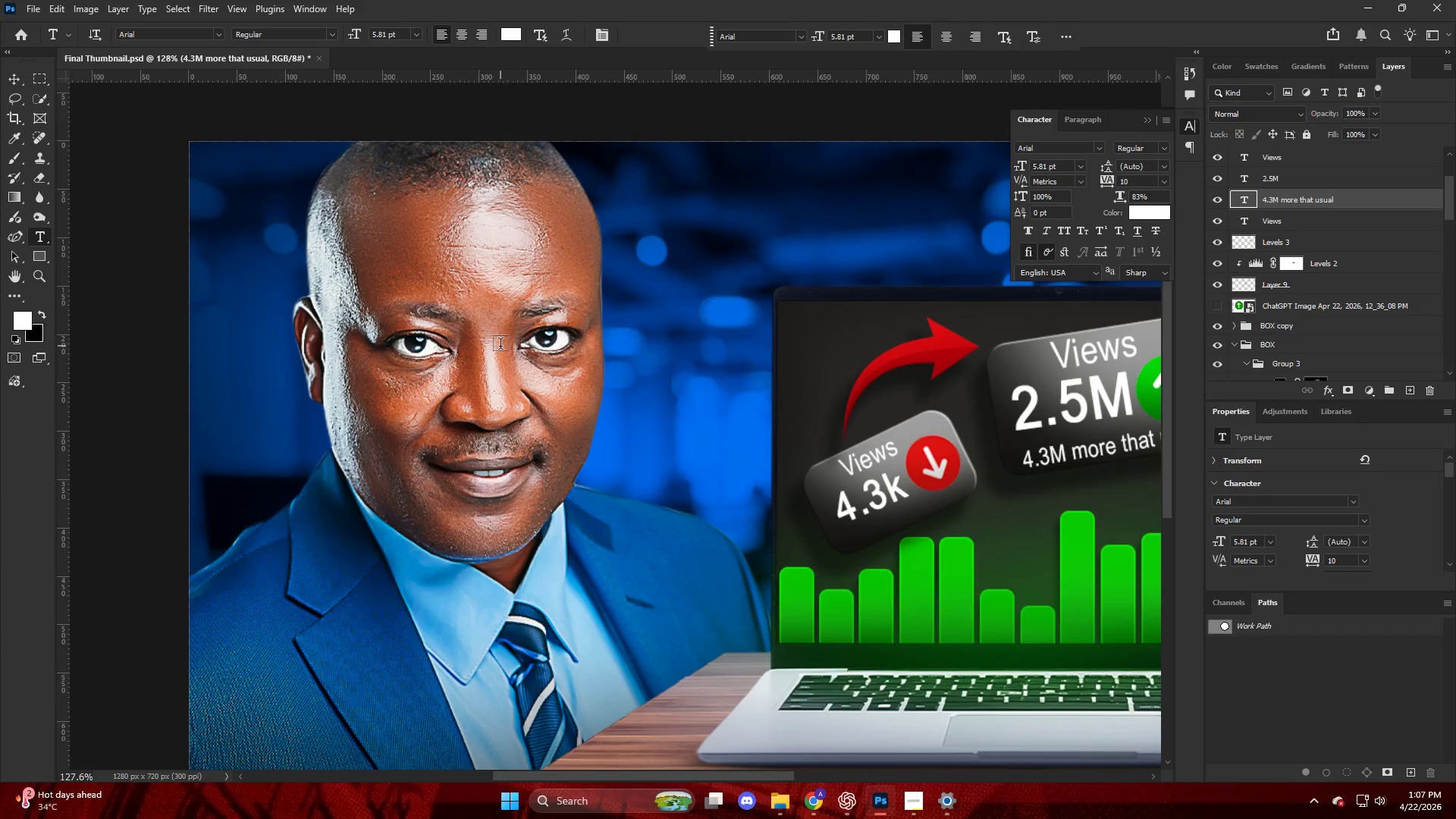 
key(Alt+AltLeft)
 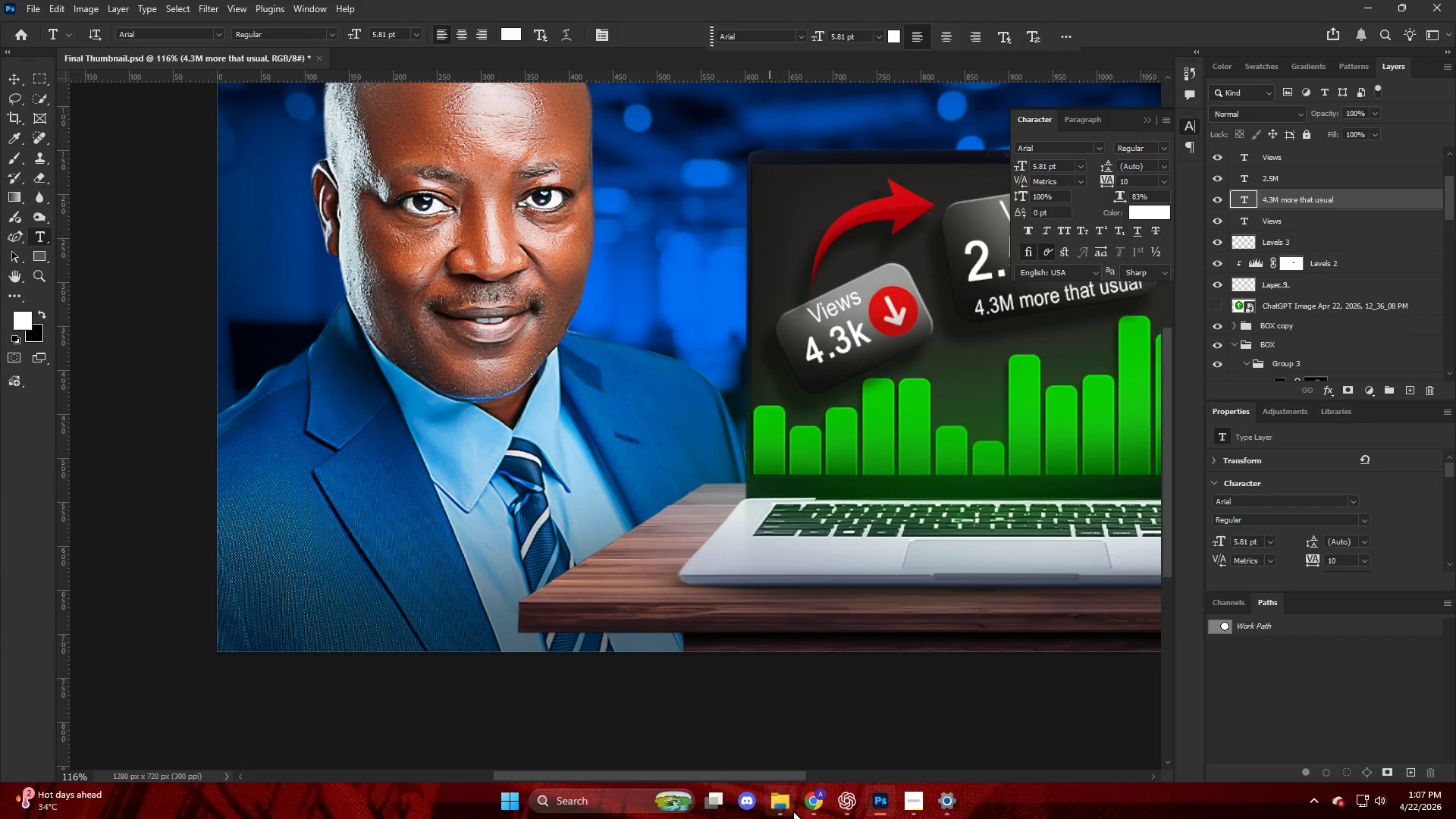 
scroll: coordinate [519, 356], scroll_direction: none, amount: 0.0
 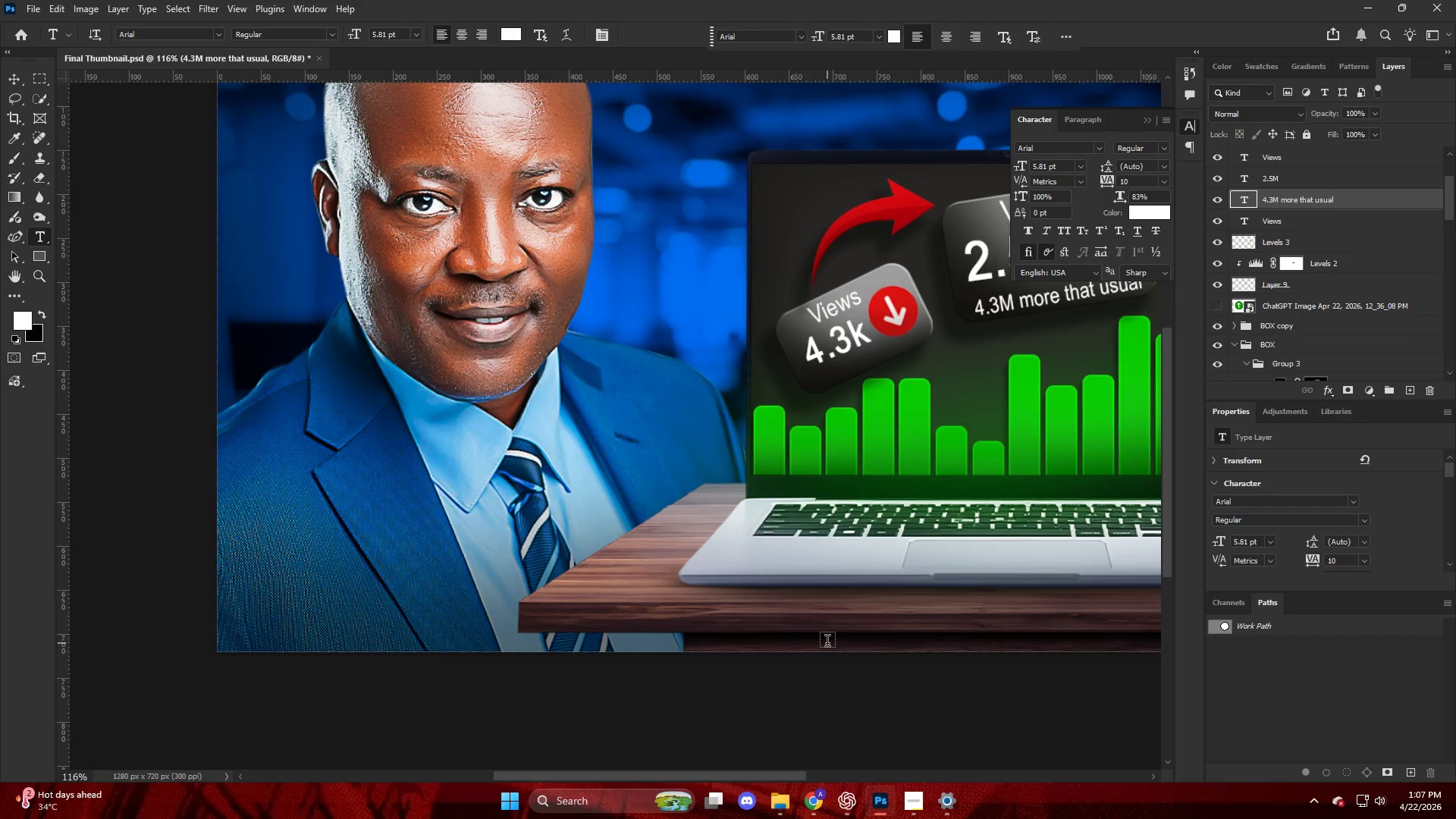 
left_click([814, 802])
 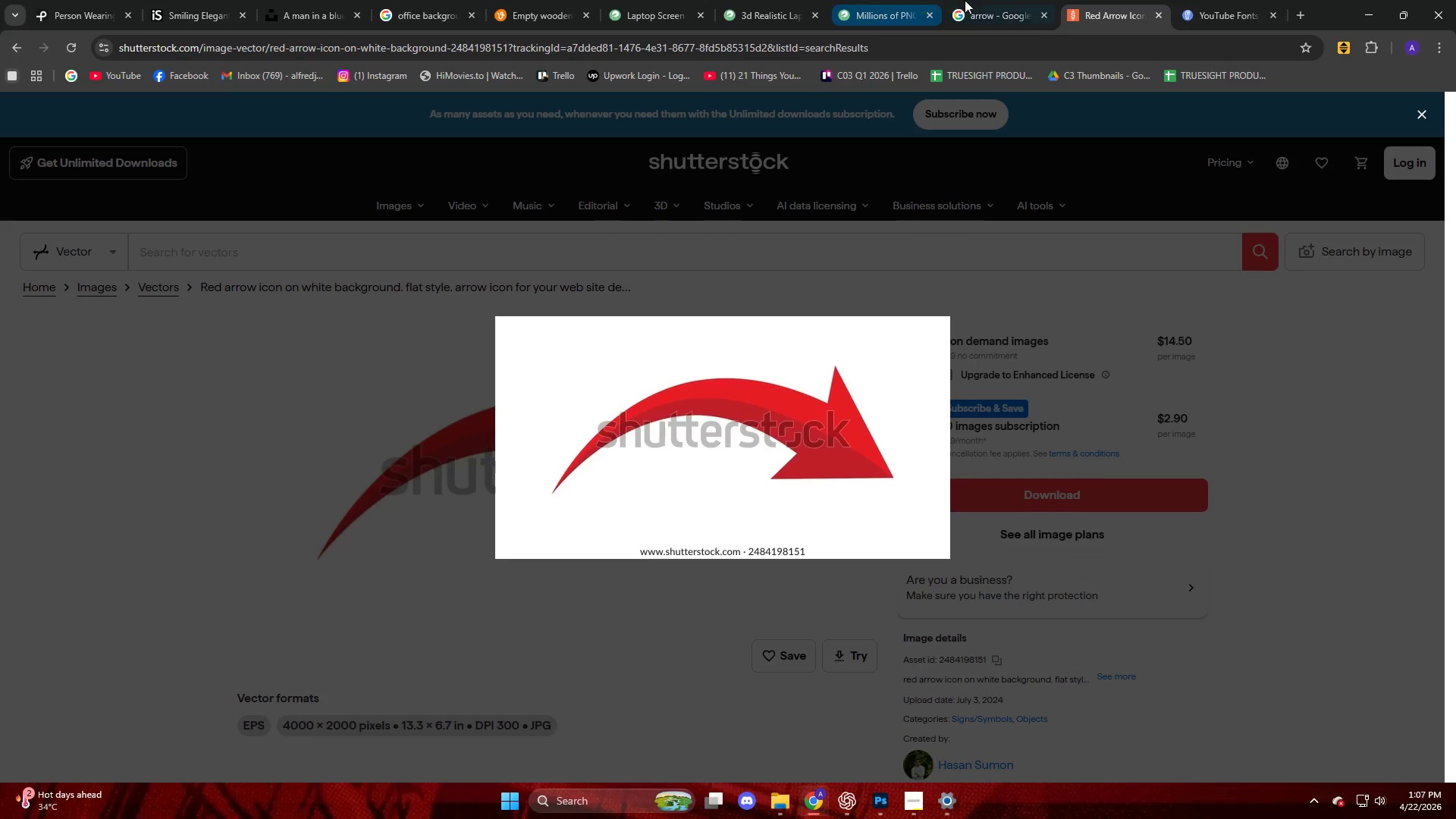 
left_click([981, 0])
 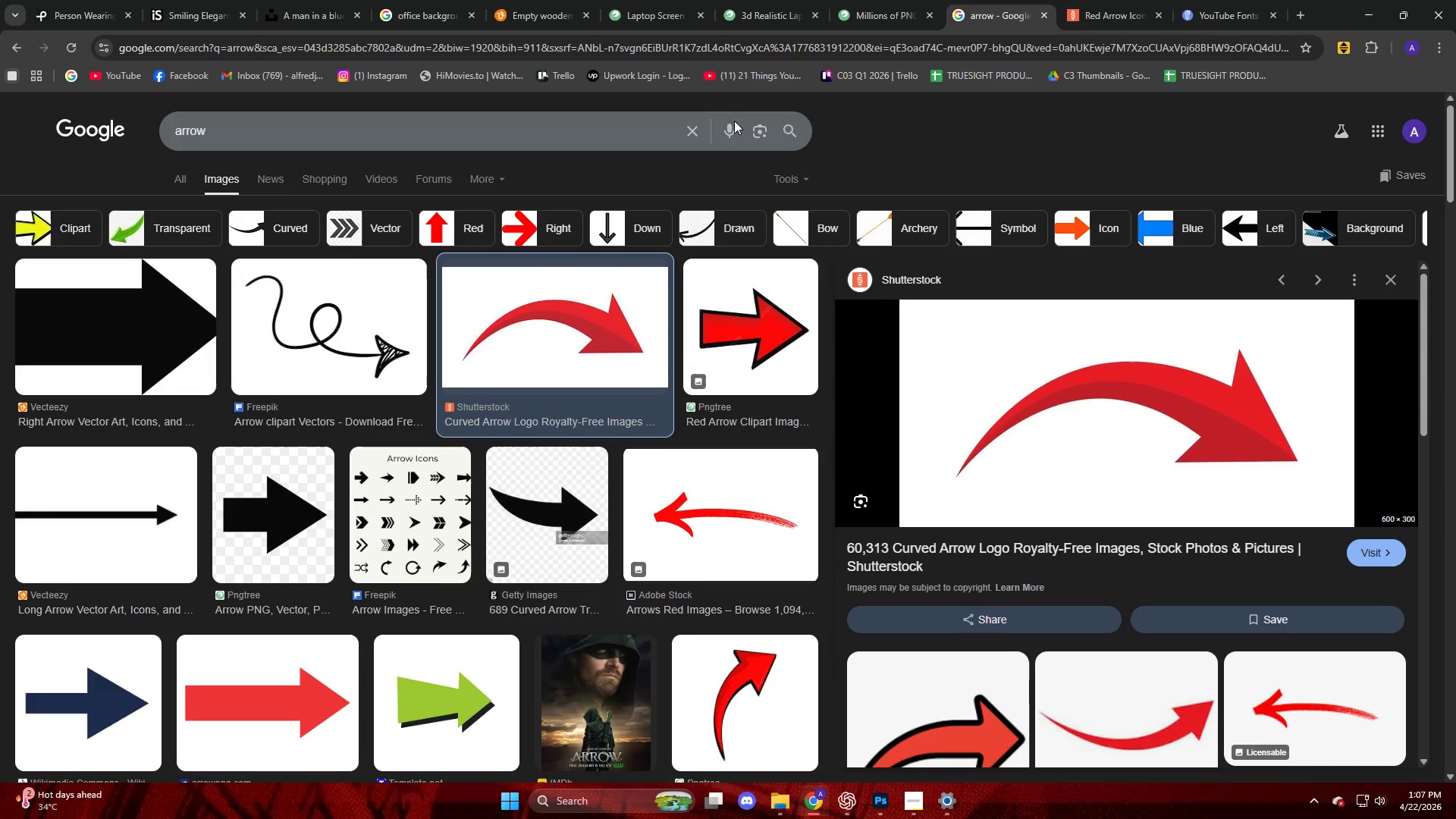 
left_click([690, 133])
 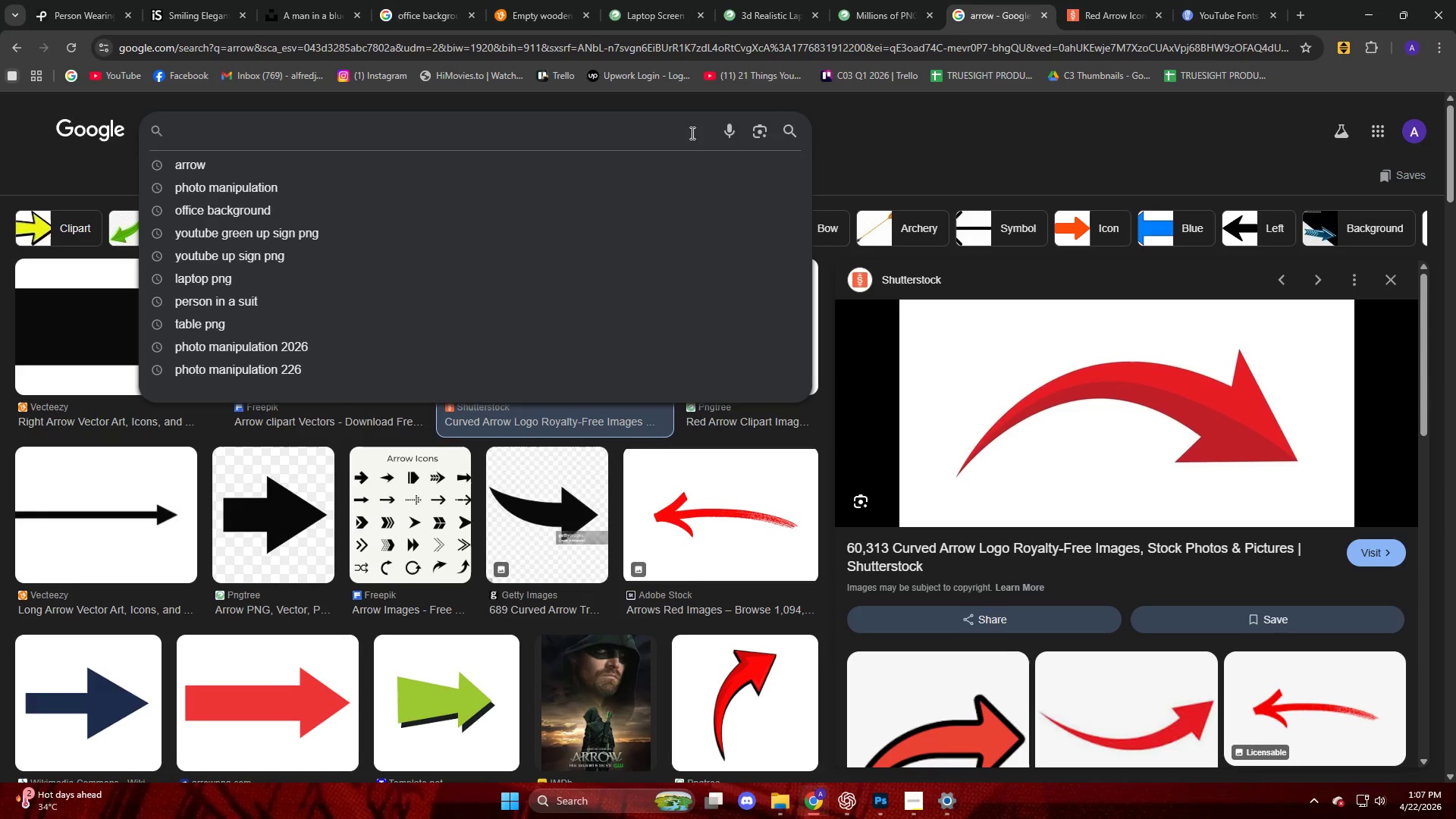 
type(black hand)
 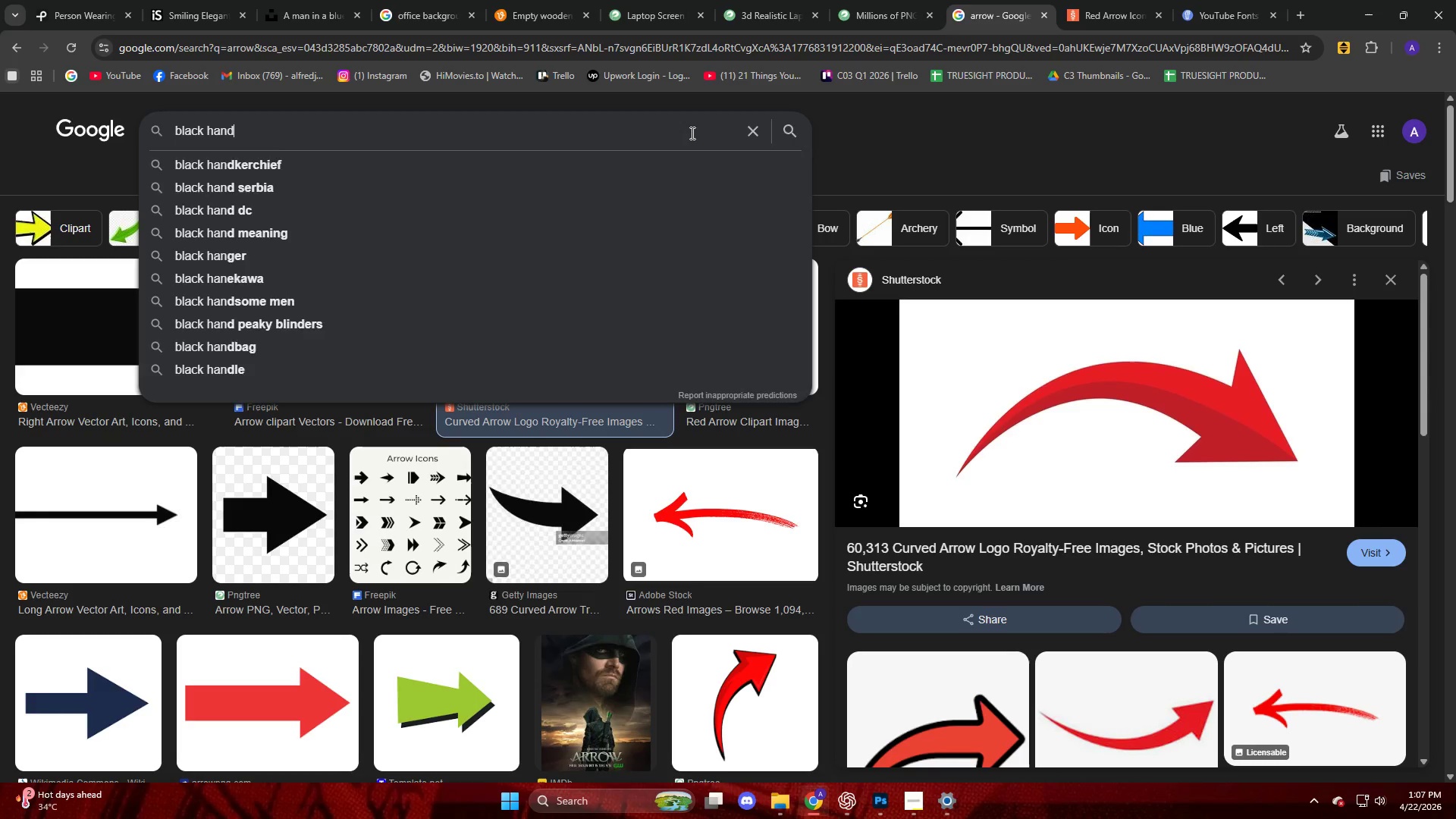 
key(Enter)
 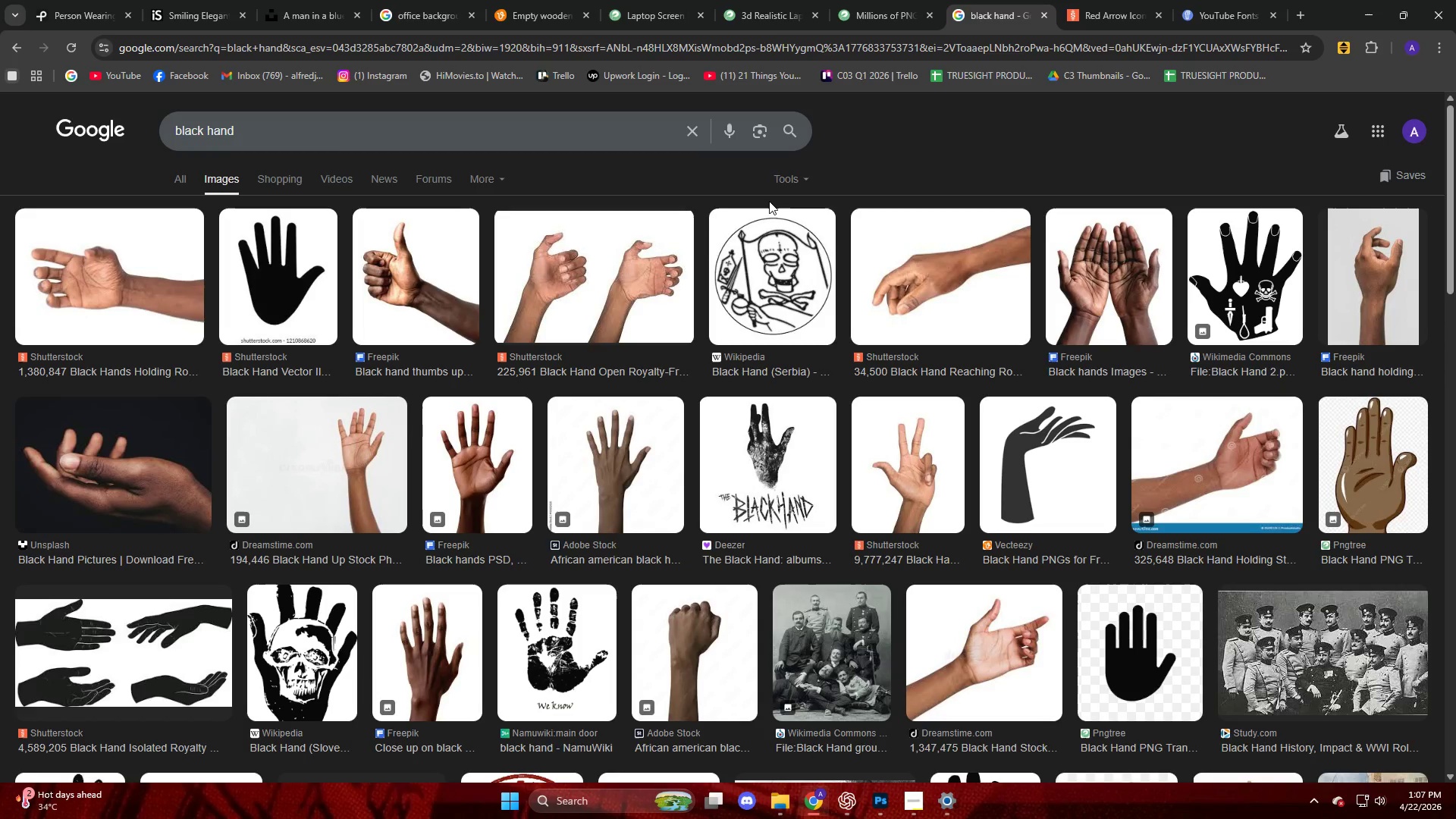 
scroll: coordinate [717, 329], scroll_direction: down, amount: 3.0
 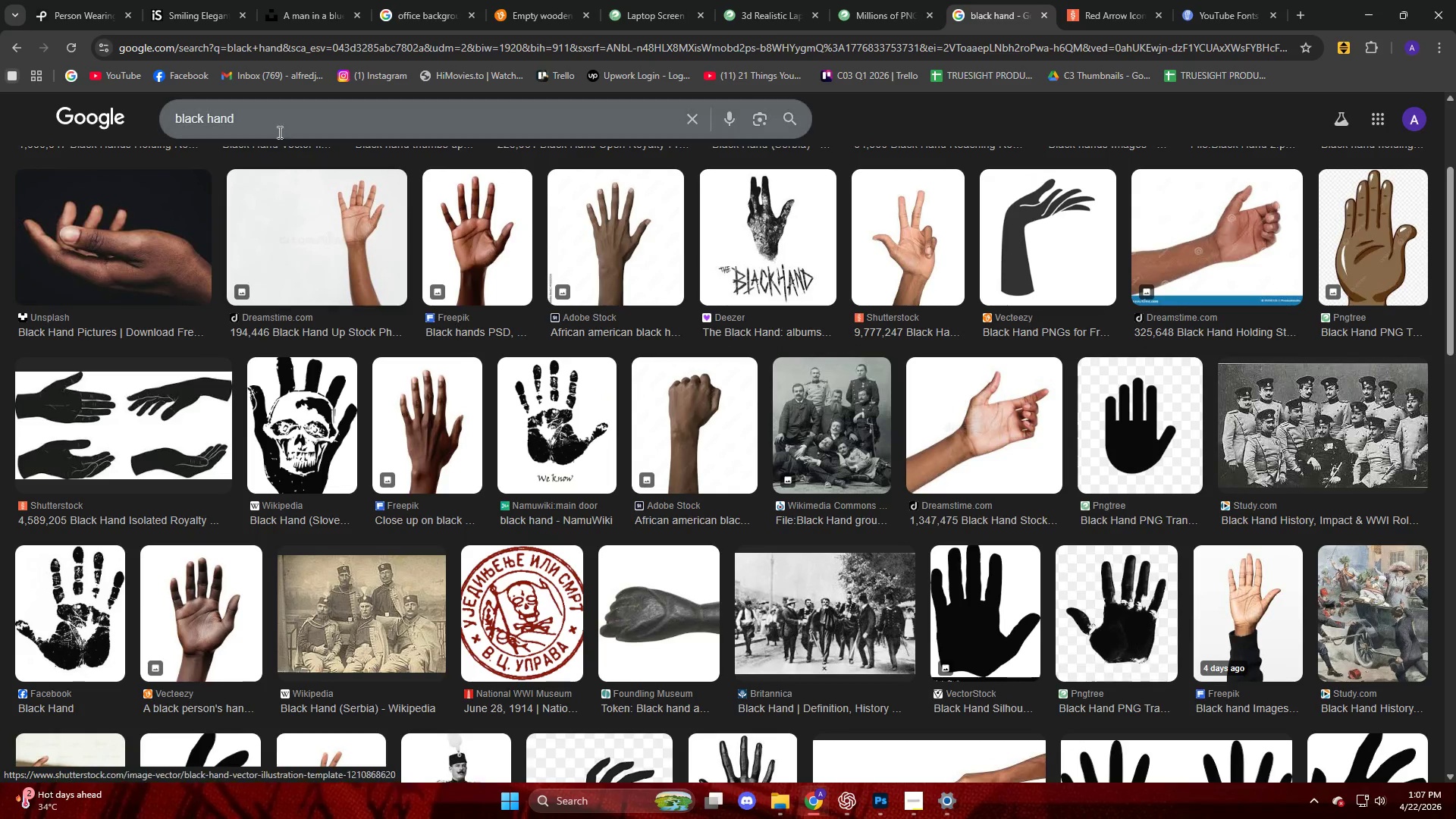 
type( point)
 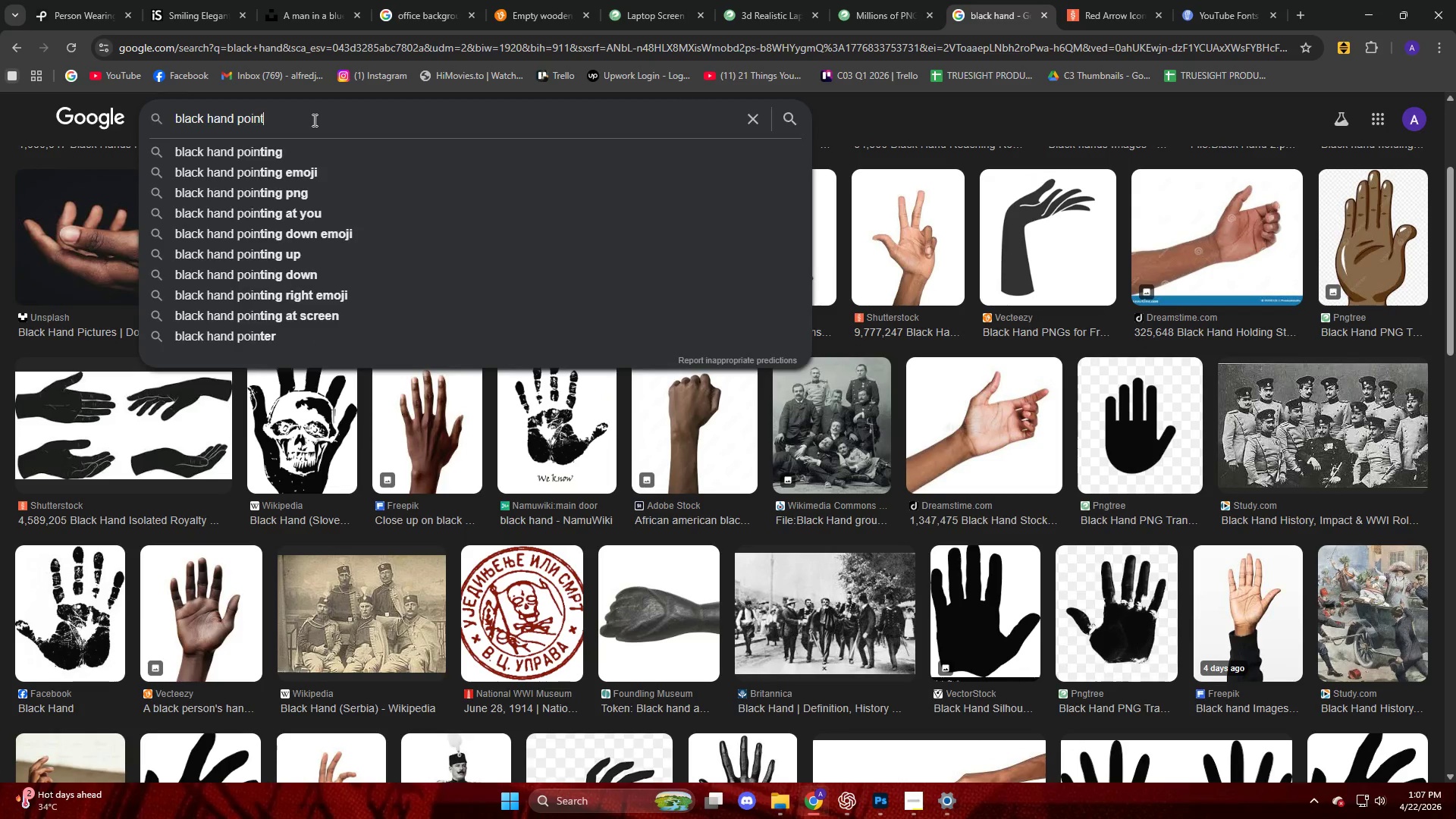 
key(Enter)
 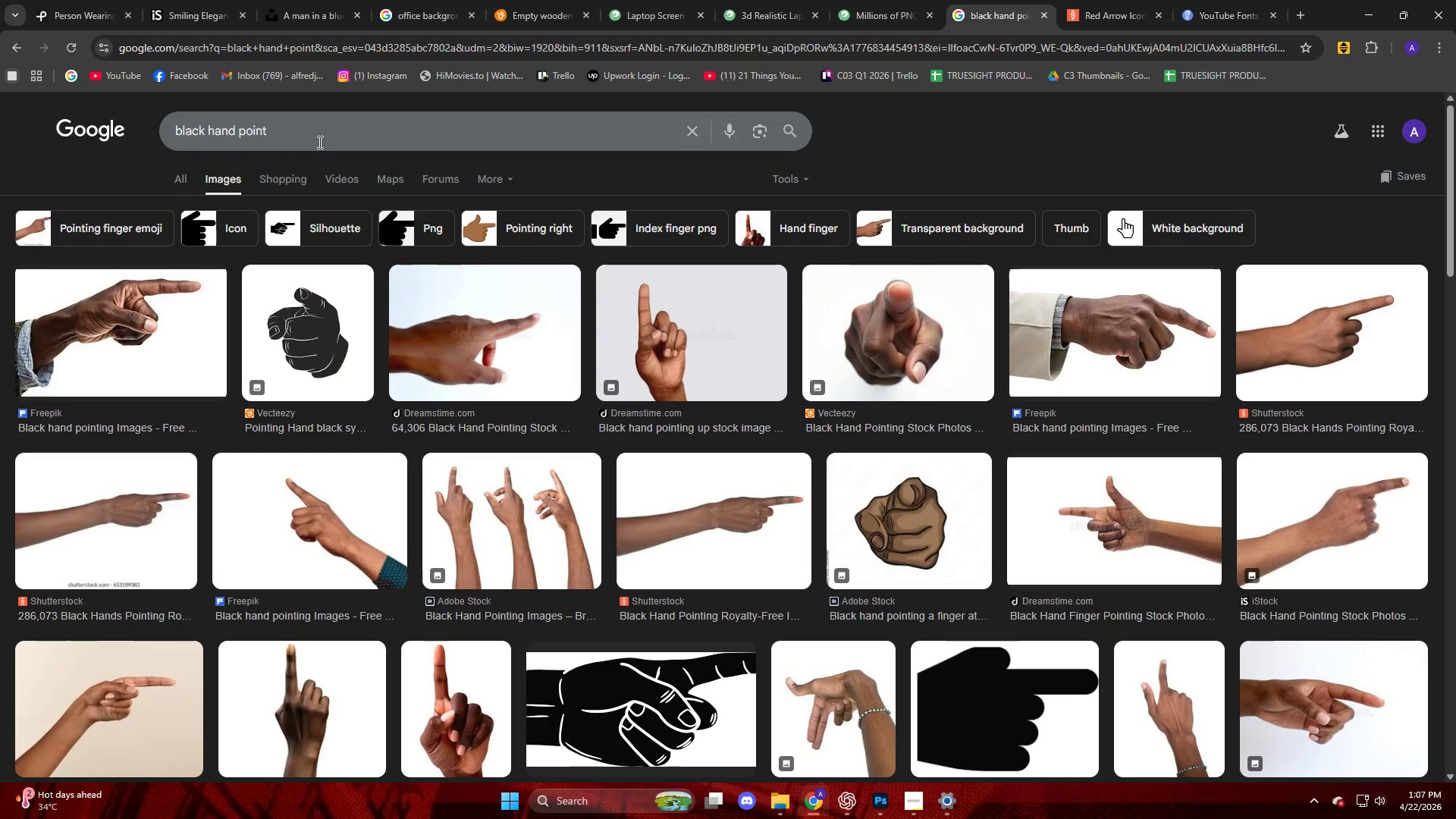 
wait(8.52)
 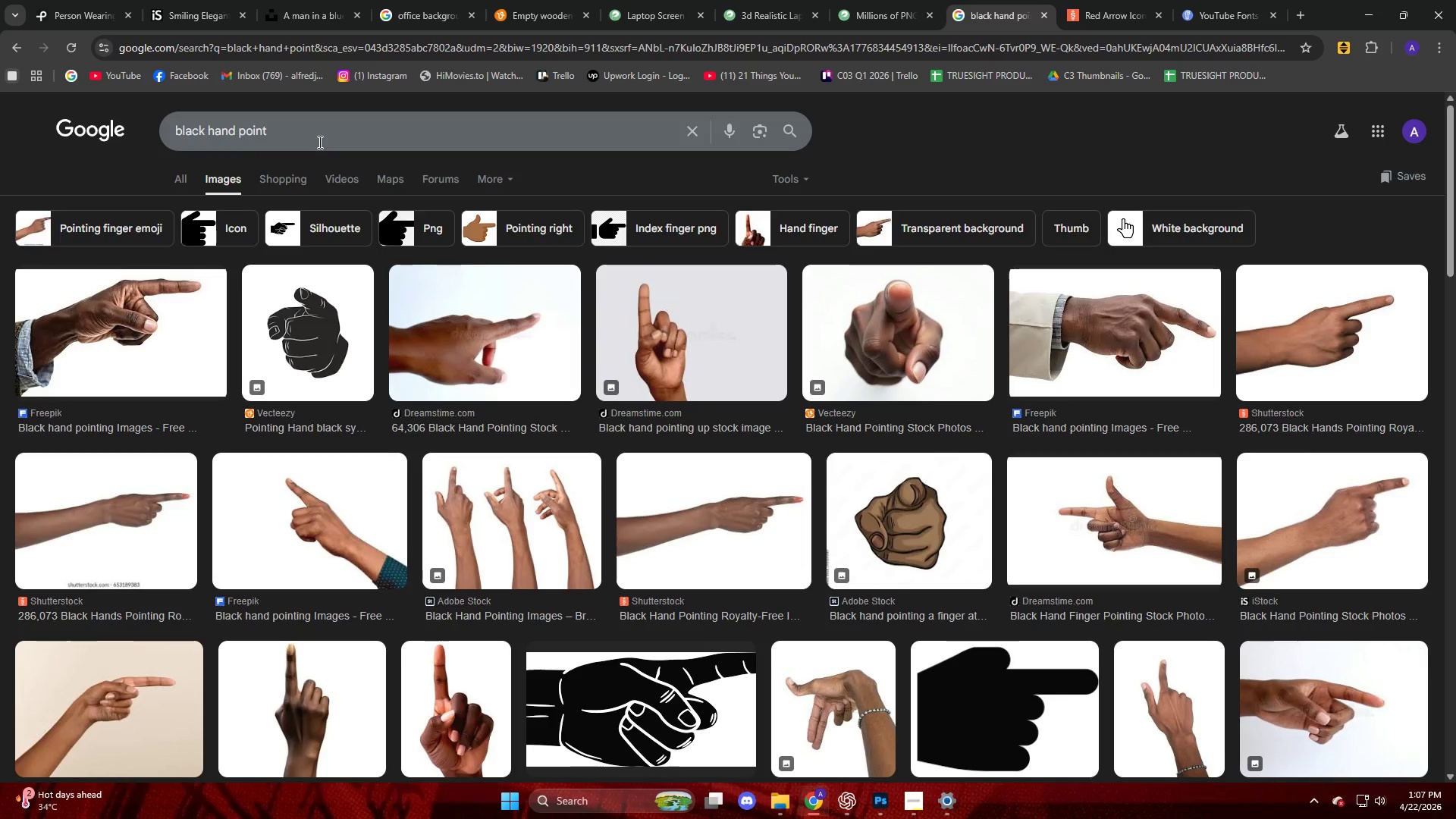 
right_click([1089, 465])
 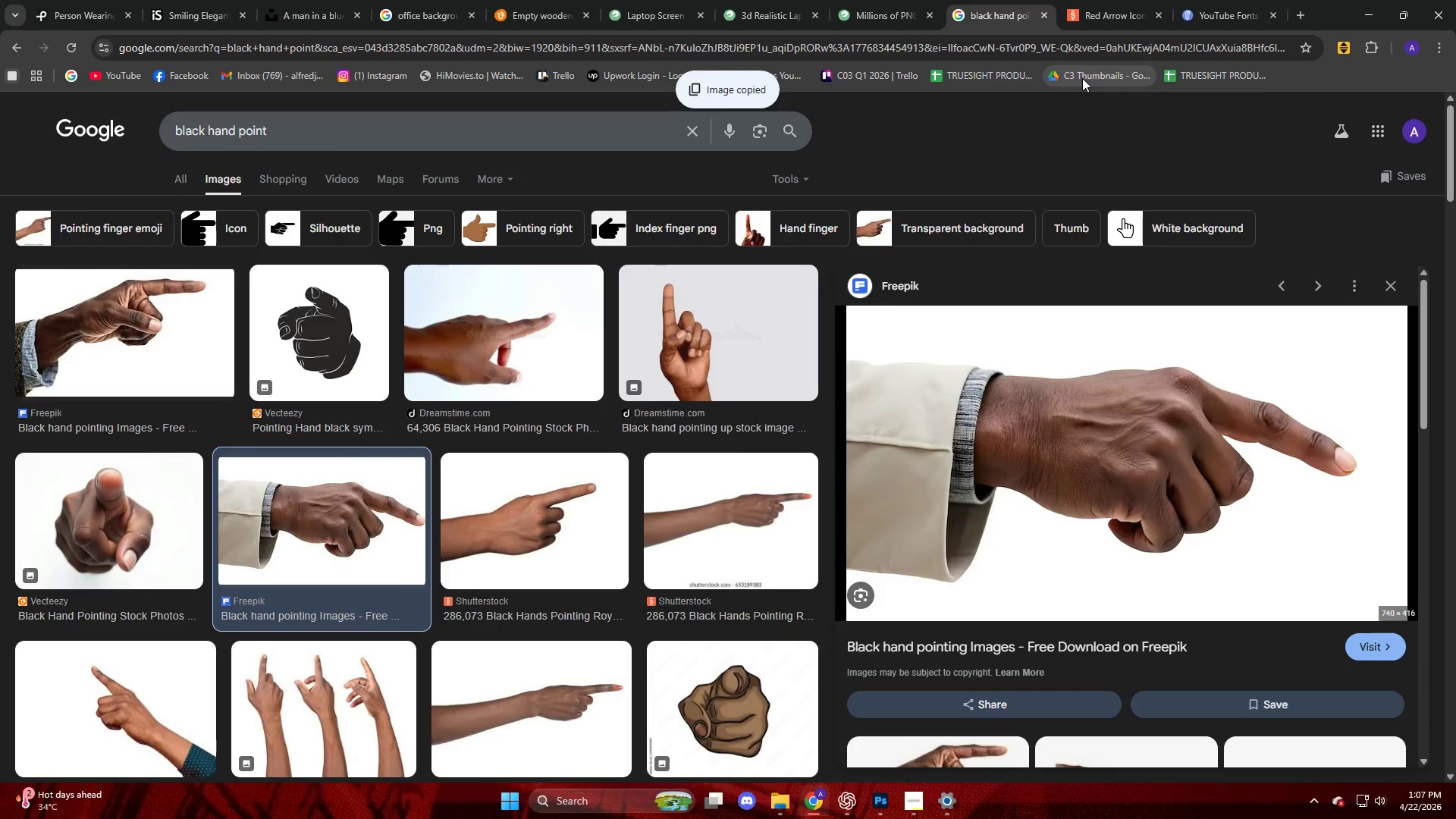 
wait(8.22)
 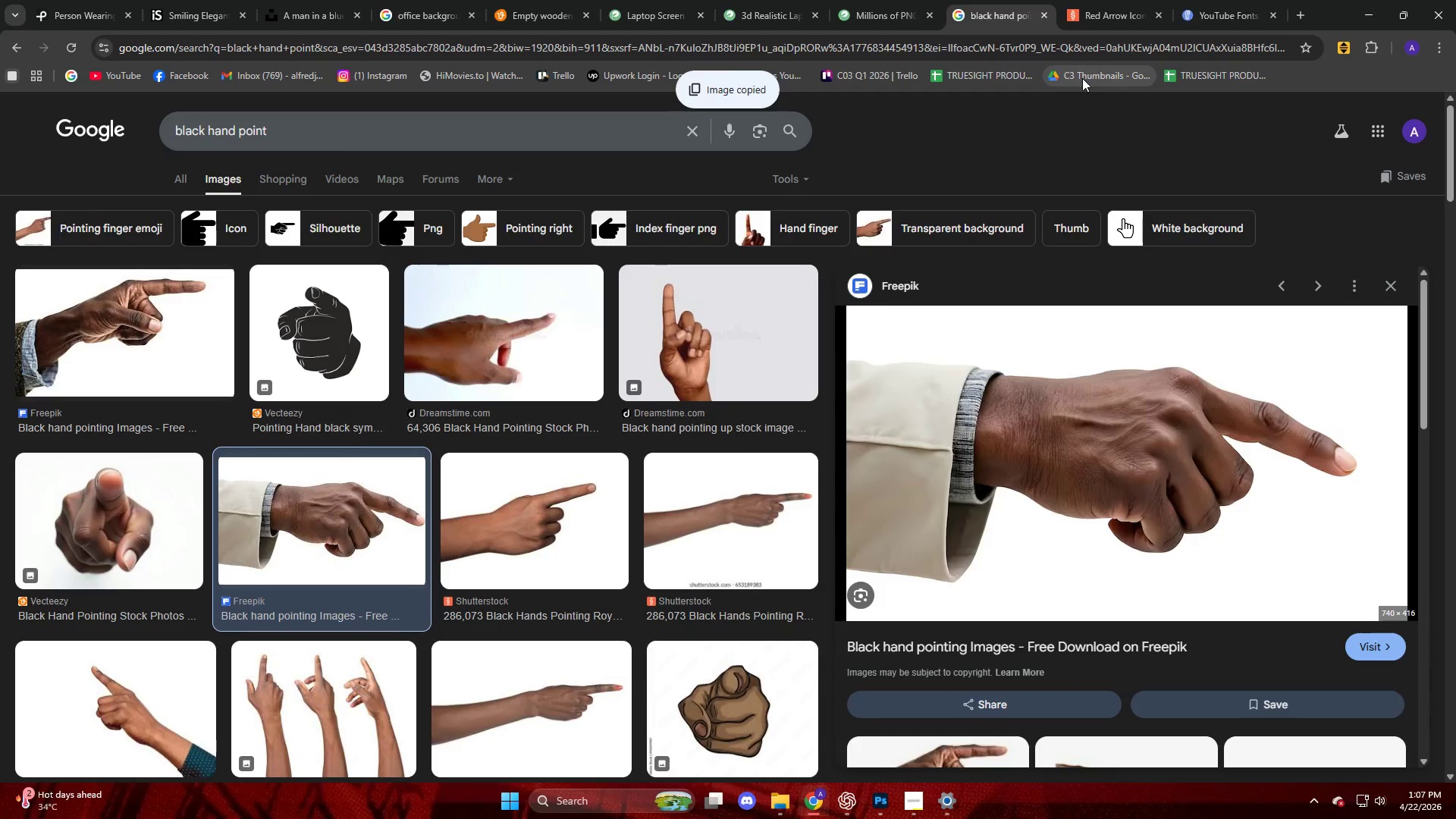 
left_click([847, 802])
 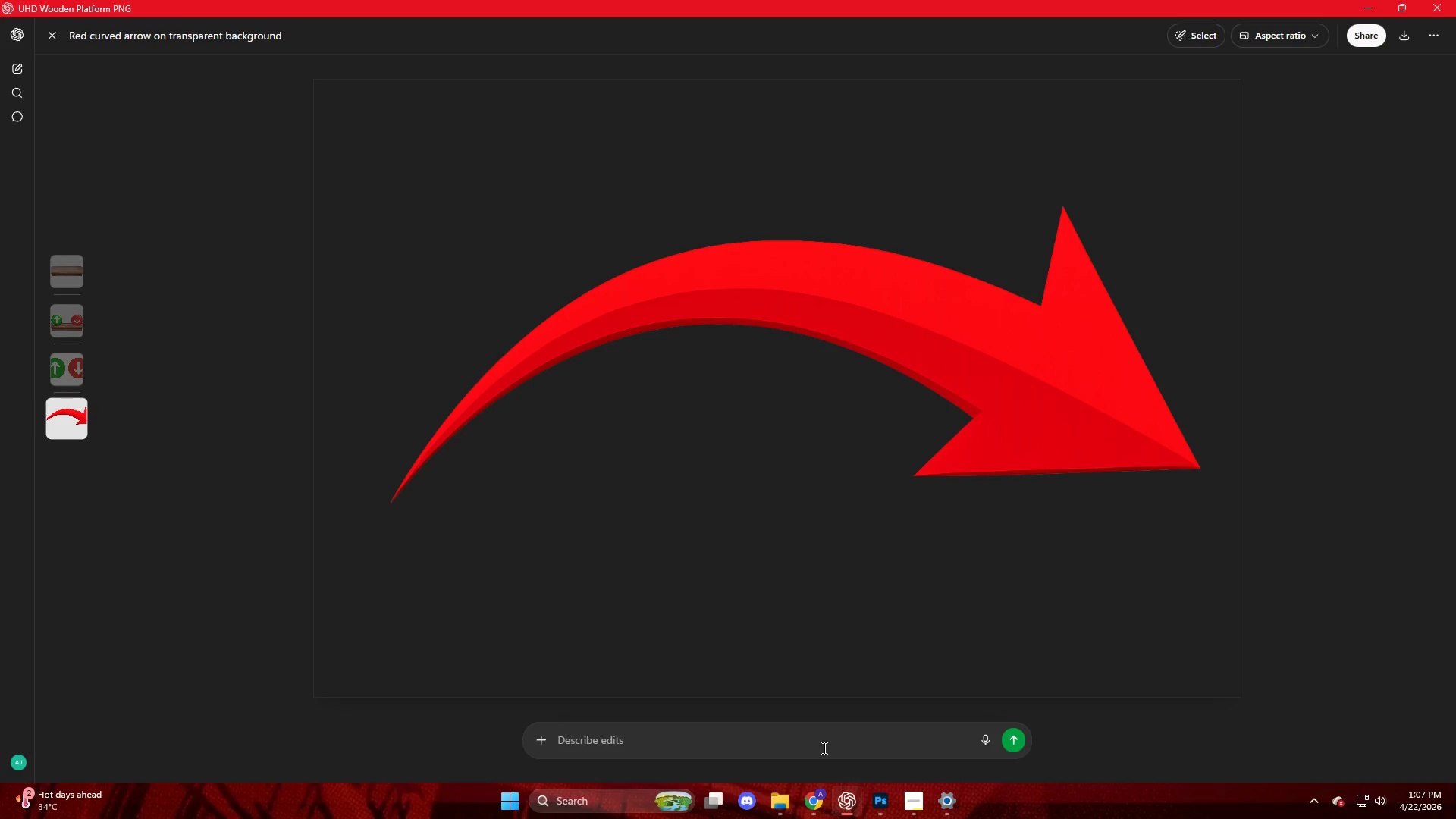 
key(Control+V)
 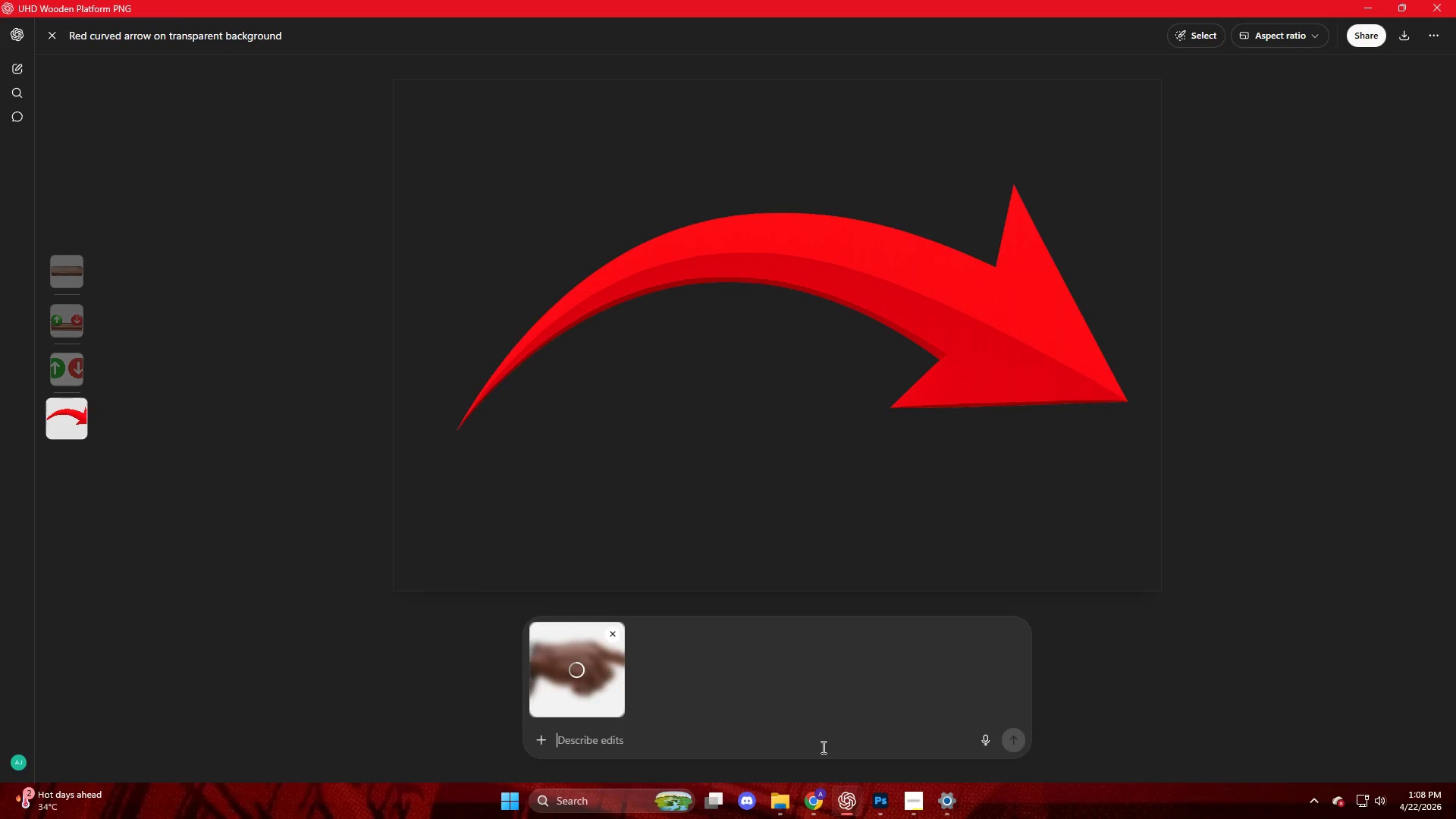 
type(generate this one too)
 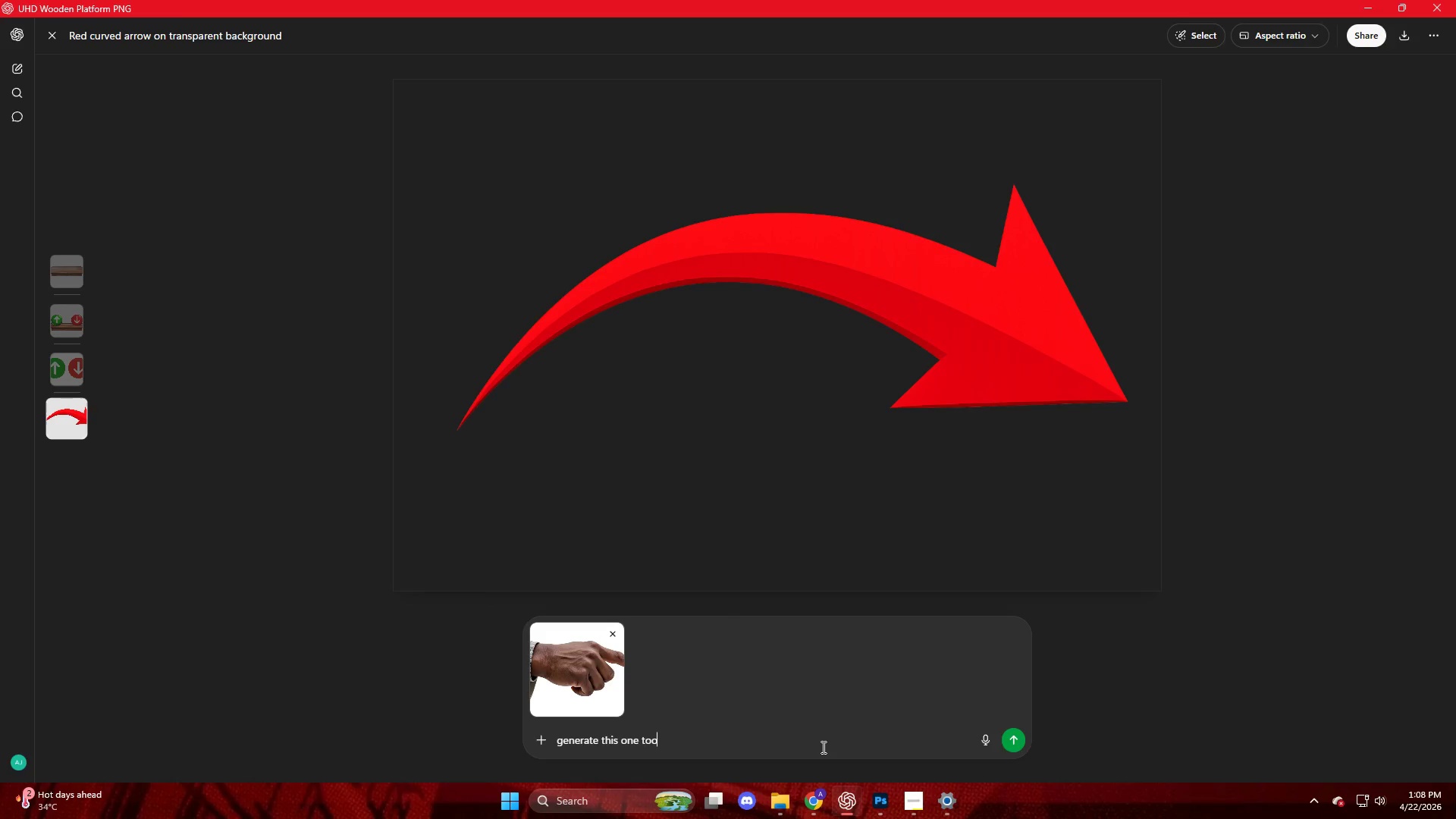 
key(Enter)
 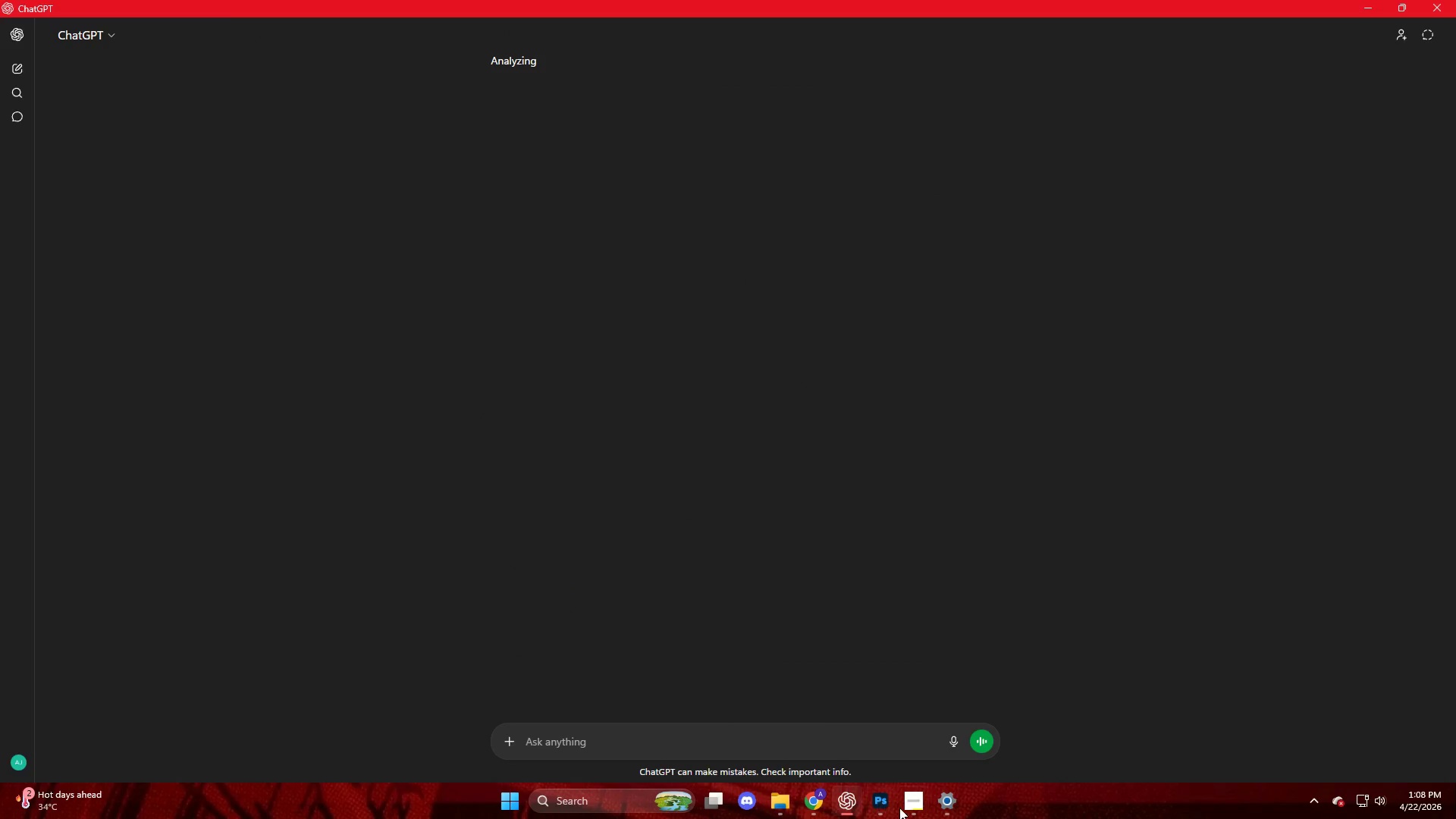 
left_click([891, 801])
 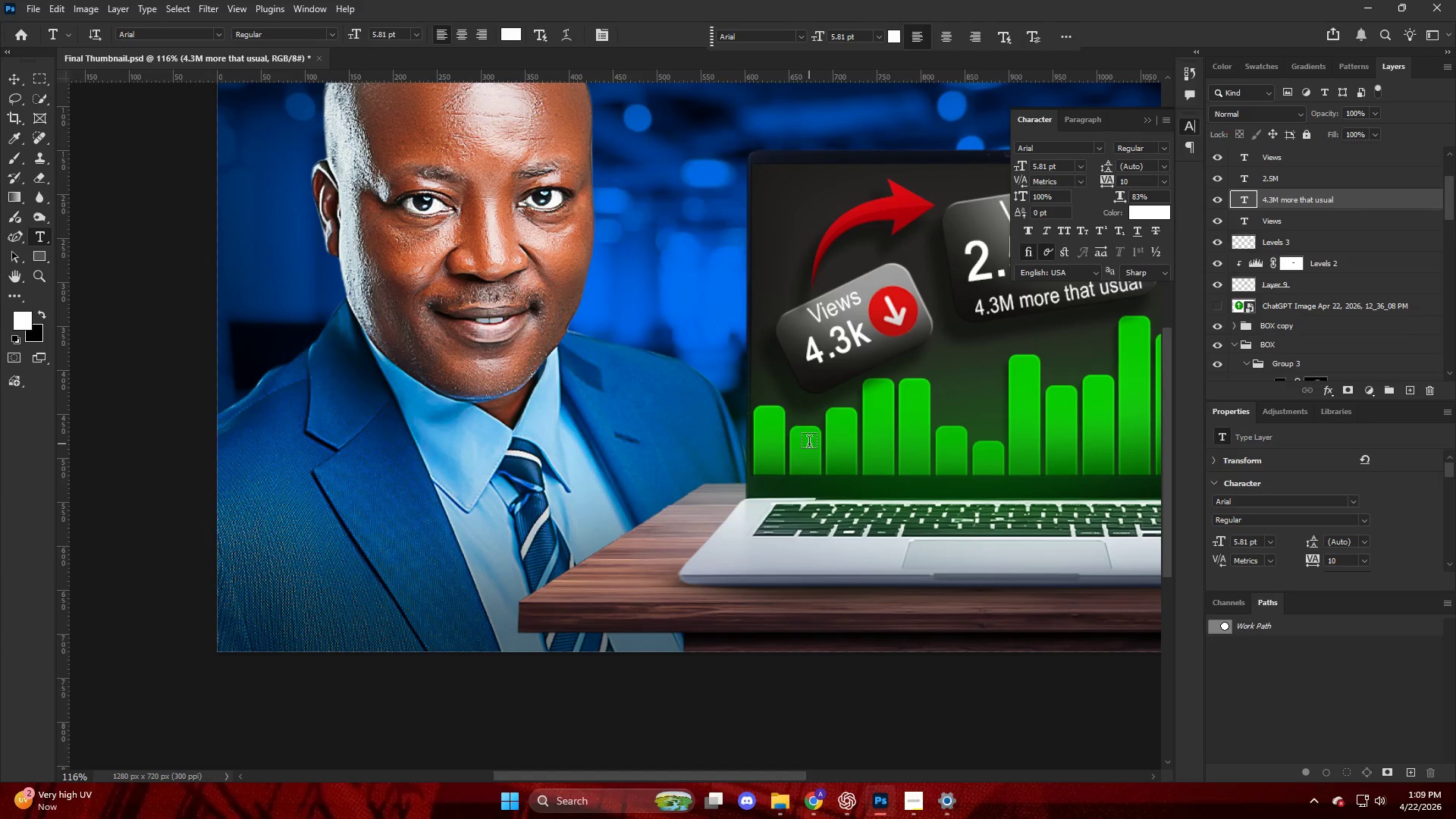 
wait(111.02)
 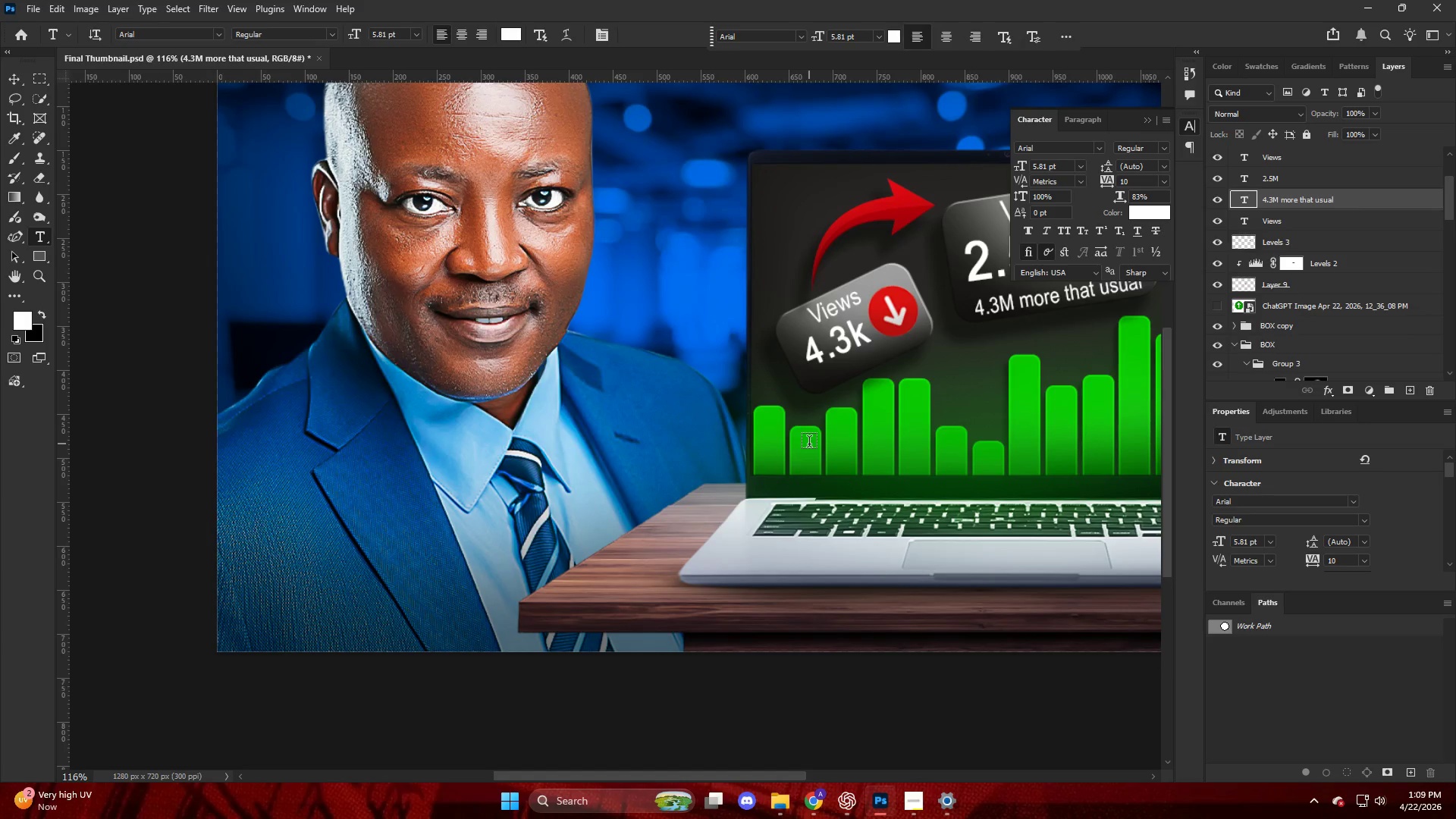 
key(Alt+AltLeft)
 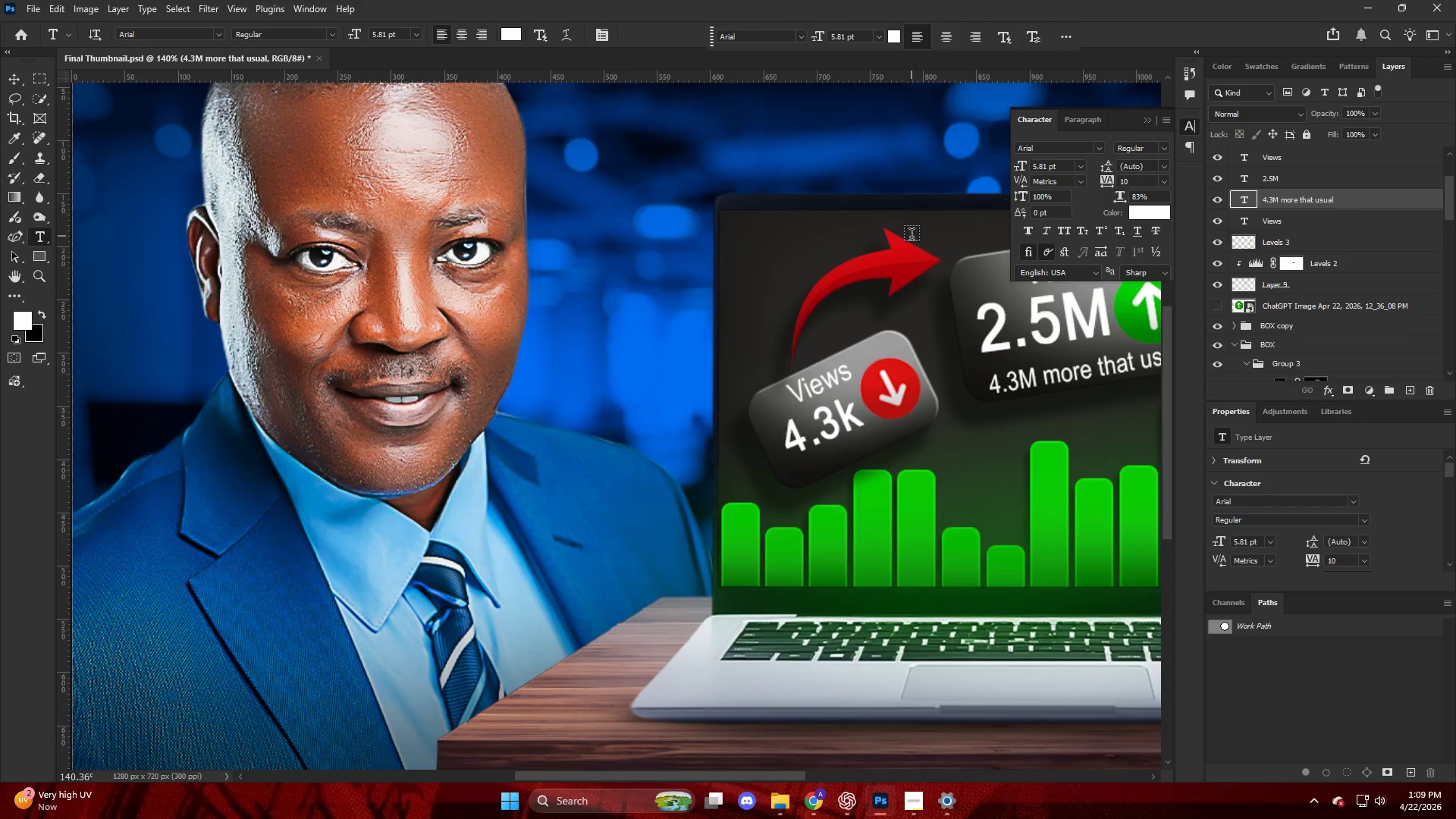 
key(V)
 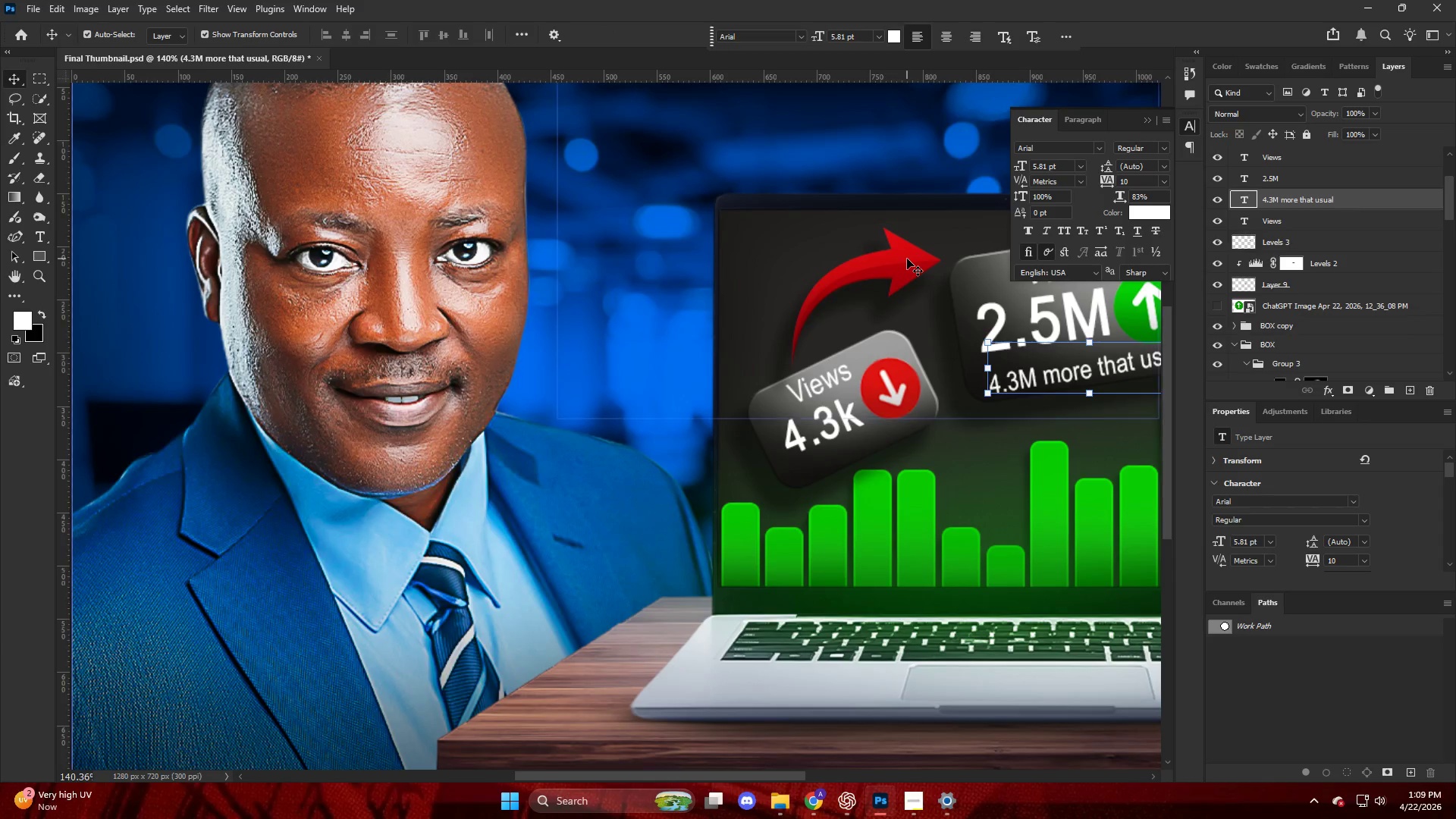 
left_click([906, 259])
 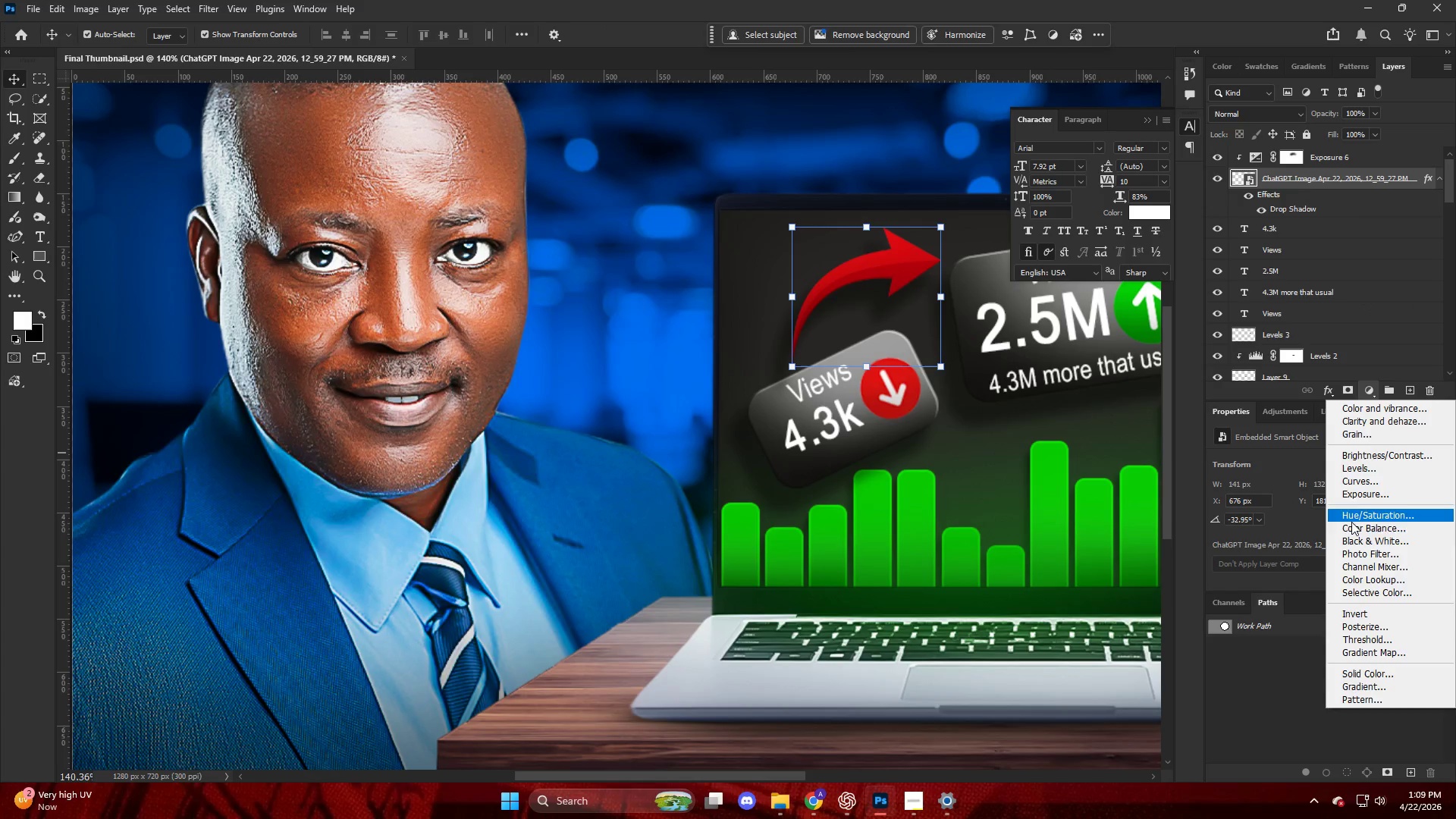 
scroll: coordinate [908, 224], scroll_direction: up, amount: 6.0
 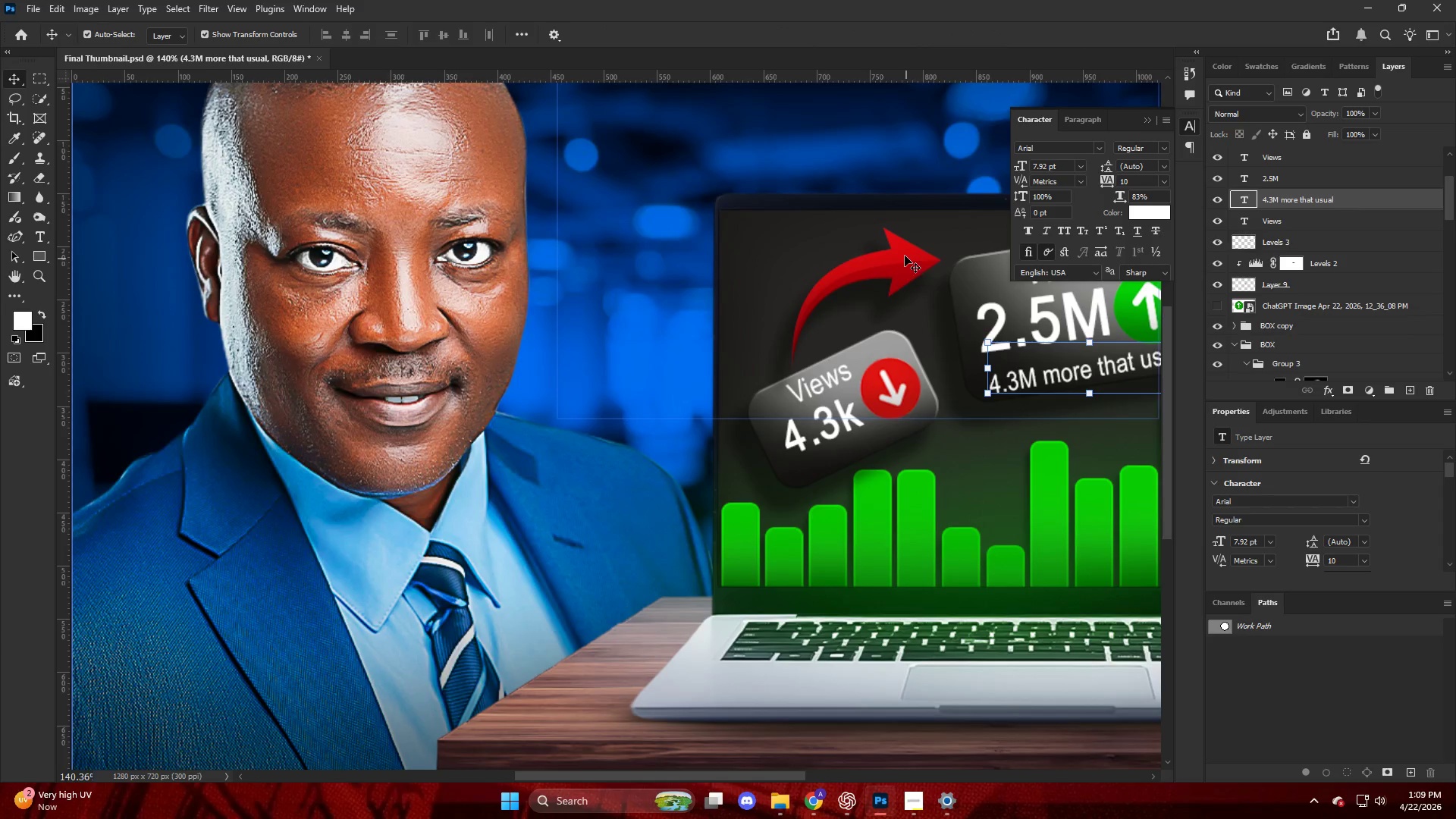 
left_click([1360, 515])
 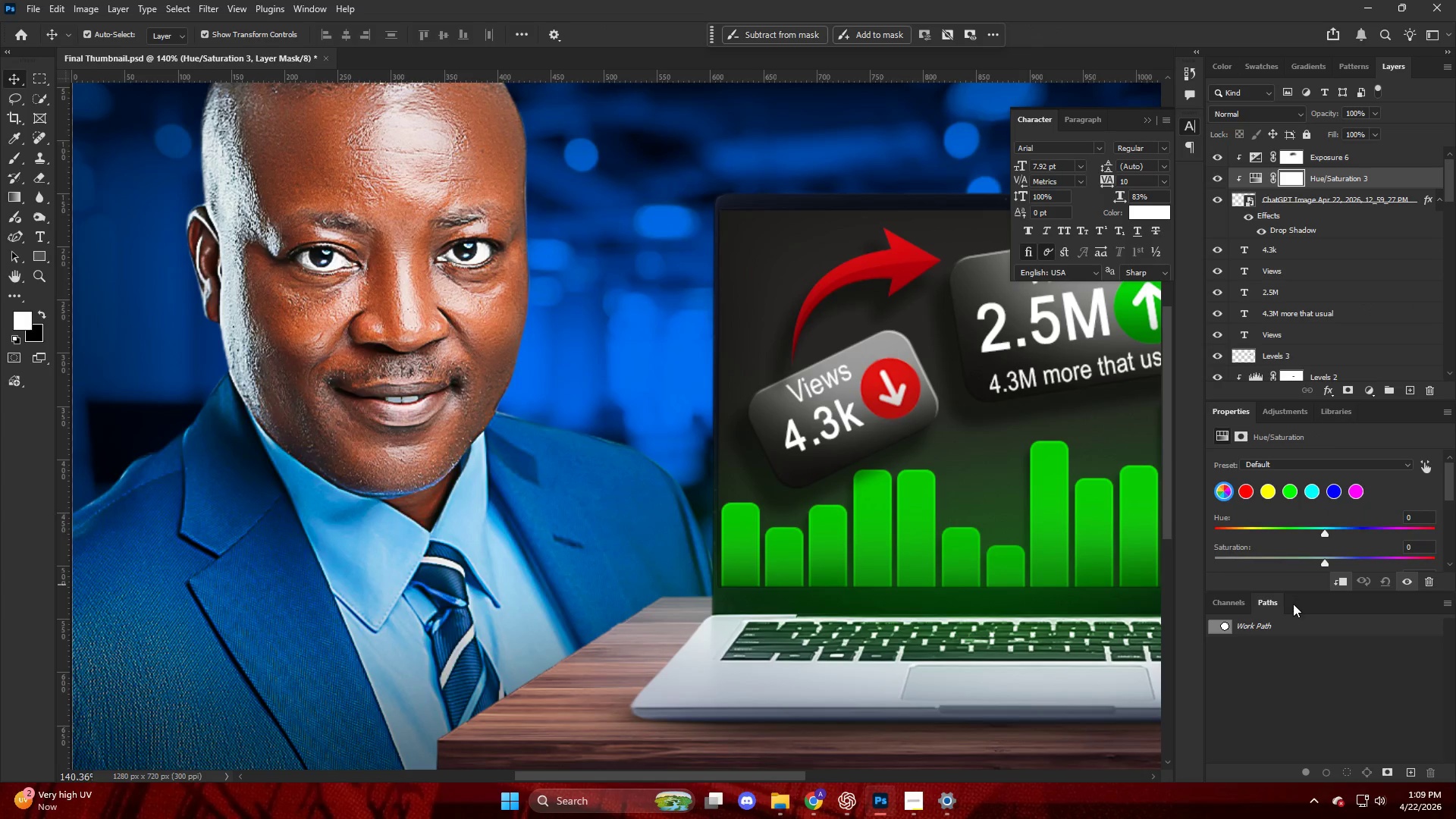 
left_click_drag(start_coordinate=[1316, 566], to_coordinate=[1289, 562])
 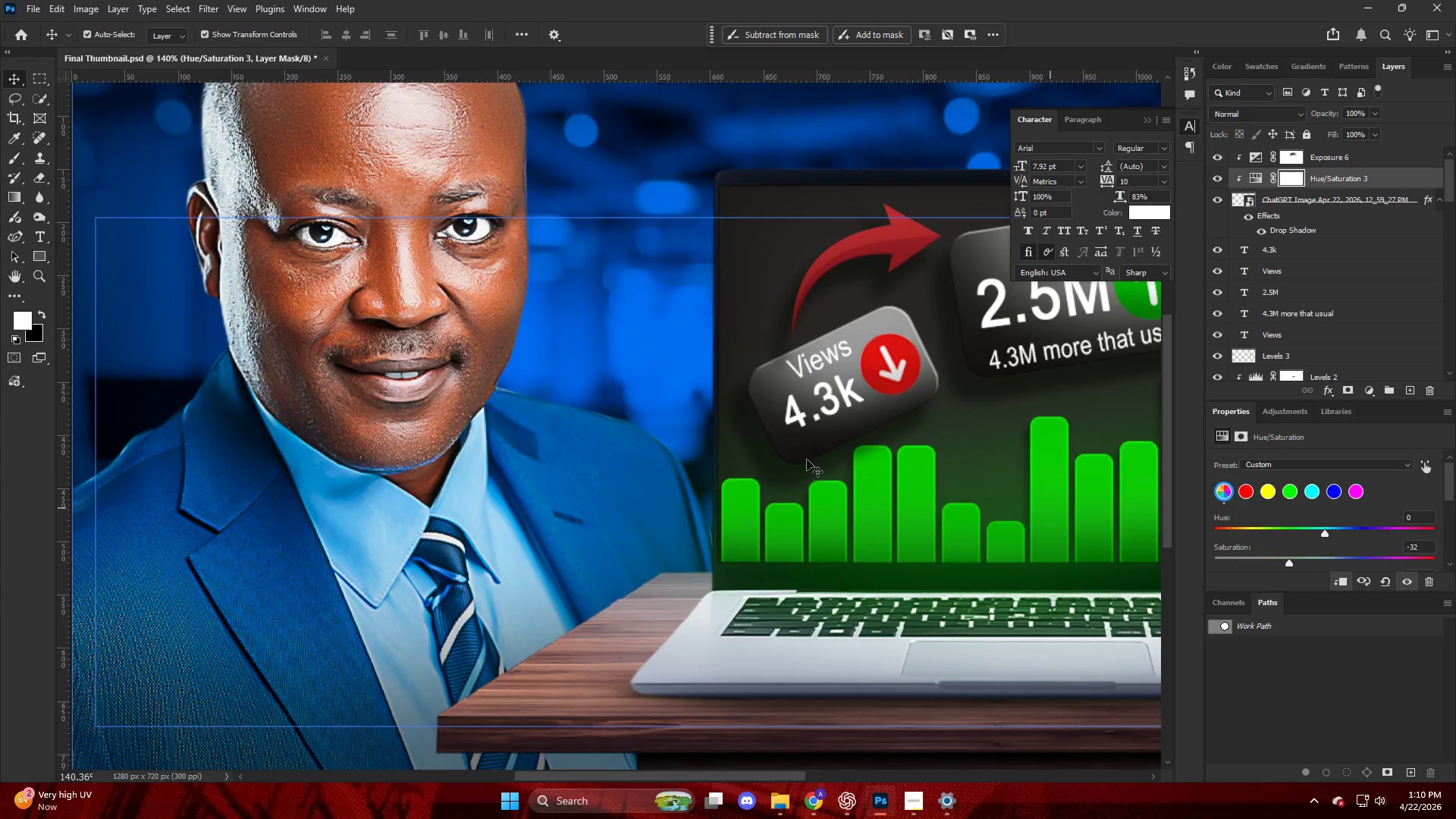 
scroll: coordinate [1305, 576], scroll_direction: down, amount: 2.0
 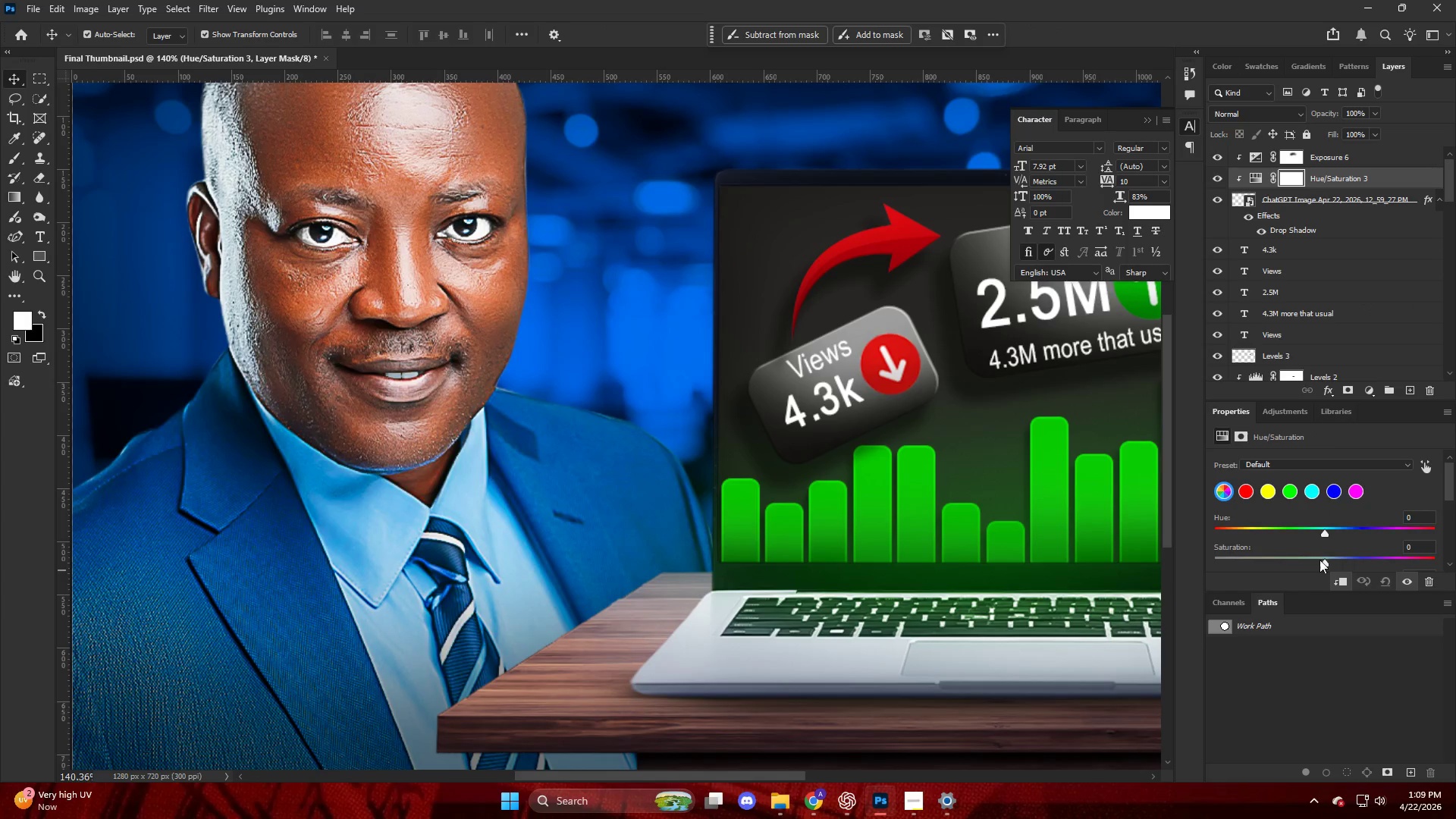 
hold_key(key=AltLeft, duration=0.42)
 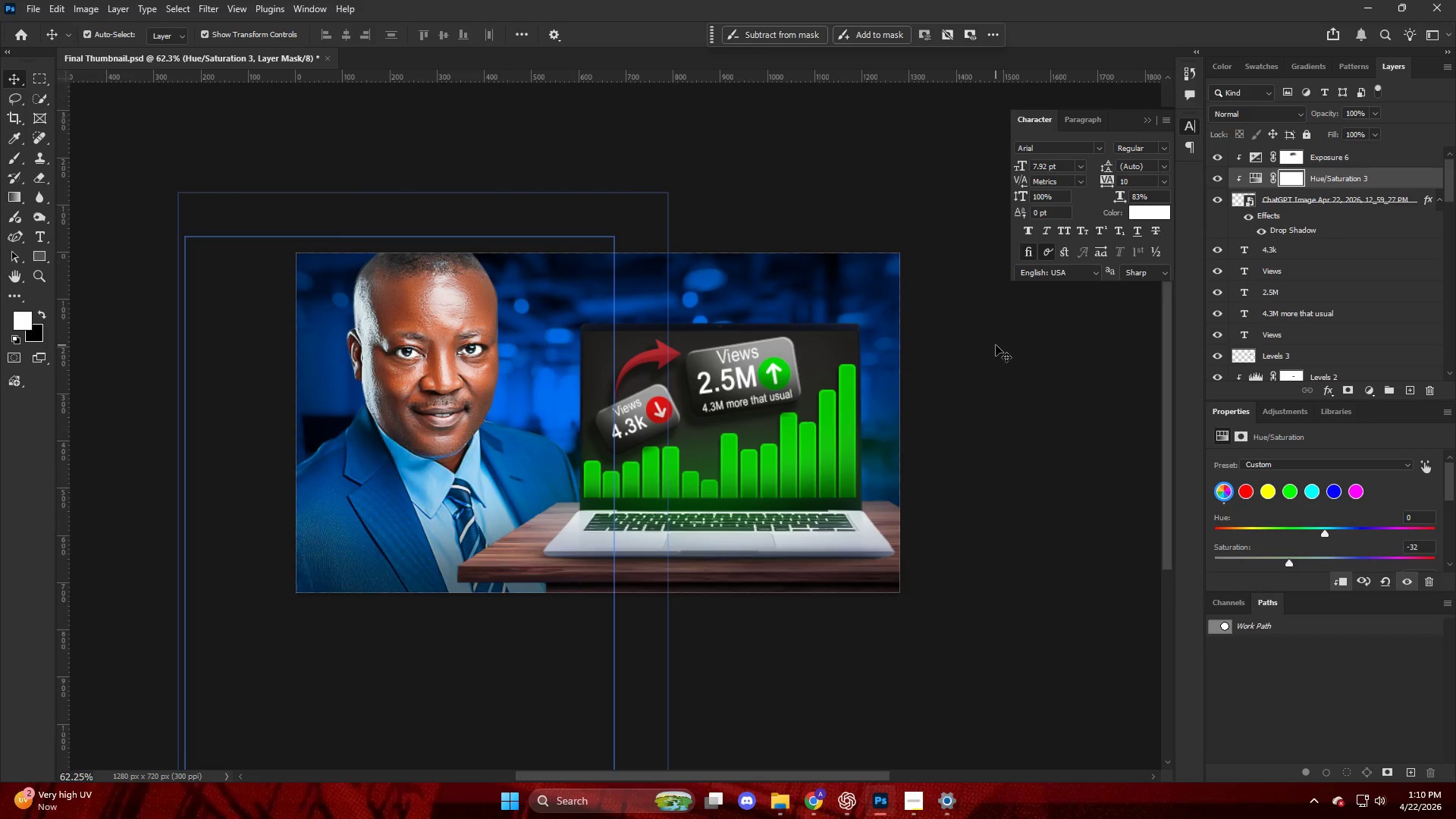 
key(Alt+AltLeft)
 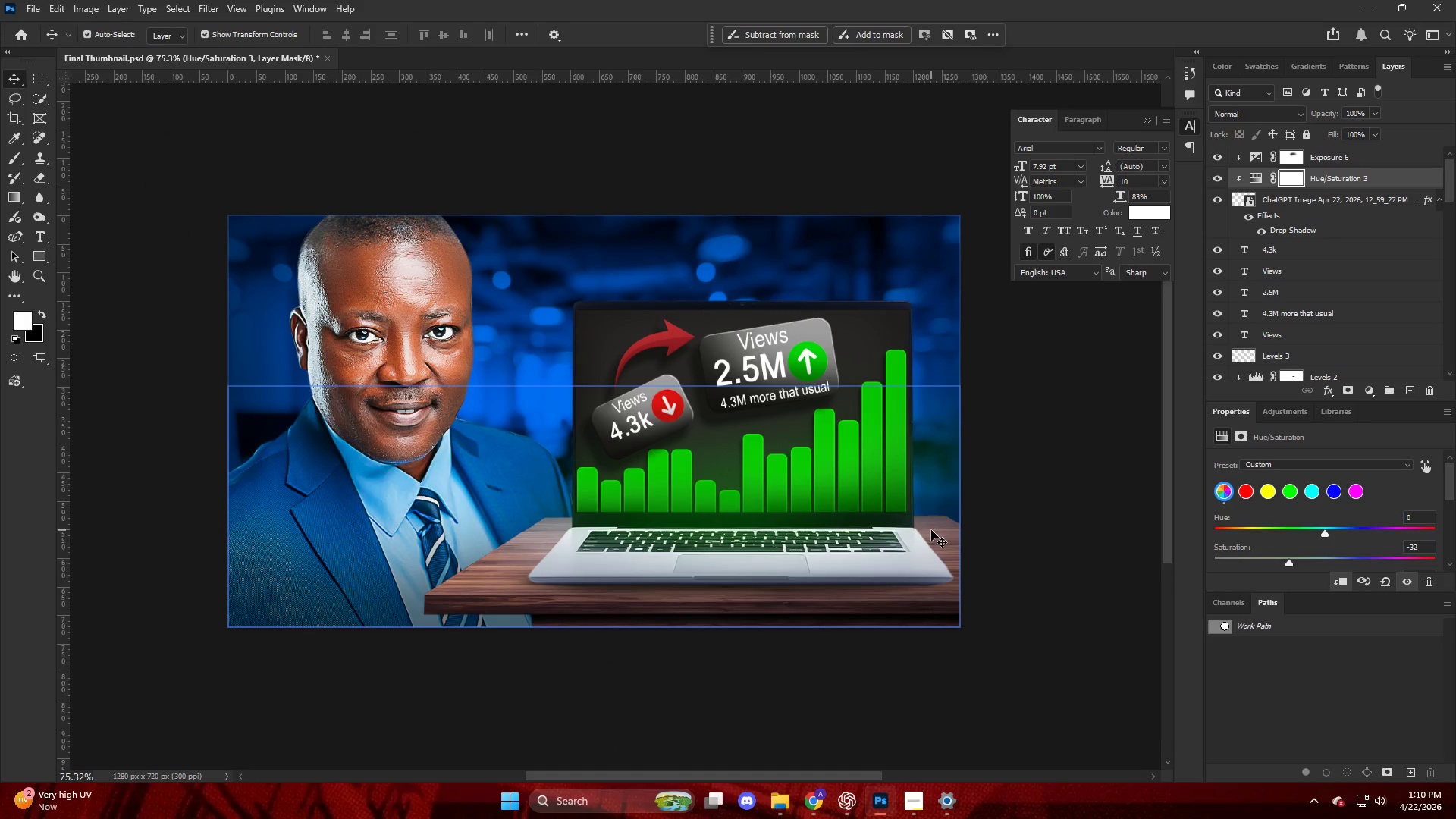 
scroll: coordinate [983, 360], scroll_direction: down, amount: 4.0
 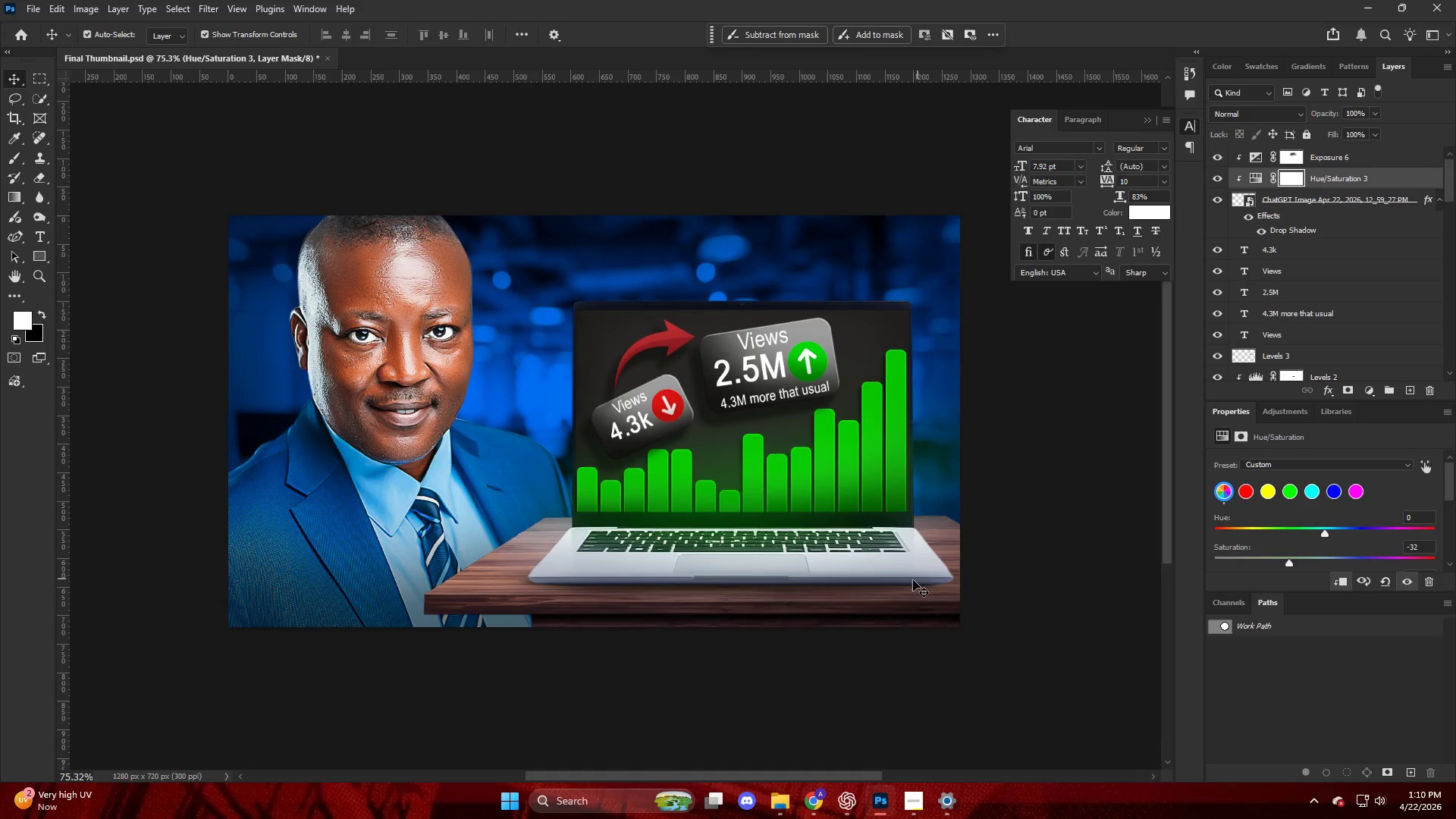 
hold_key(key=AltLeft, duration=0.33)
scroll: coordinate [805, 430], scroll_direction: up, amount: 5.0
 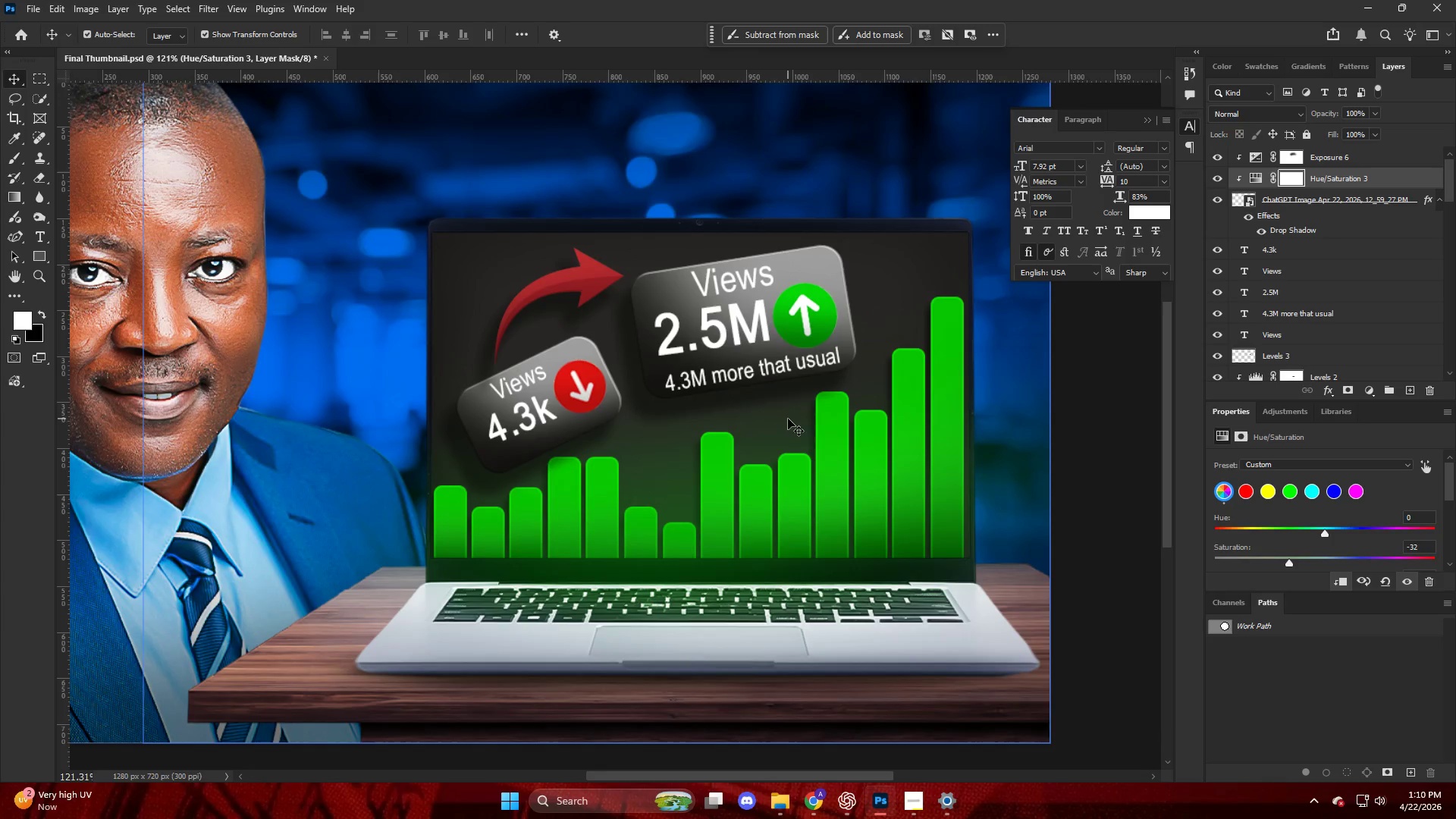 
hold_key(key=AltLeft, duration=0.56)
hold_key(key=AltLeft, duration=0.73)
scroll: coordinate [736, 402], scroll_direction: down, amount: 8.0
 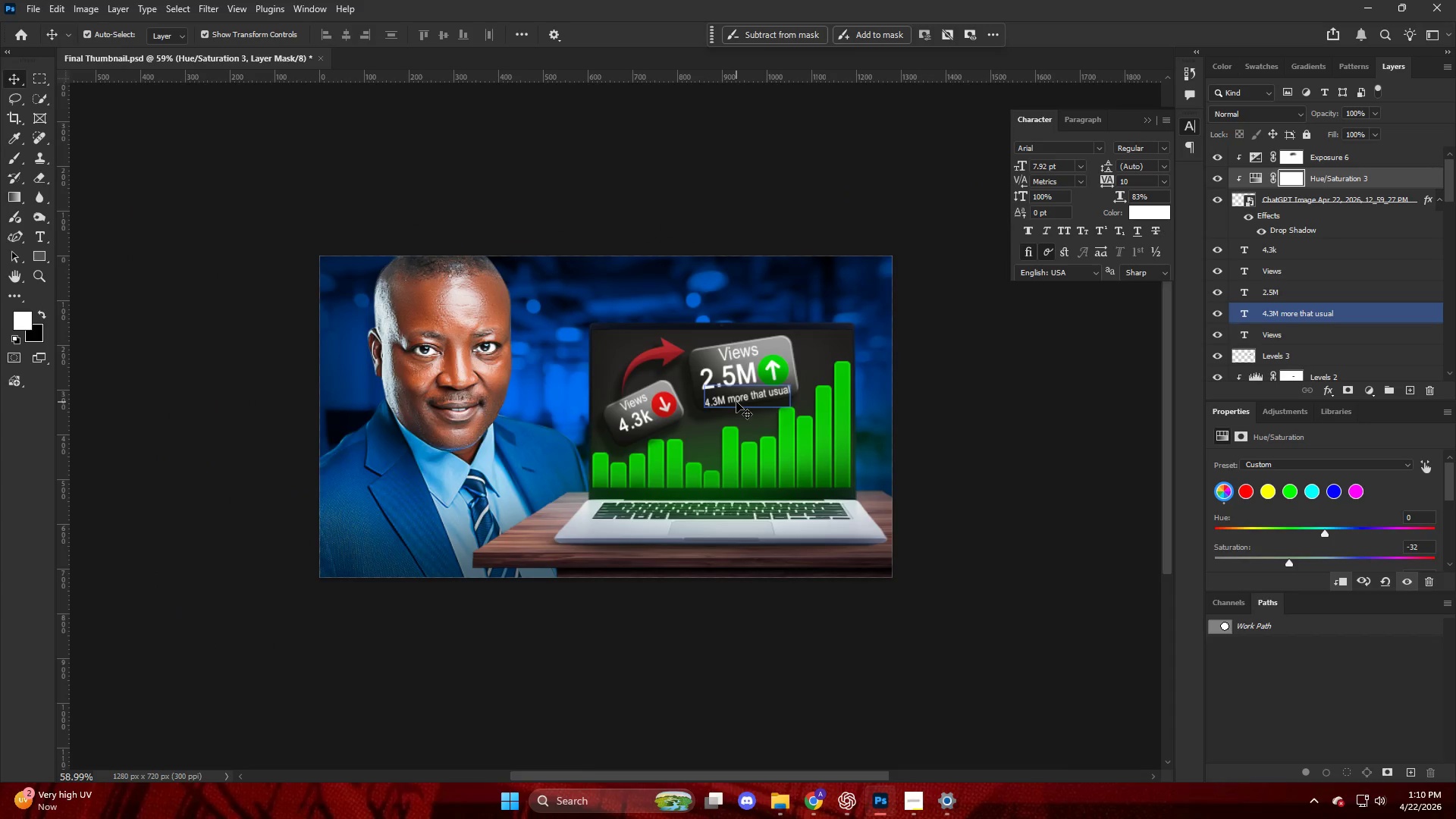 
key(Alt+AltLeft)
 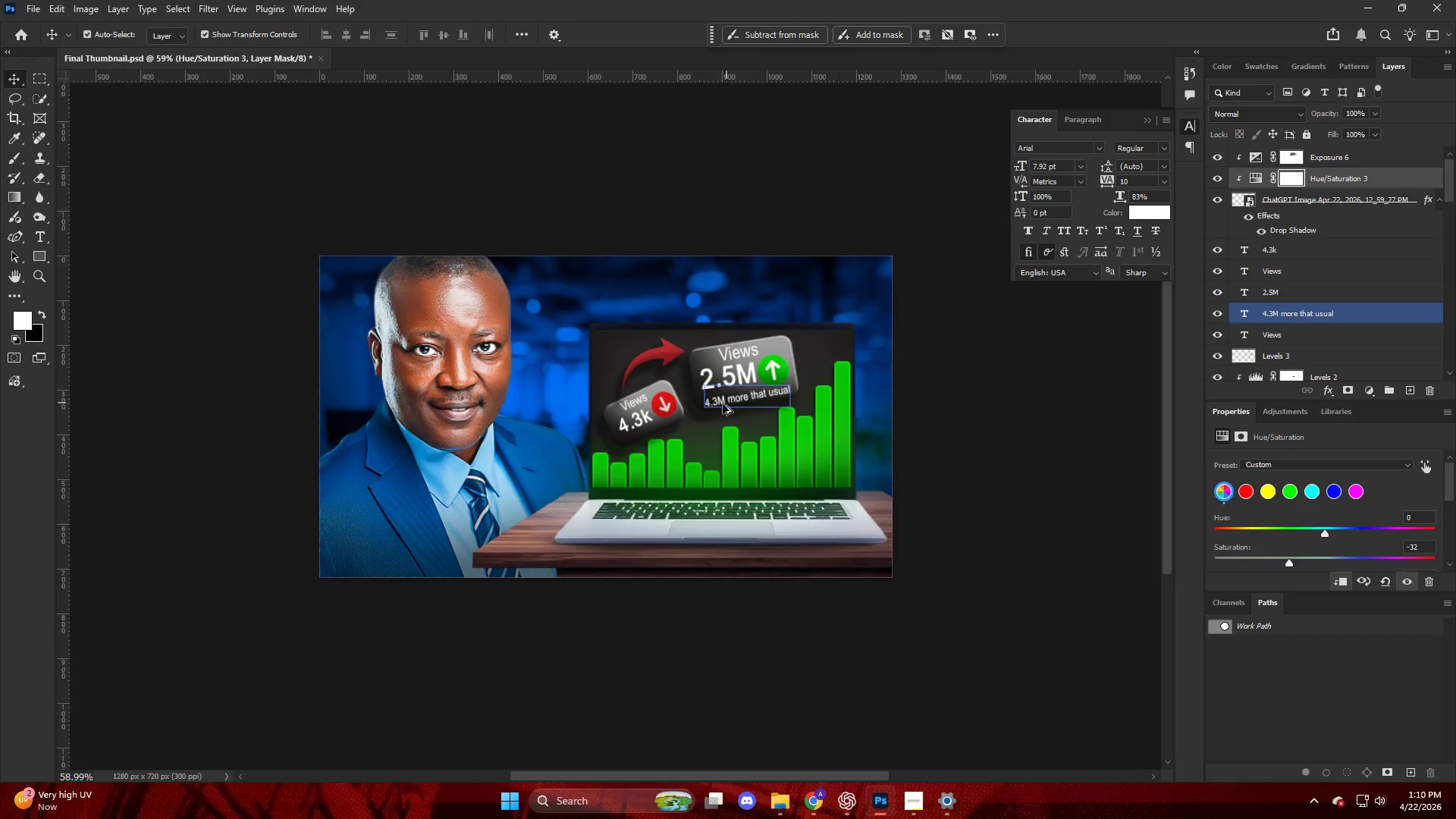 
scroll: coordinate [721, 412], scroll_direction: down, amount: 3.0